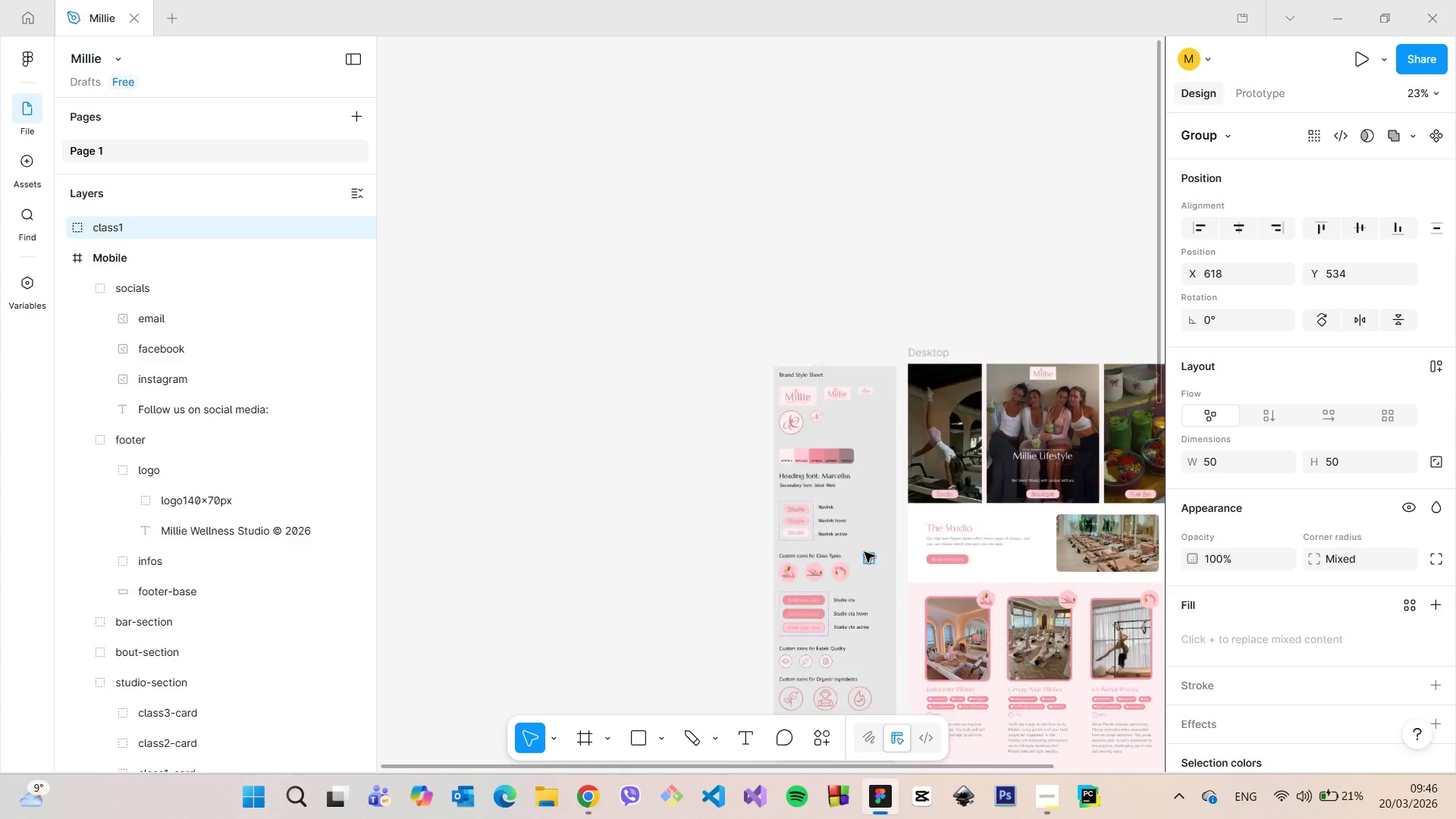 
hold_key(key=AltLeft, duration=1.5)
 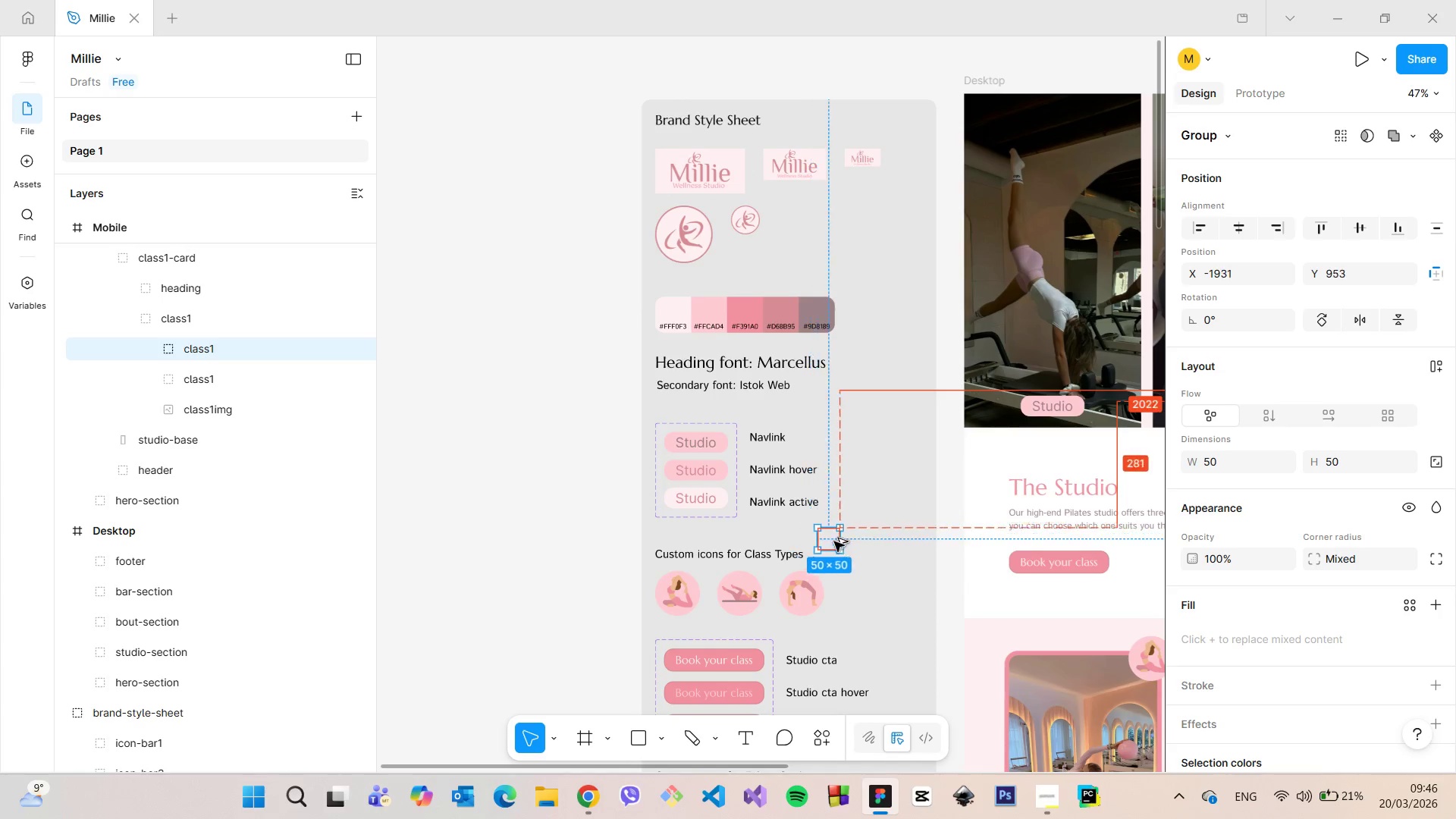 
hold_key(key=AltLeft, duration=1.51)
 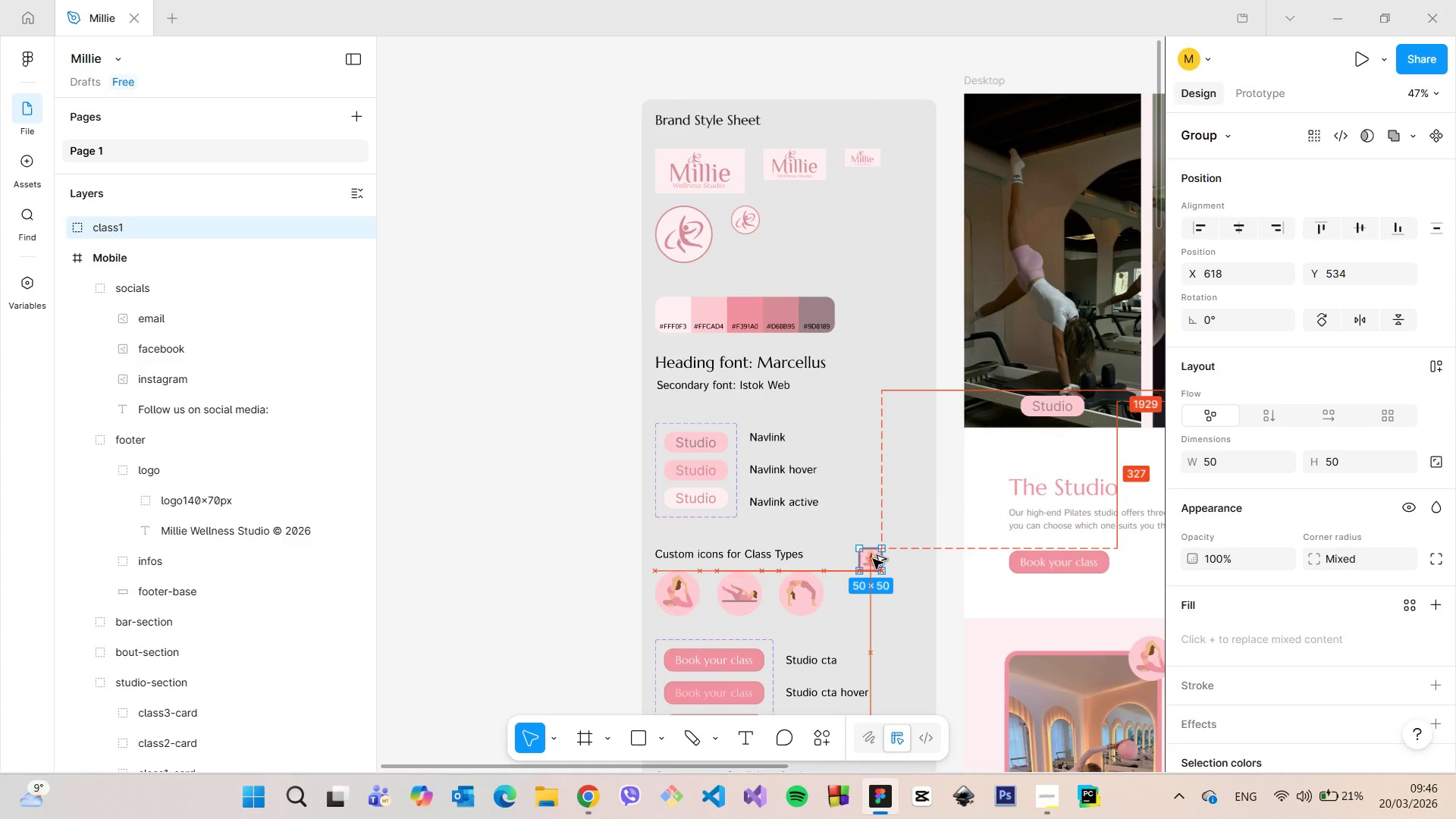 
hold_key(key=AltLeft, duration=1.52)
 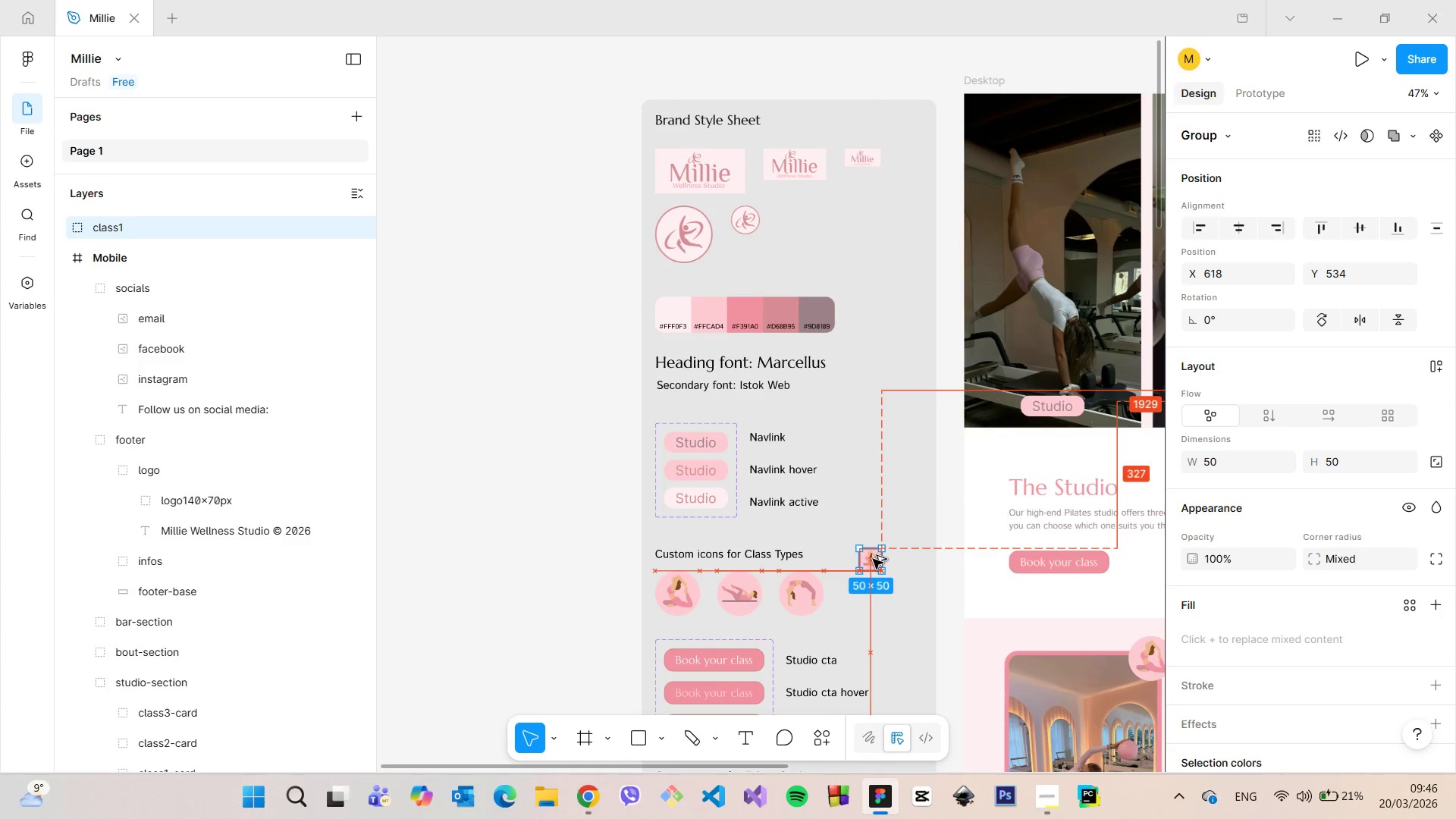 
hold_key(key=AltLeft, duration=0.94)
 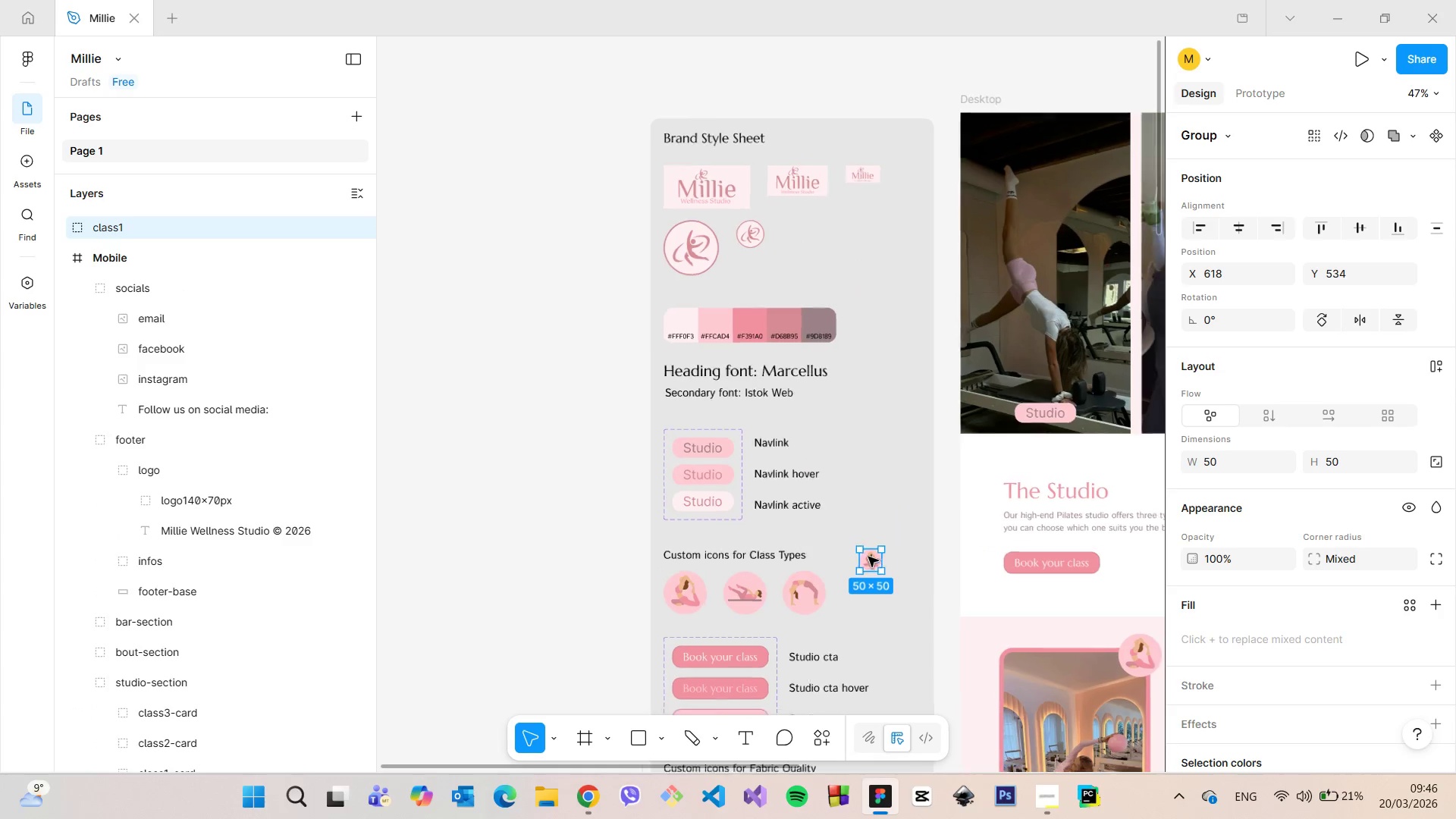 
scroll: coordinate [865, 551], scroll_direction: down, amount: 18.0
 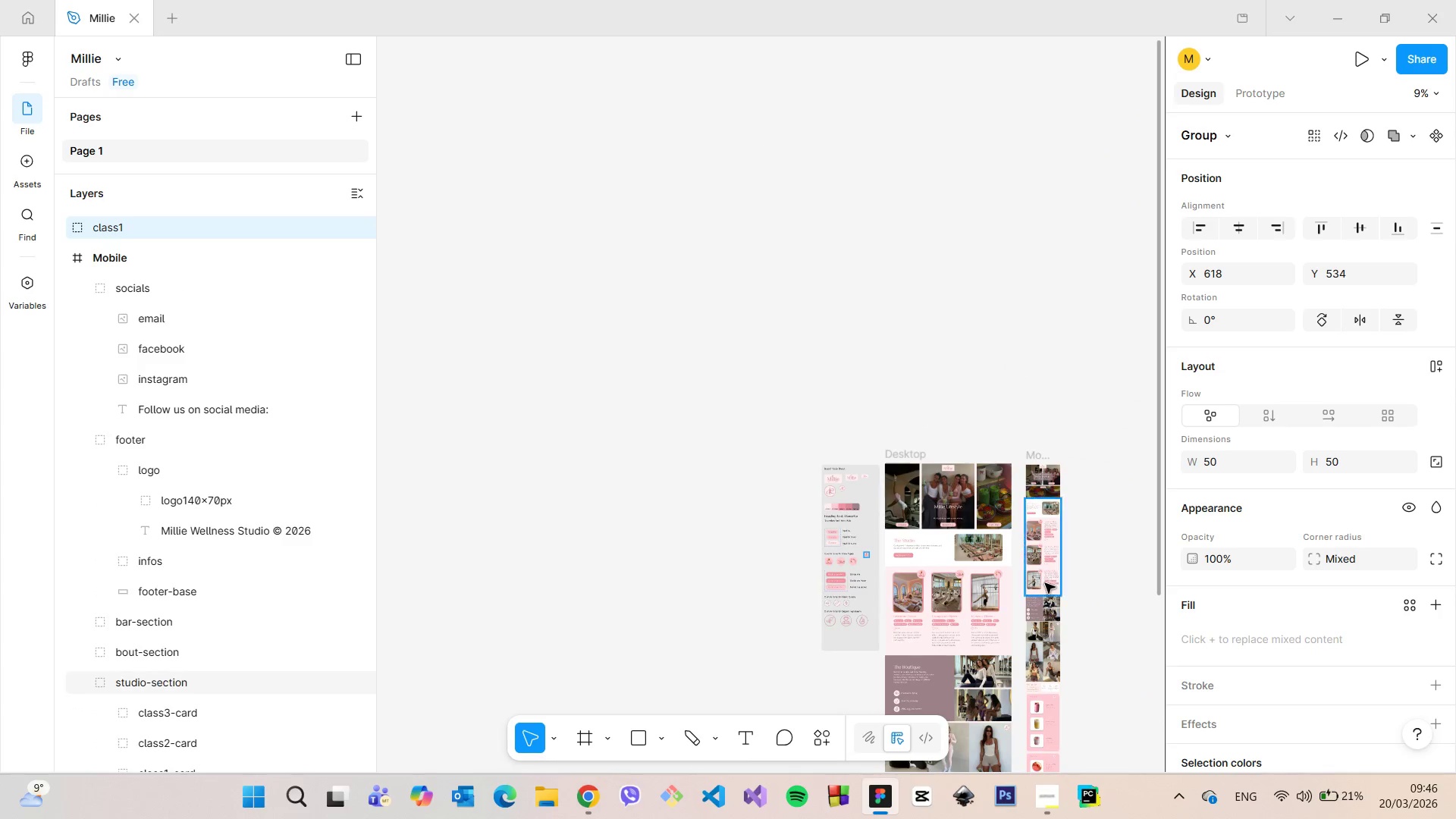 
scroll: coordinate [1045, 580], scroll_direction: up, amount: 8.0
 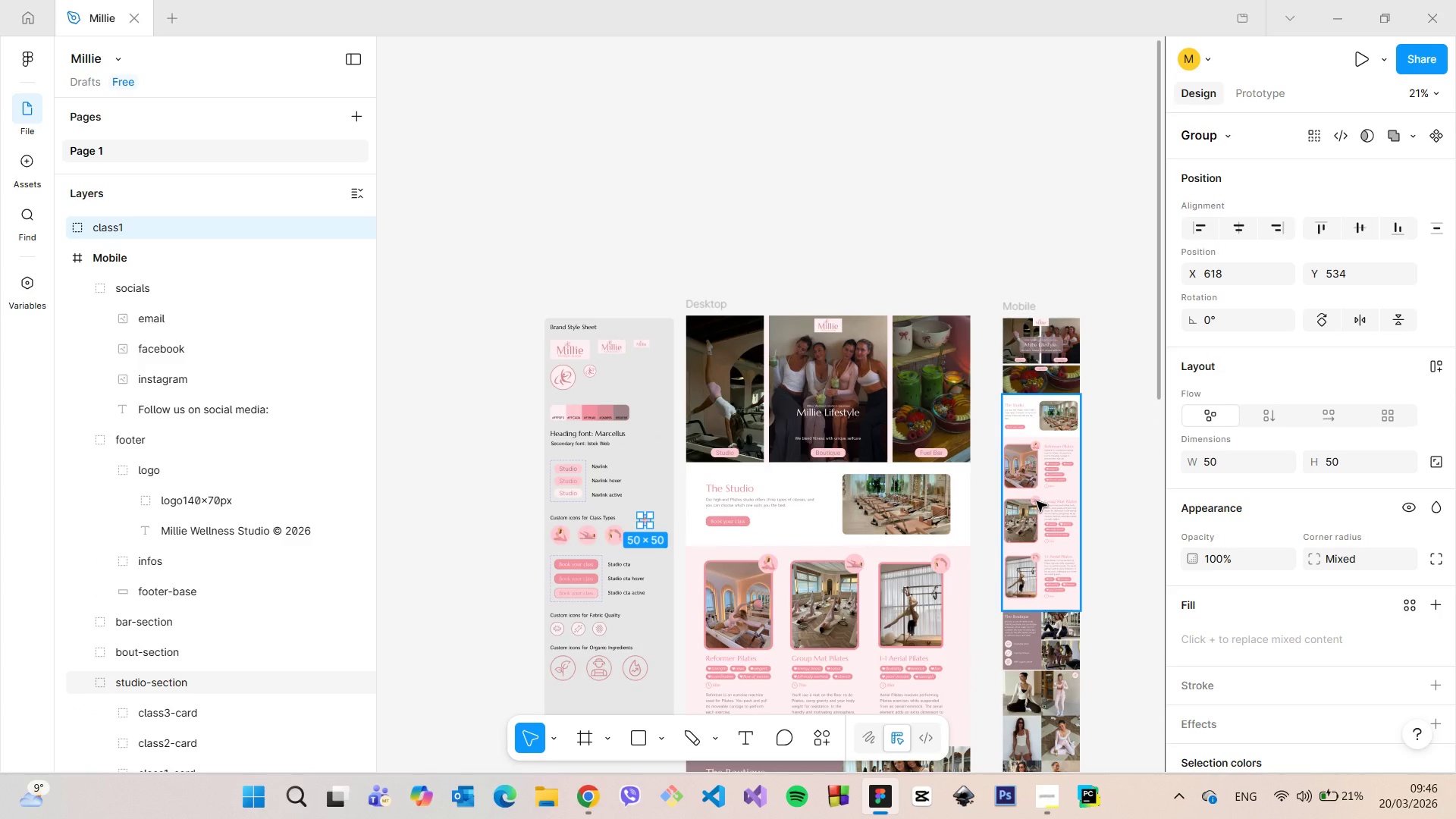 
double_click([1037, 501])
 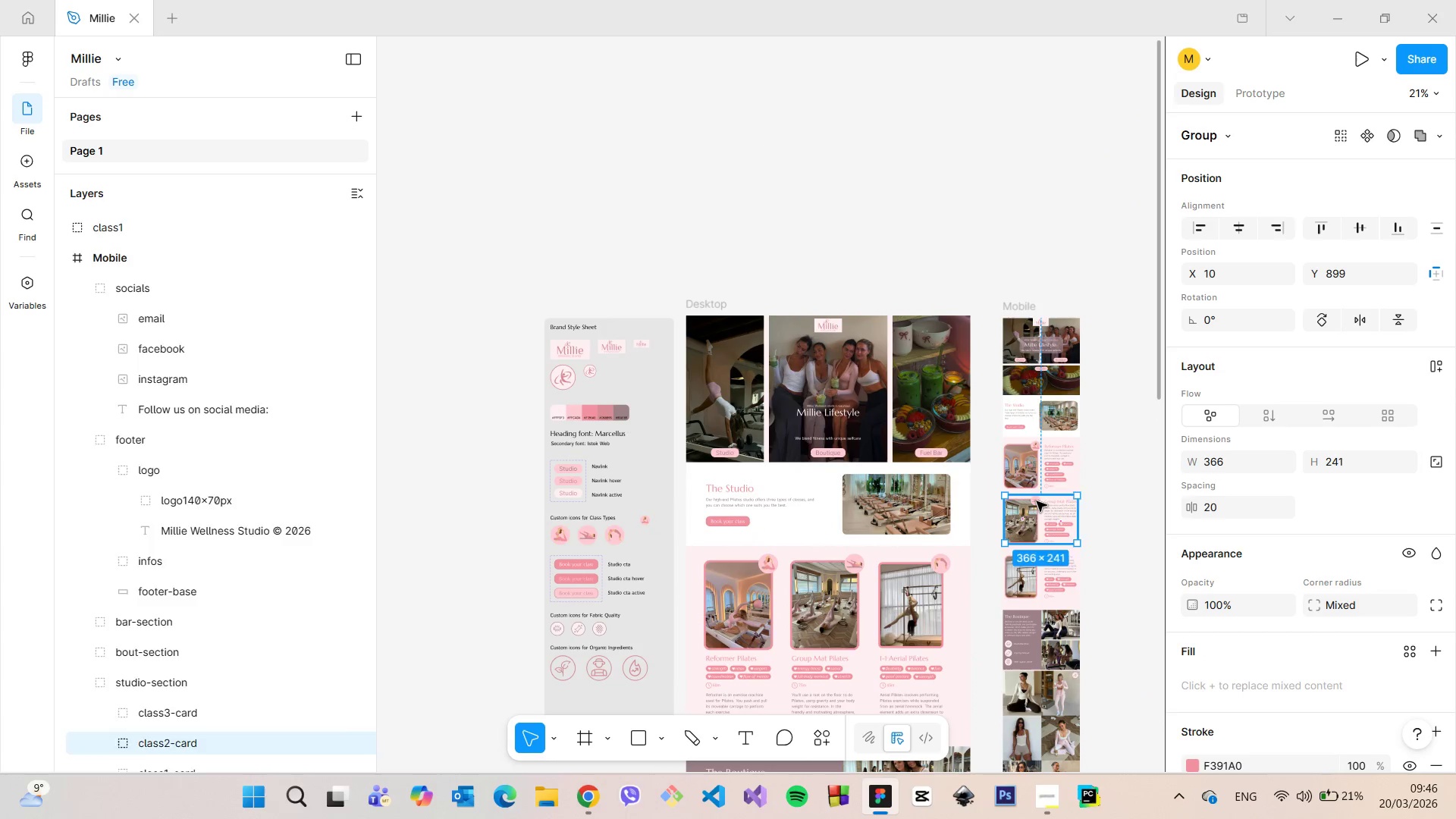 
double_click([1037, 501])
 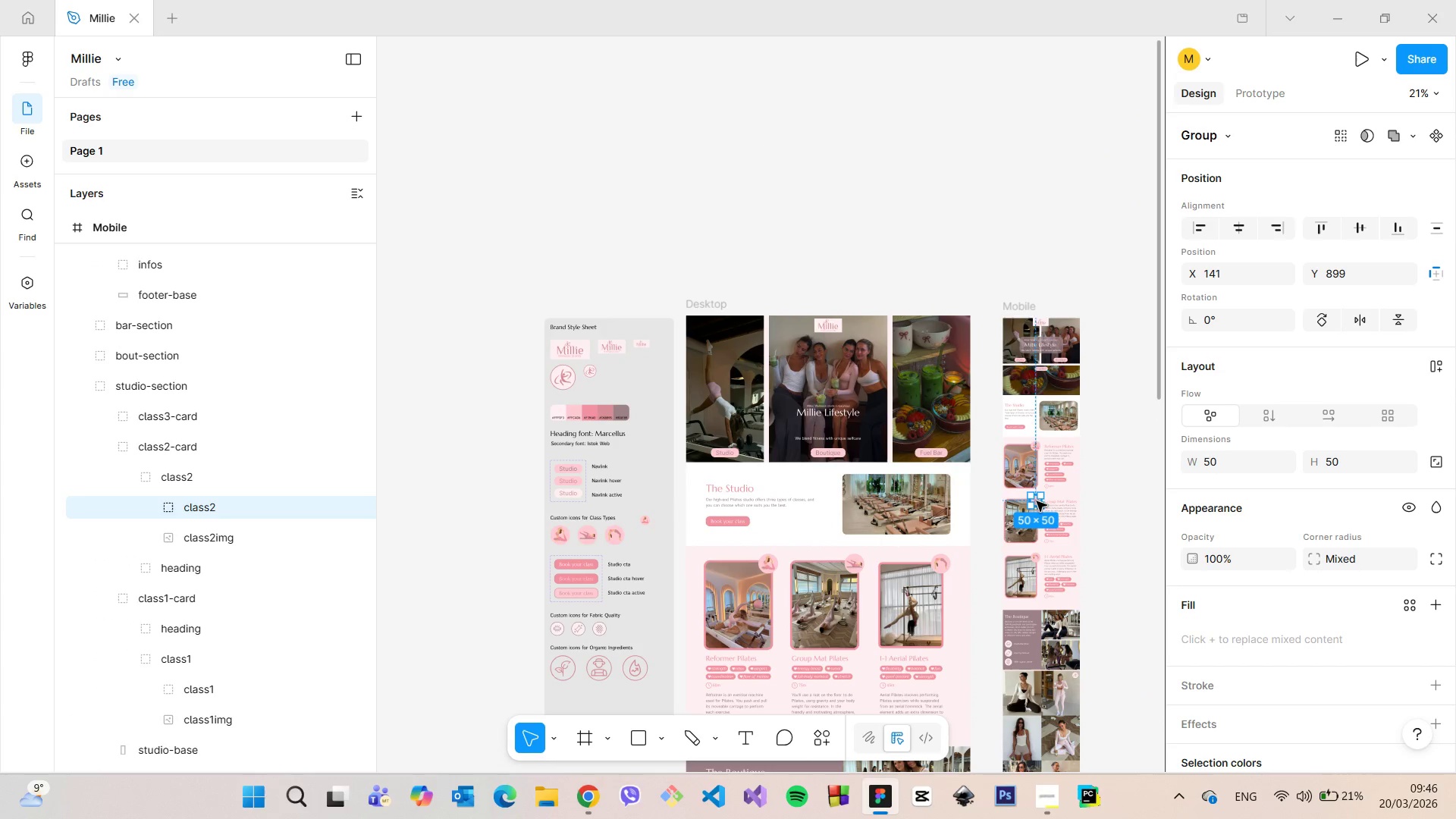 
hold_key(key=AltLeft, duration=1.52)
left_click_drag(start_coordinate=[1037, 501], to_coordinate=[648, 536])
 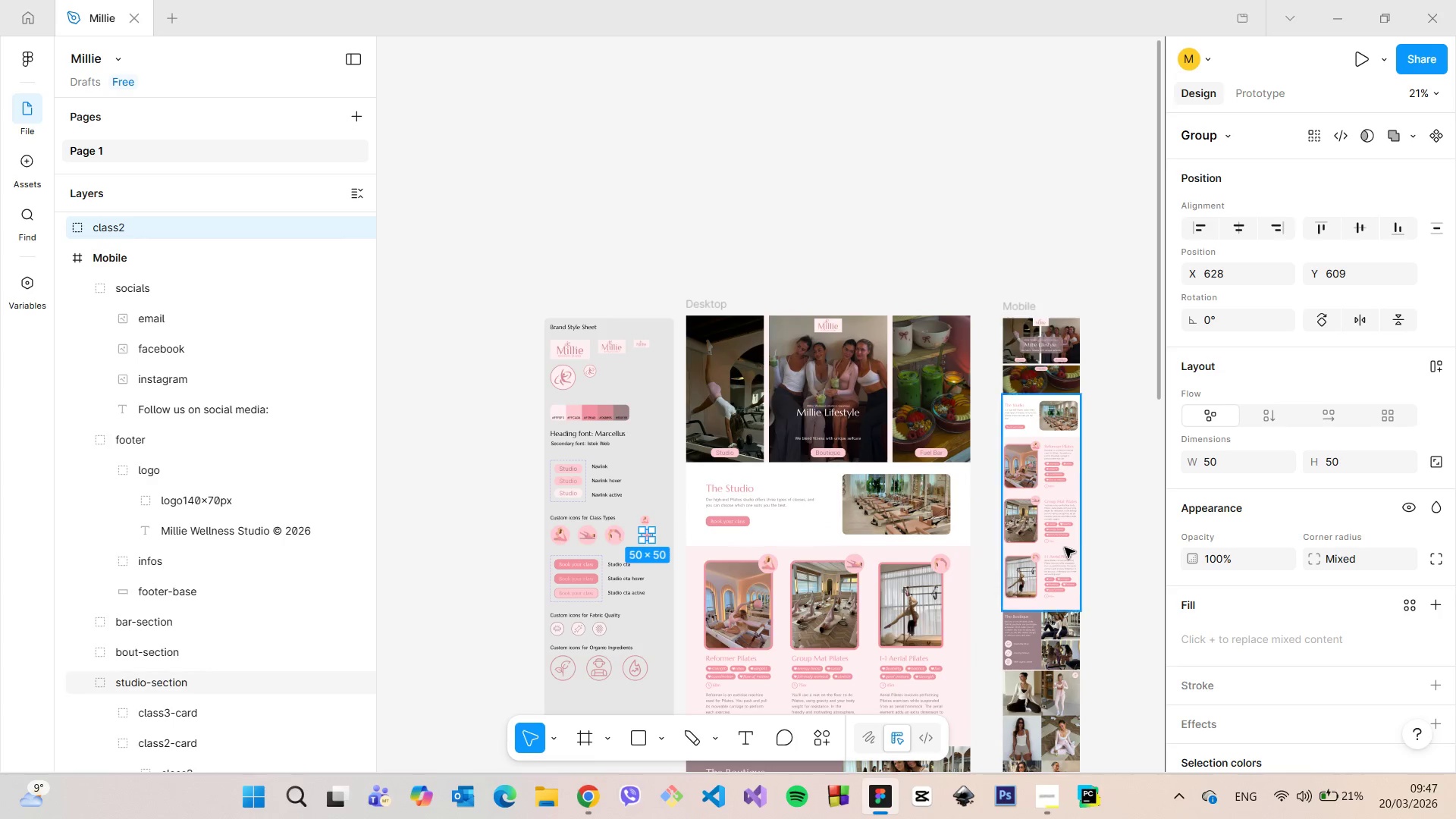 
hold_key(key=AltLeft, duration=1.41)
 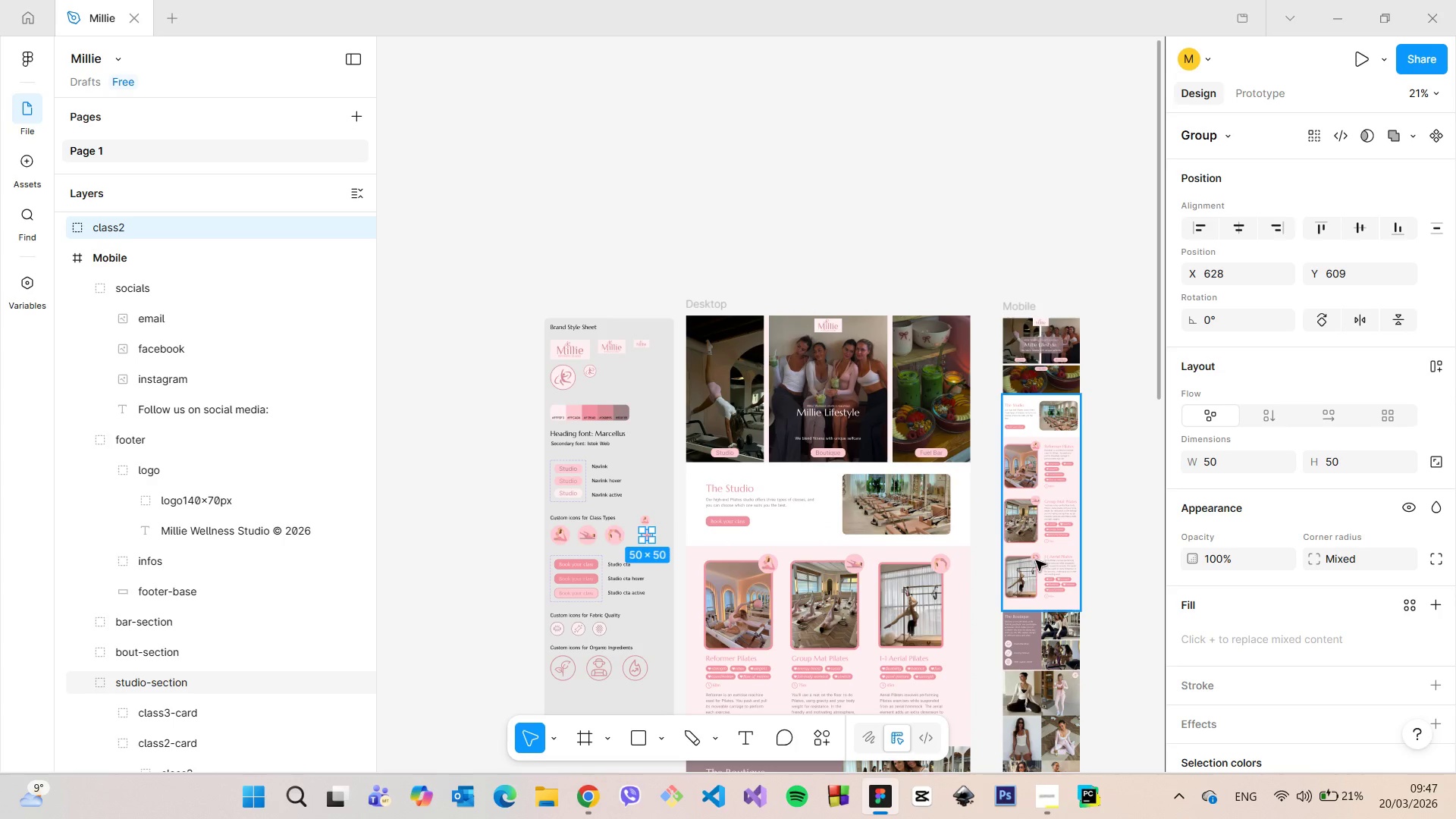 
double_click([1036, 560])
 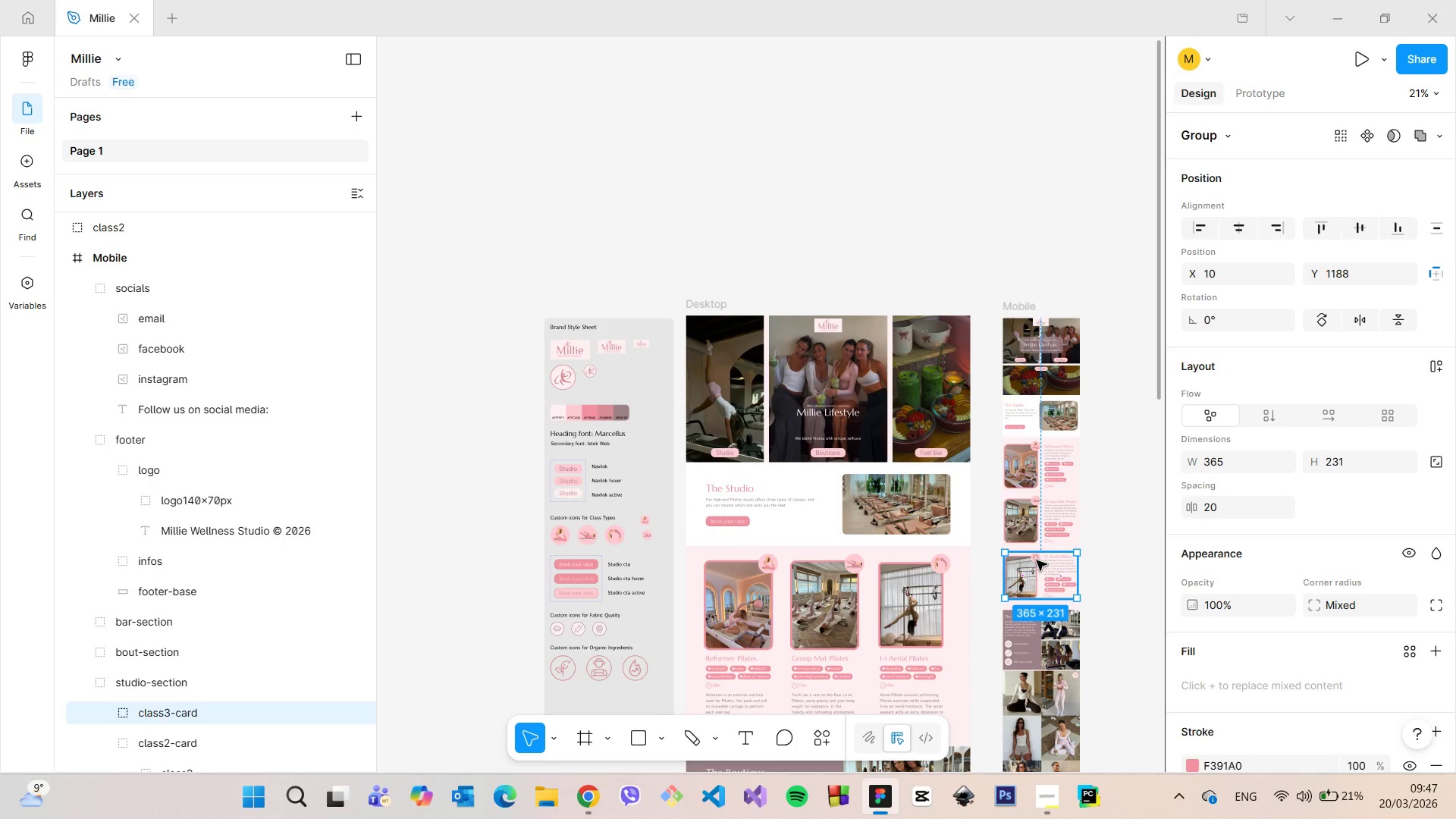 
double_click([1037, 560])
 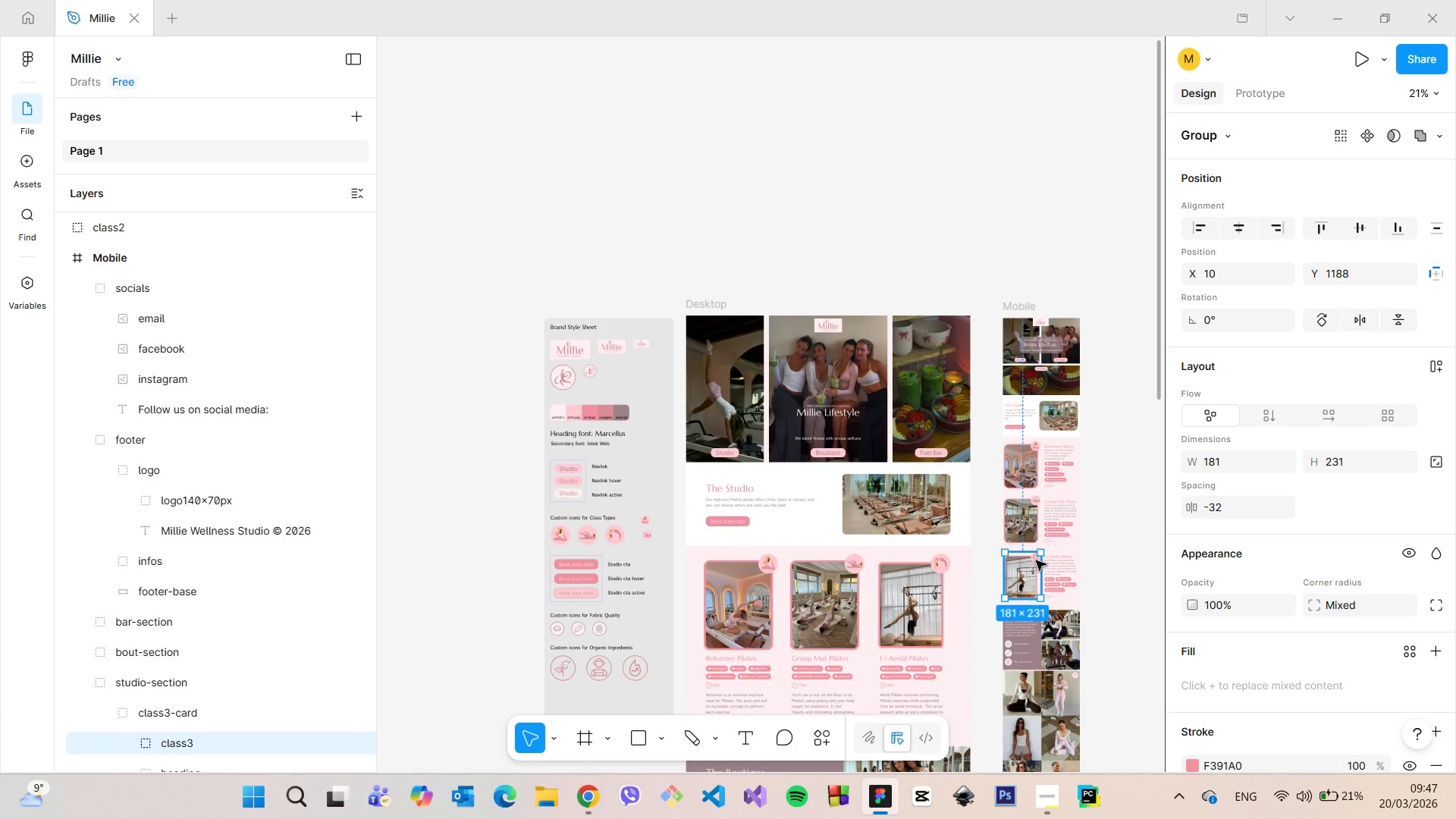 
double_click([1036, 560])
 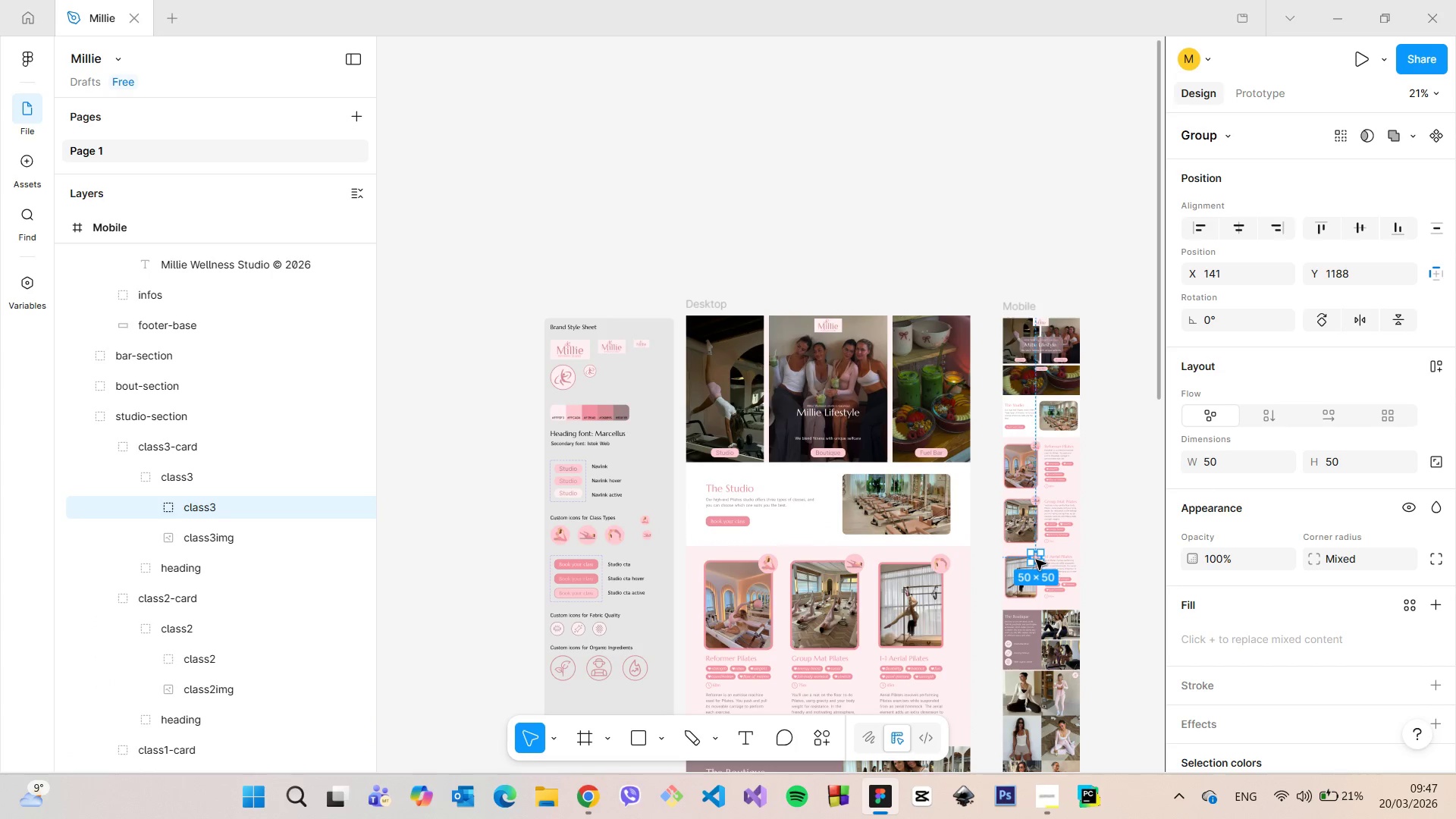 
hold_key(key=AltLeft, duration=1.5)
left_click_drag(start_coordinate=[1036, 560], to_coordinate=[649, 556])
 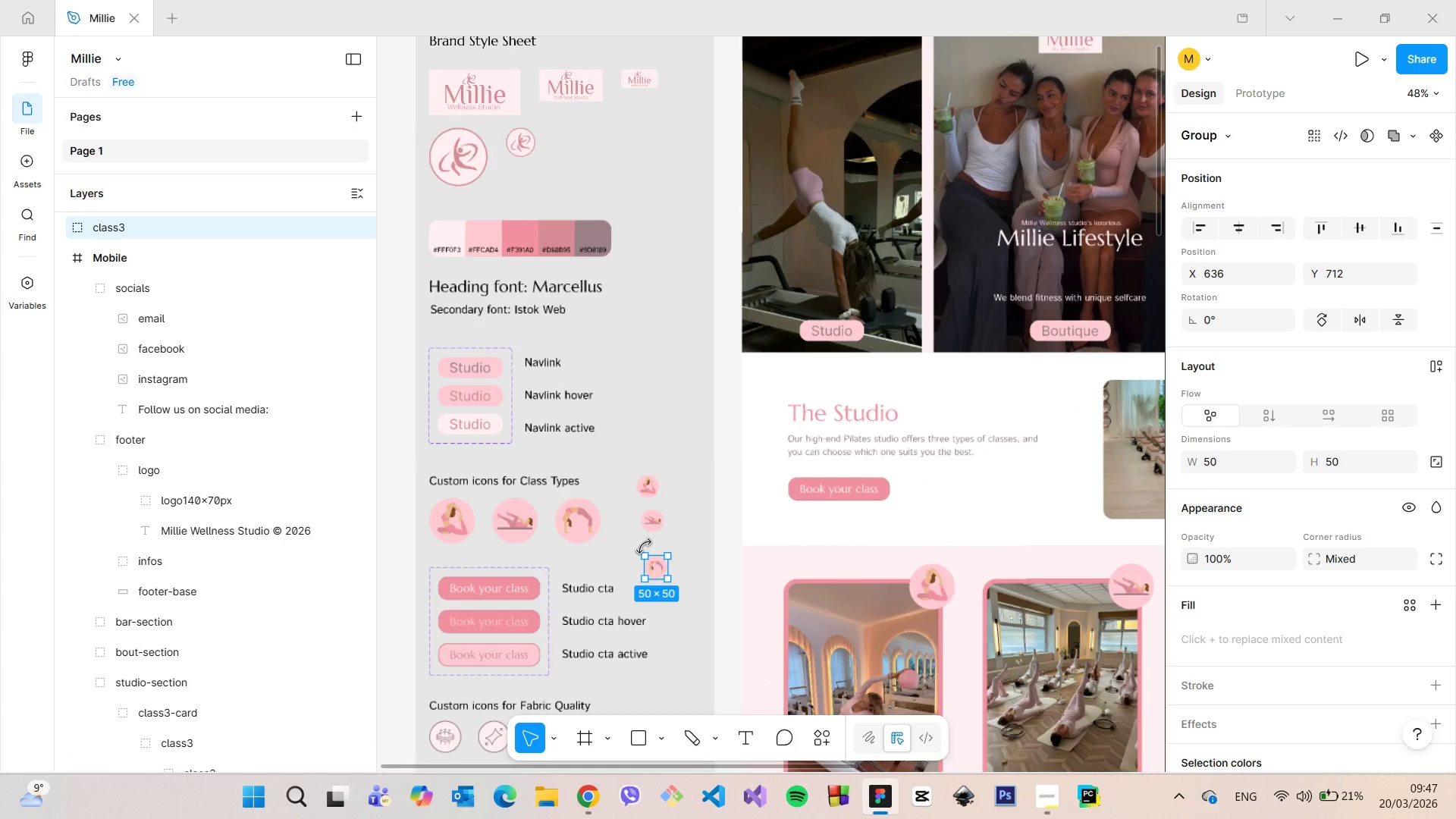 
hold_key(key=AltLeft, duration=0.5)
 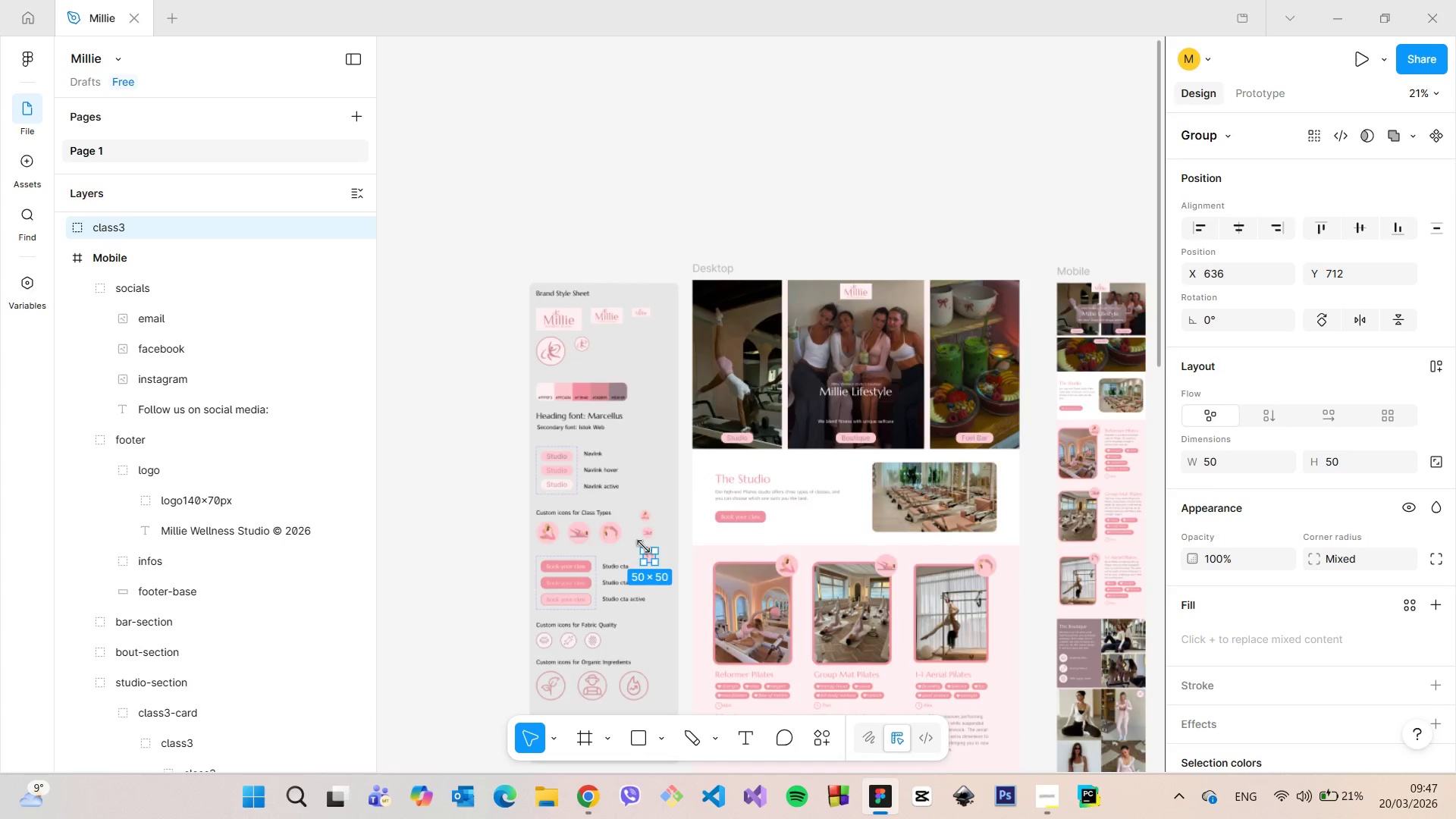 
scroll: coordinate [644, 546], scroll_direction: up, amount: 12.0
 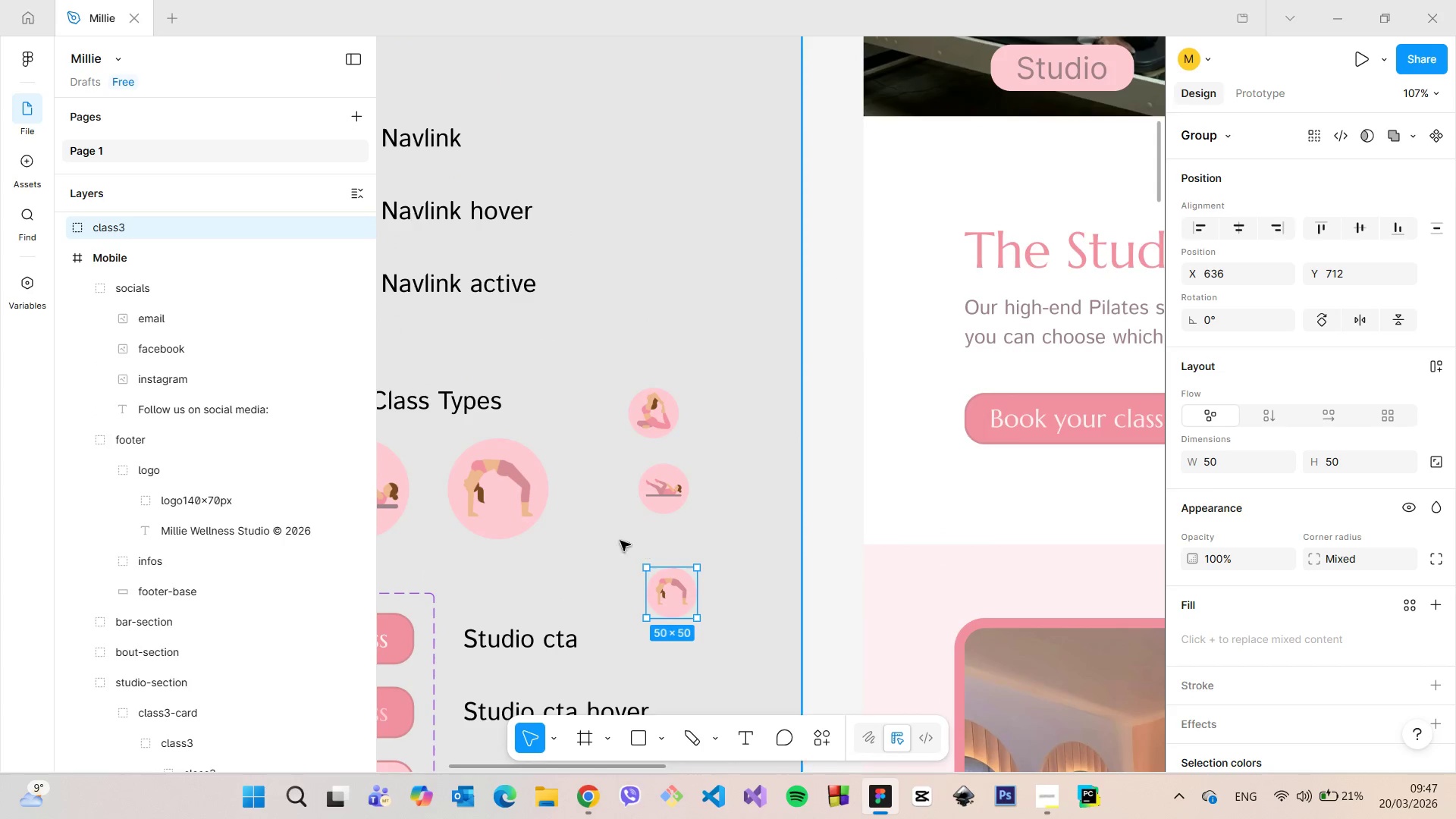 
scroll: coordinate [575, 535], scroll_direction: down, amount: 16.0
 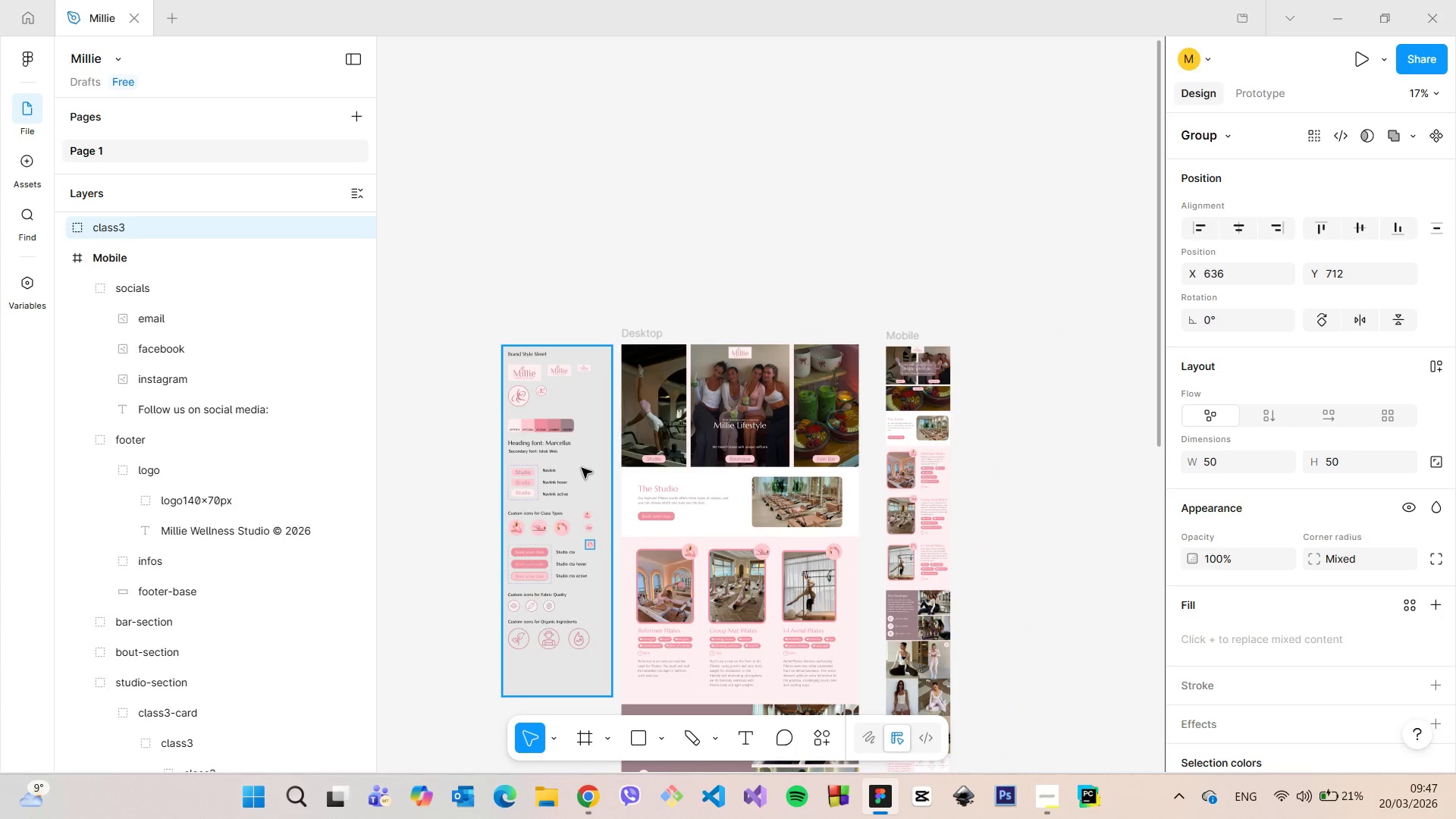 
left_click([582, 468])
 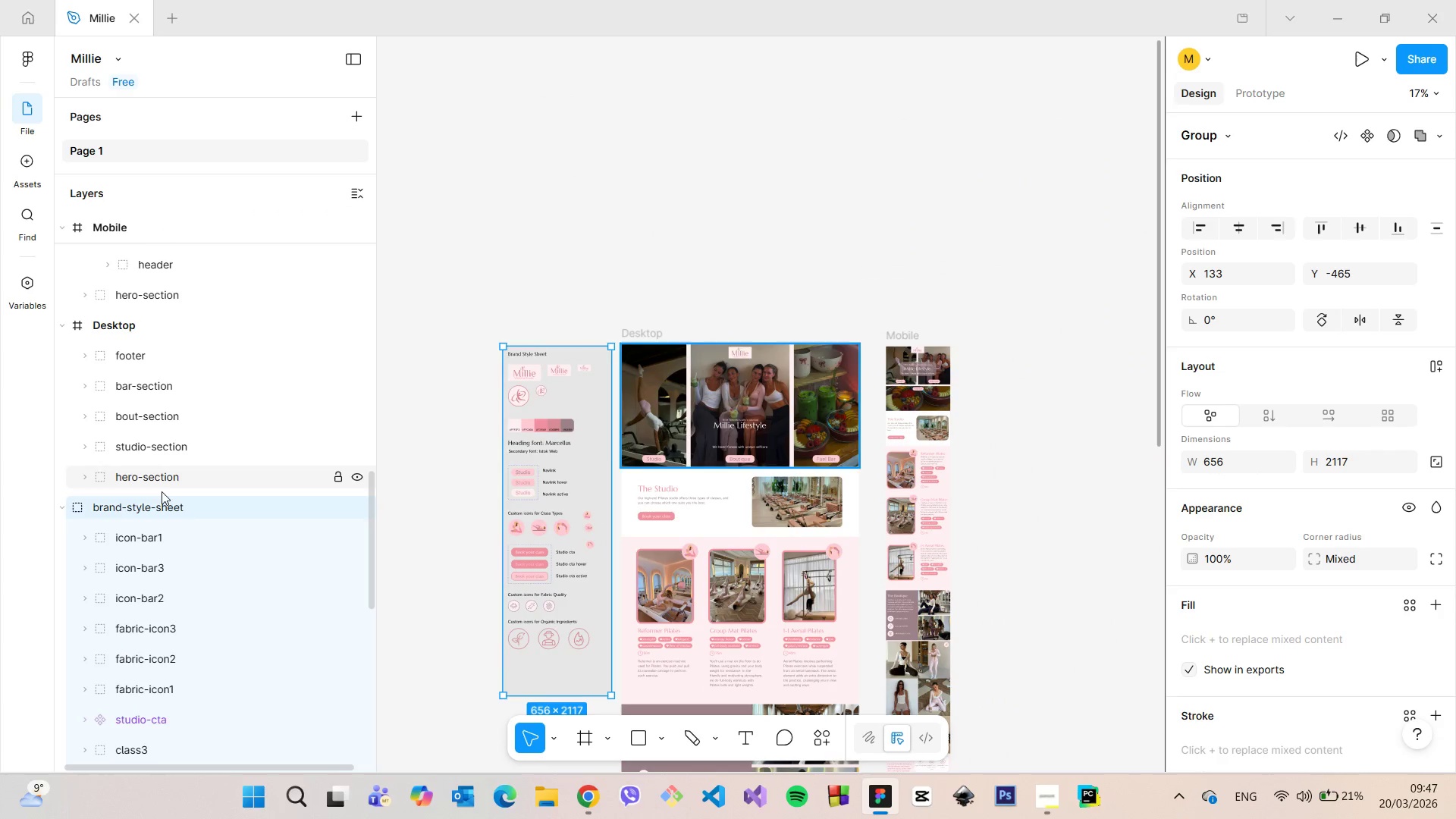 
scroll: coordinate [153, 504], scroll_direction: down, amount: 13.0
 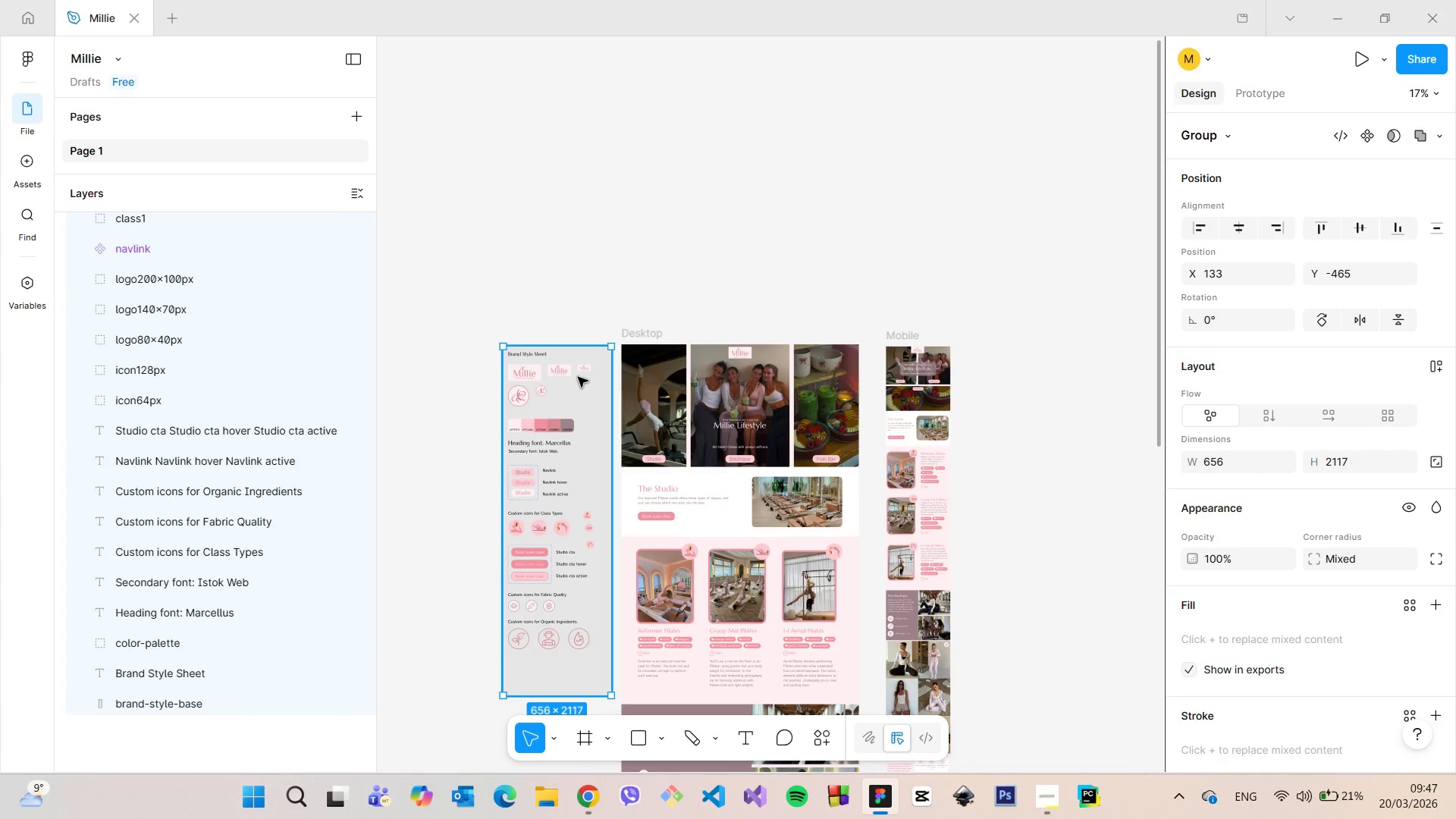 
left_click_drag(start_coordinate=[576, 394], to_coordinate=[515, 394])
 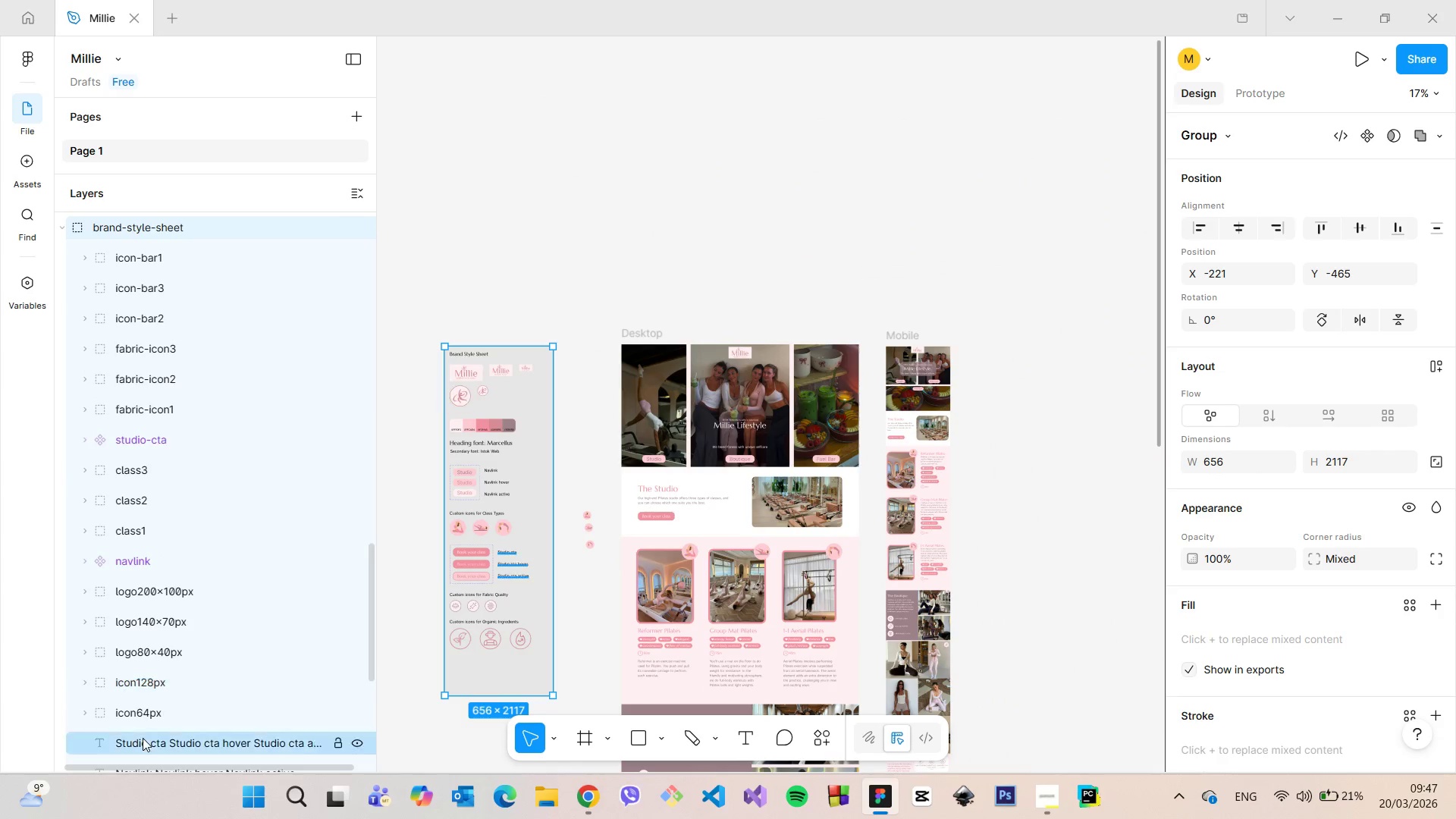 
scroll: coordinate [146, 711], scroll_direction: down, amount: 7.0
 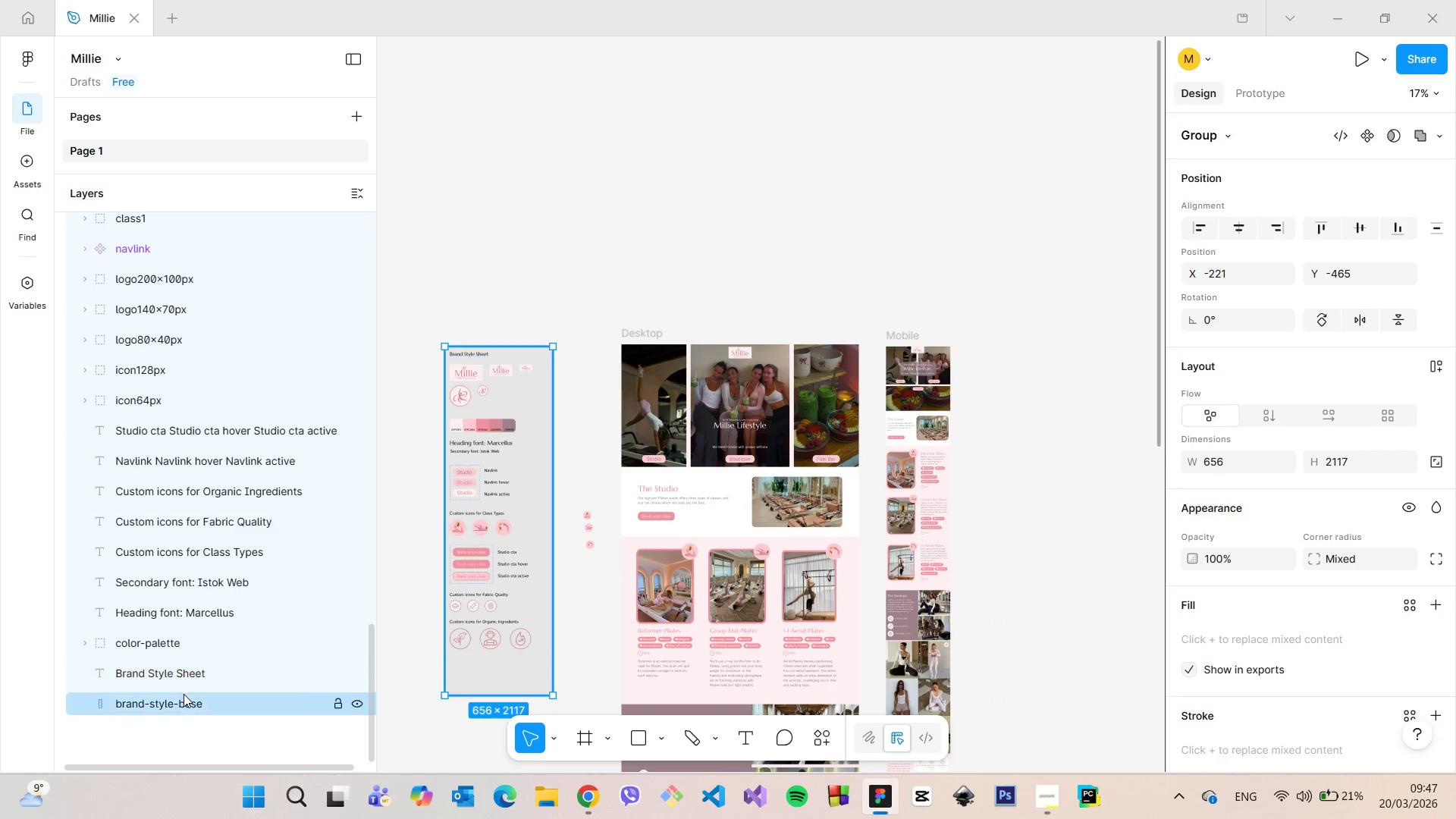 
left_click([184, 697])
 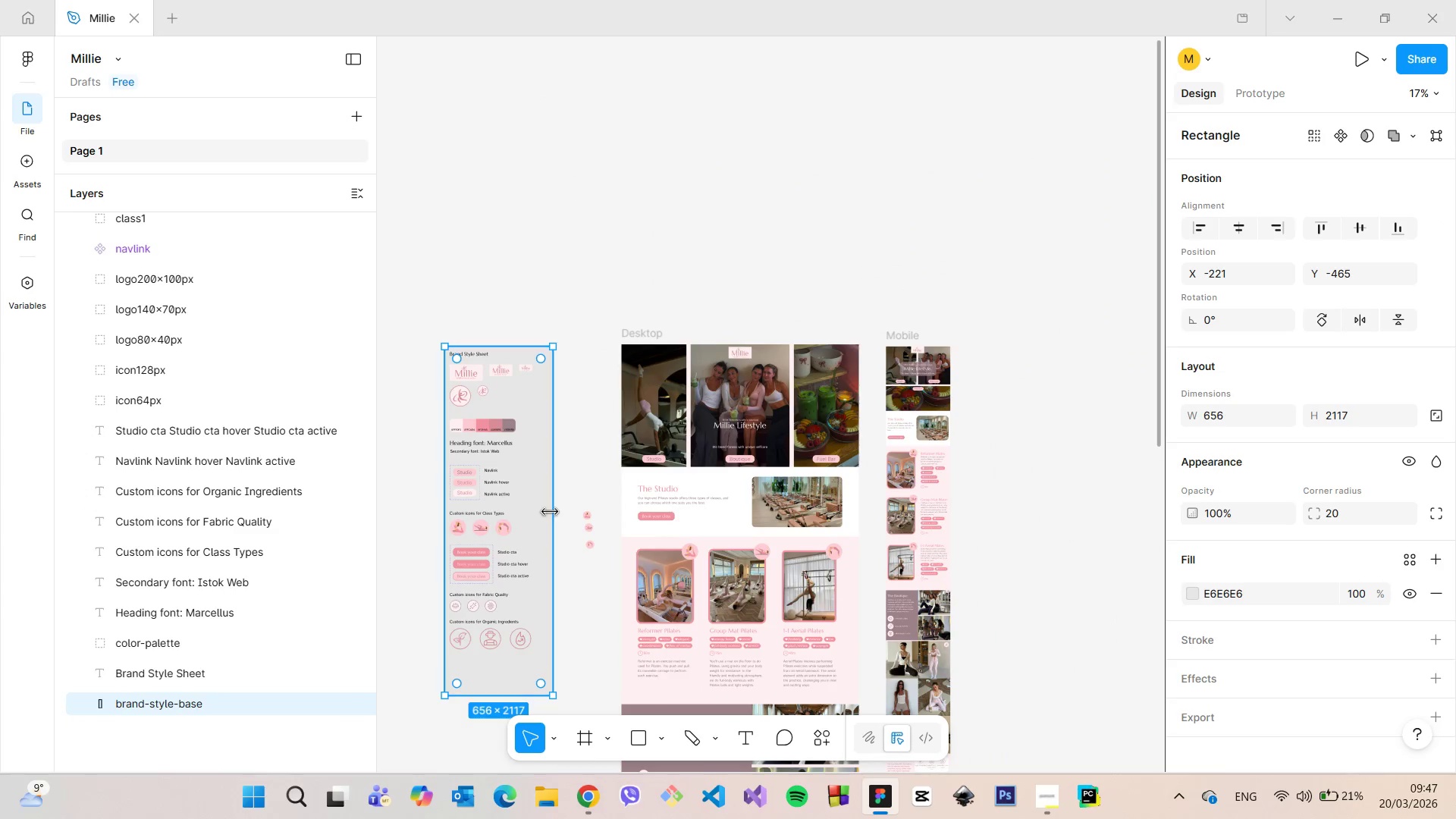 
left_click_drag(start_coordinate=[552, 512], to_coordinate=[576, 513])
 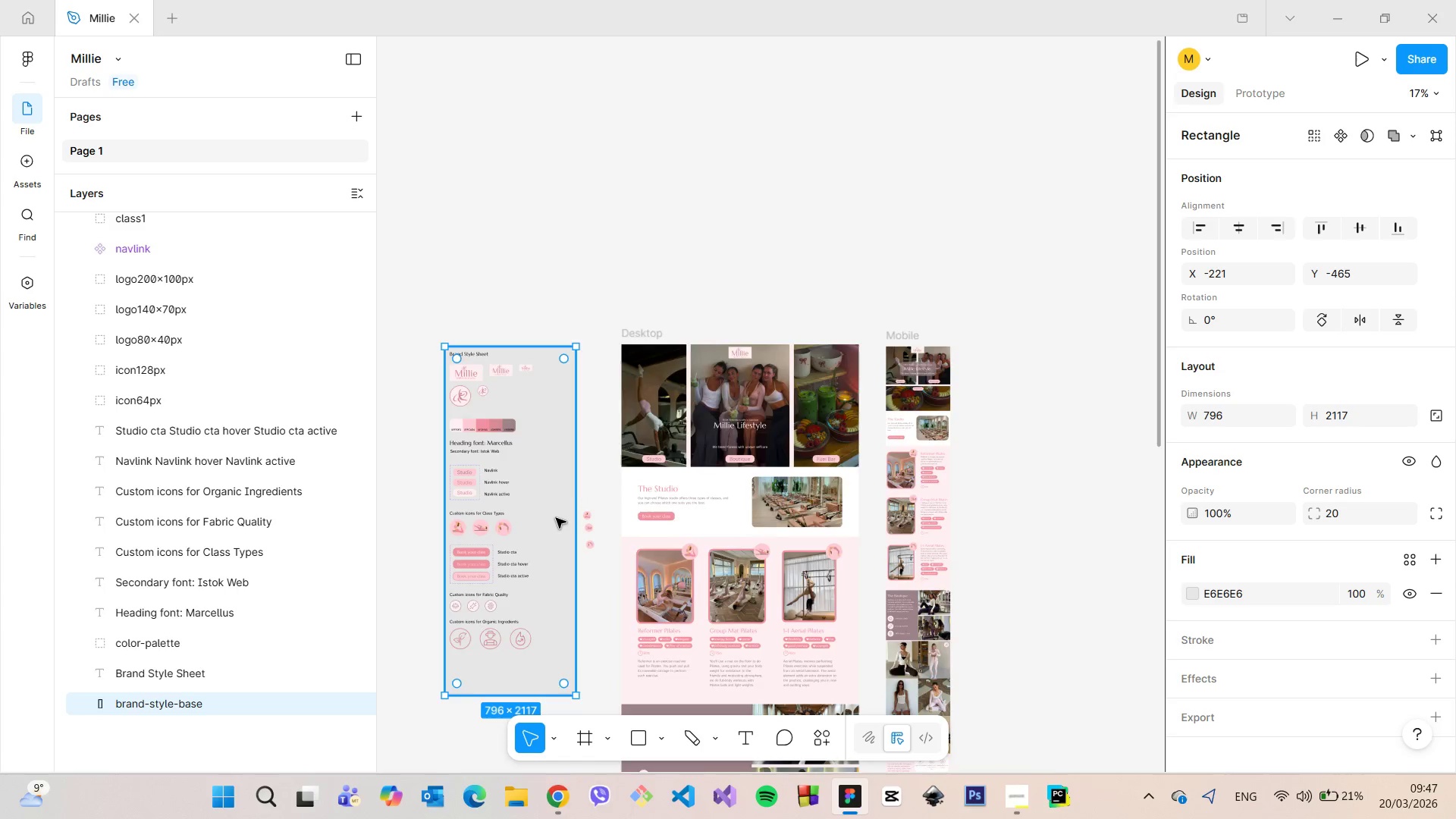 
scroll: coordinate [556, 518], scroll_direction: up, amount: 5.0
 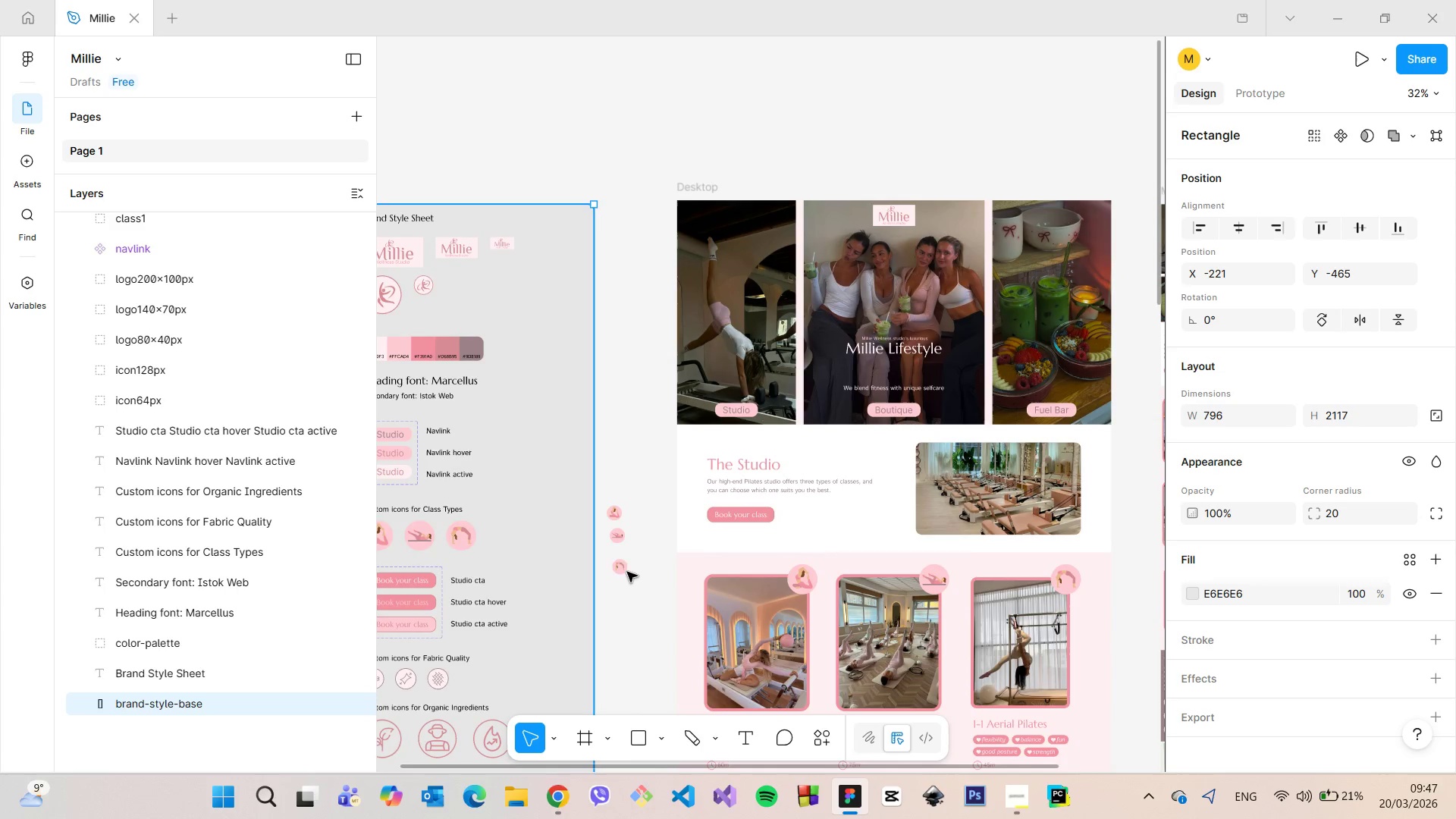 
left_click([626, 572])
 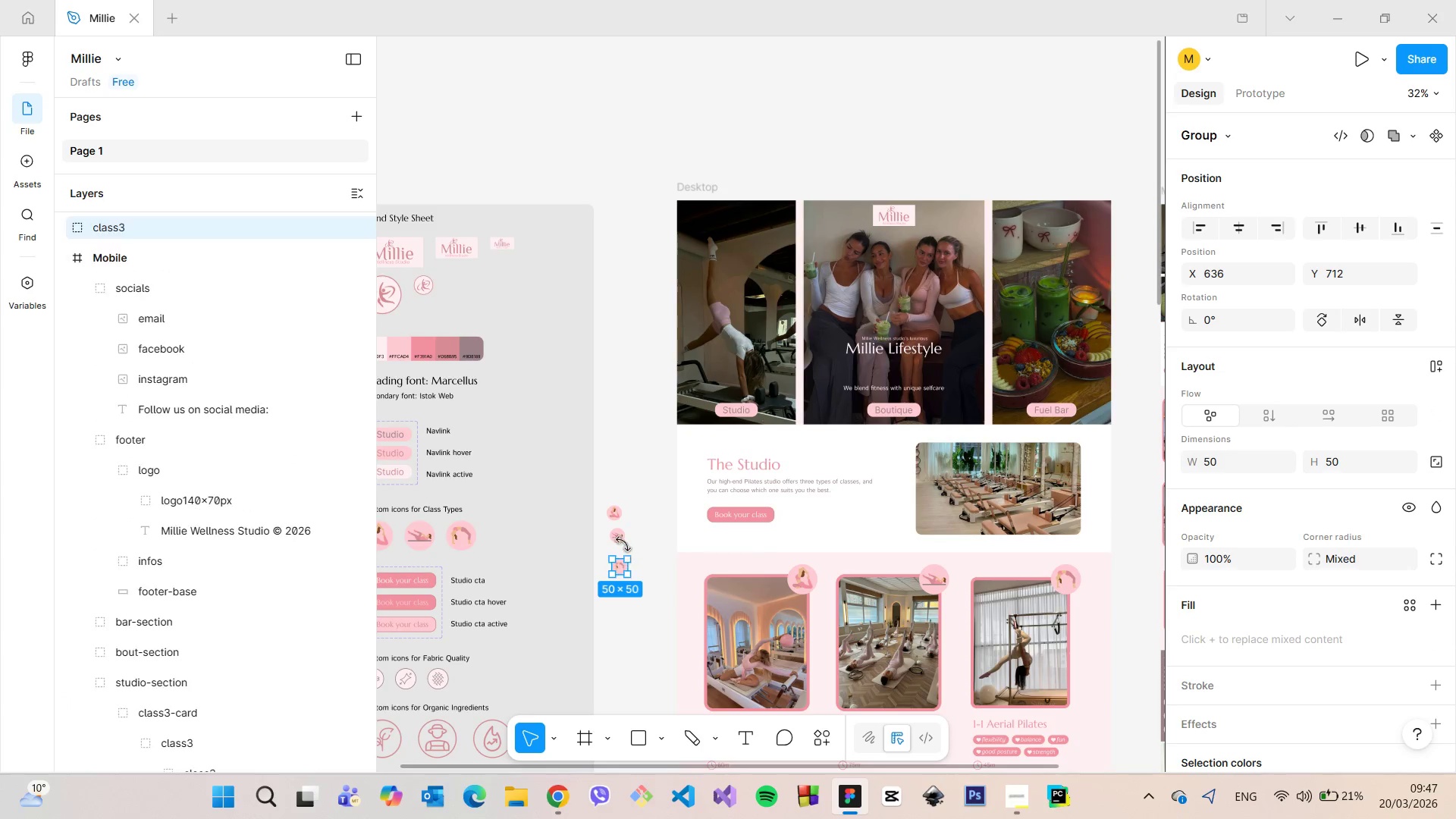 
hold_key(key=ShiftLeft, duration=1.5)
left_click([620, 538])
 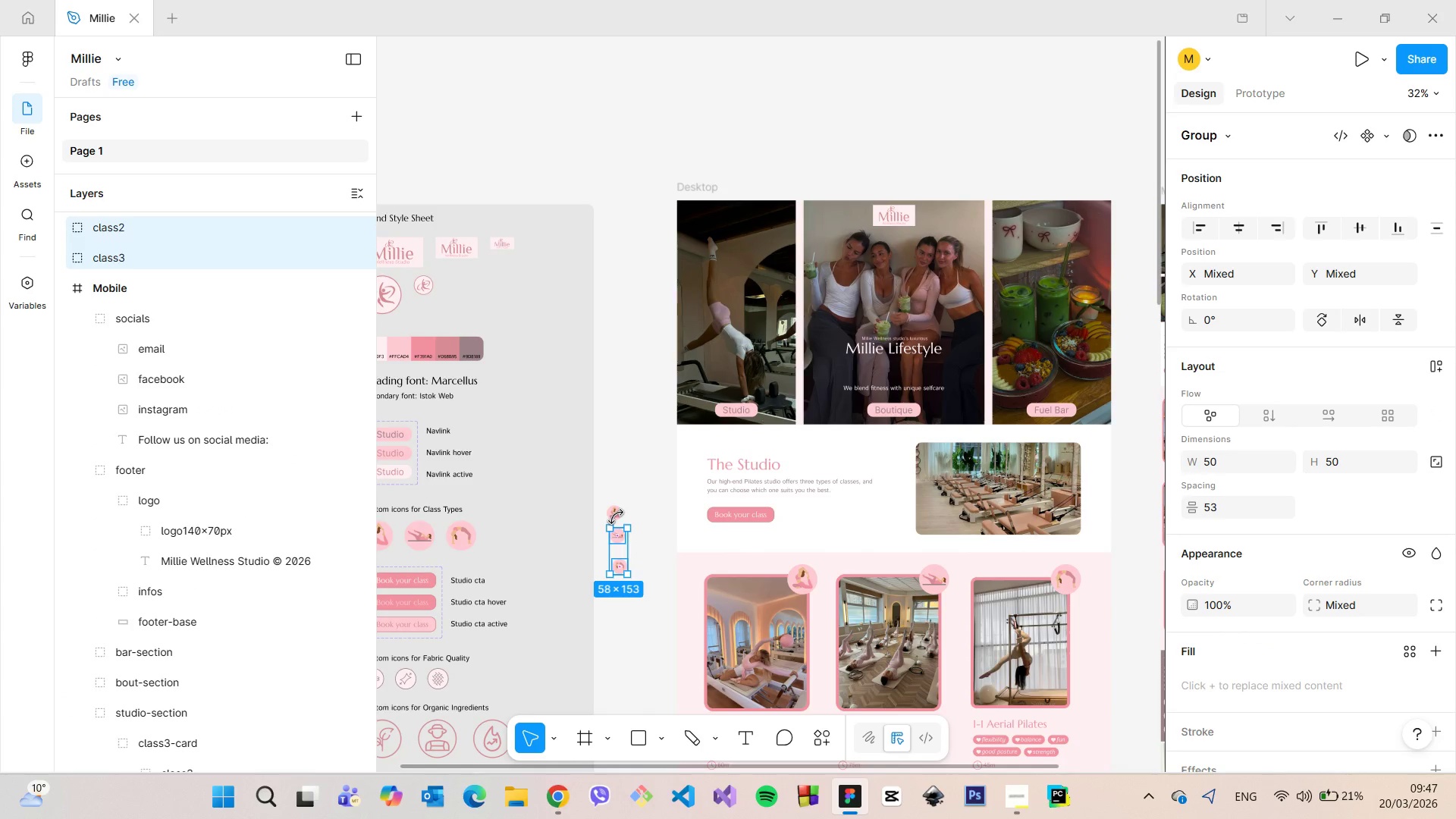 
left_click([616, 516])
 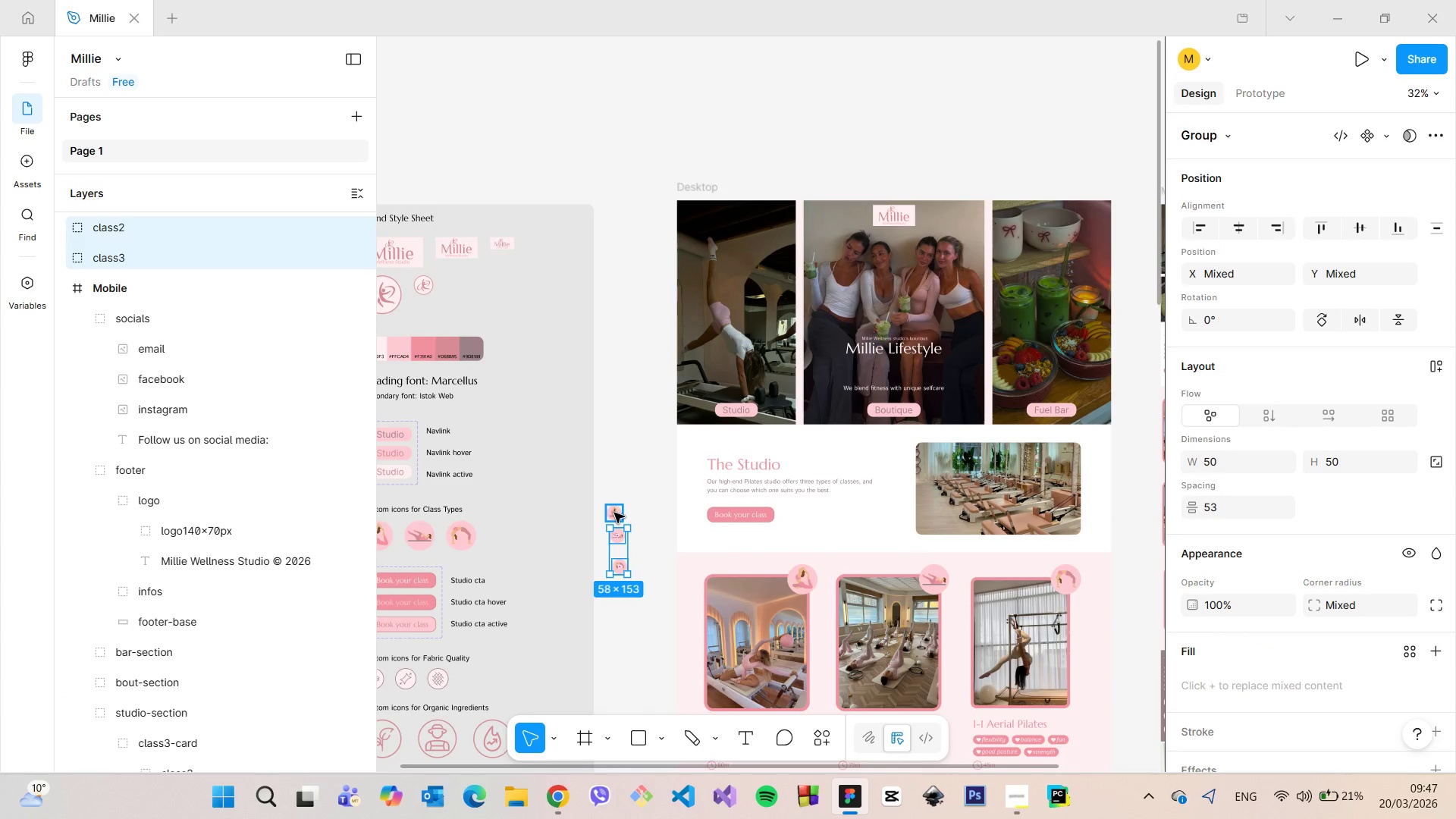 
hold_key(key=ShiftLeft, duration=0.48)
left_click([613, 512])
 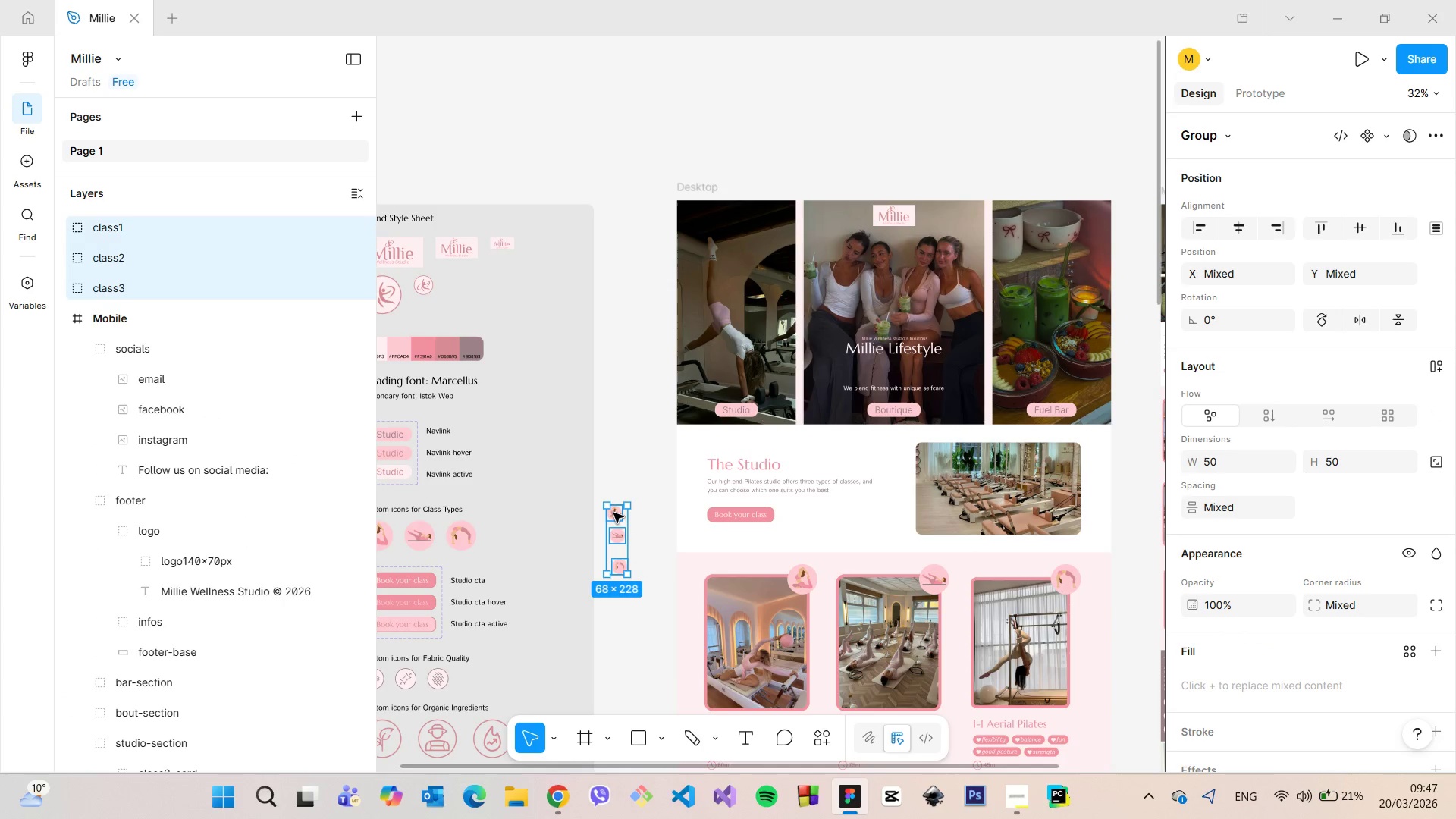 
left_click_drag(start_coordinate=[613, 513], to_coordinate=[529, 502])
 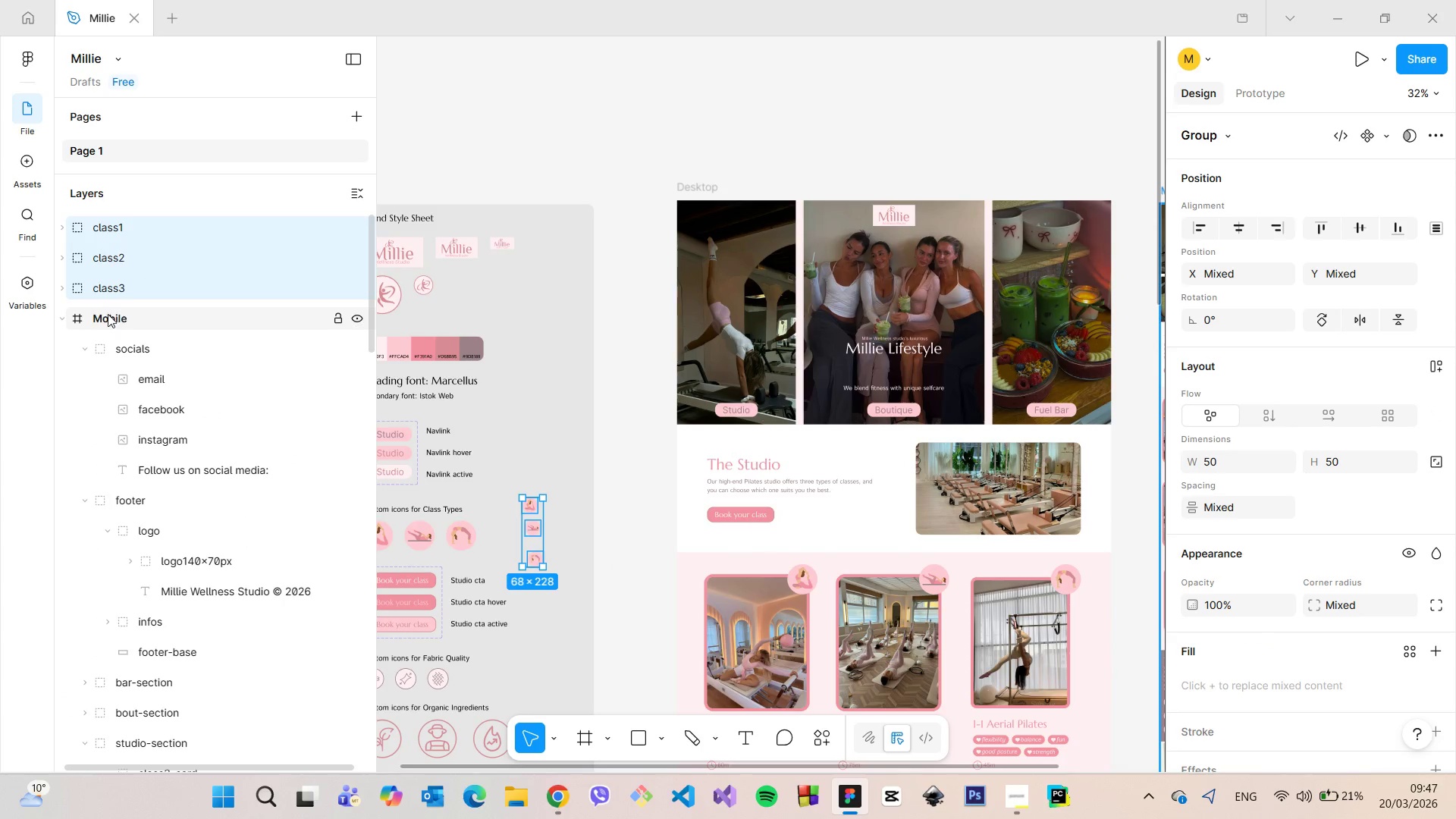 
left_click([62, 322])
 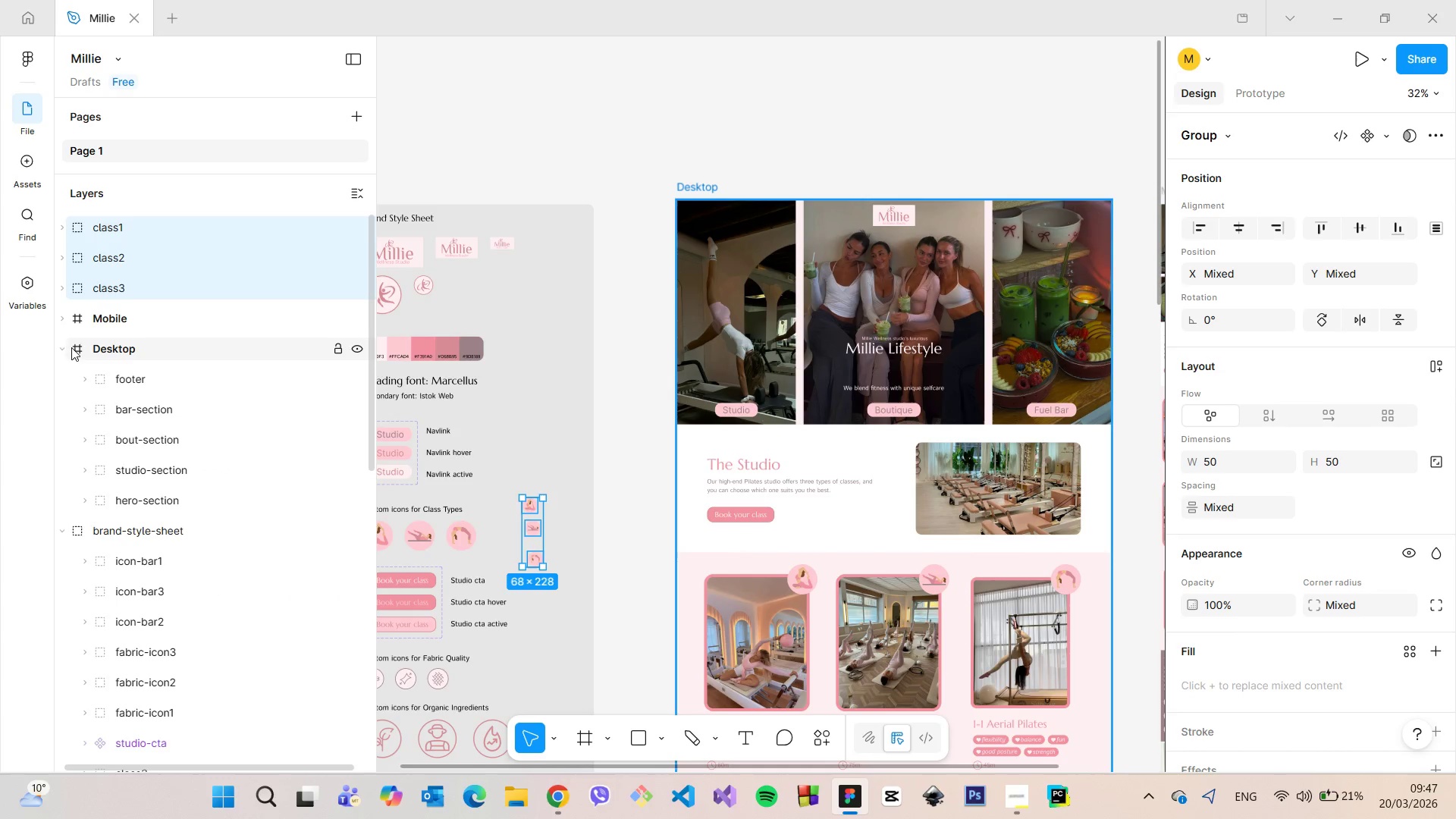 
left_click([64, 350])
 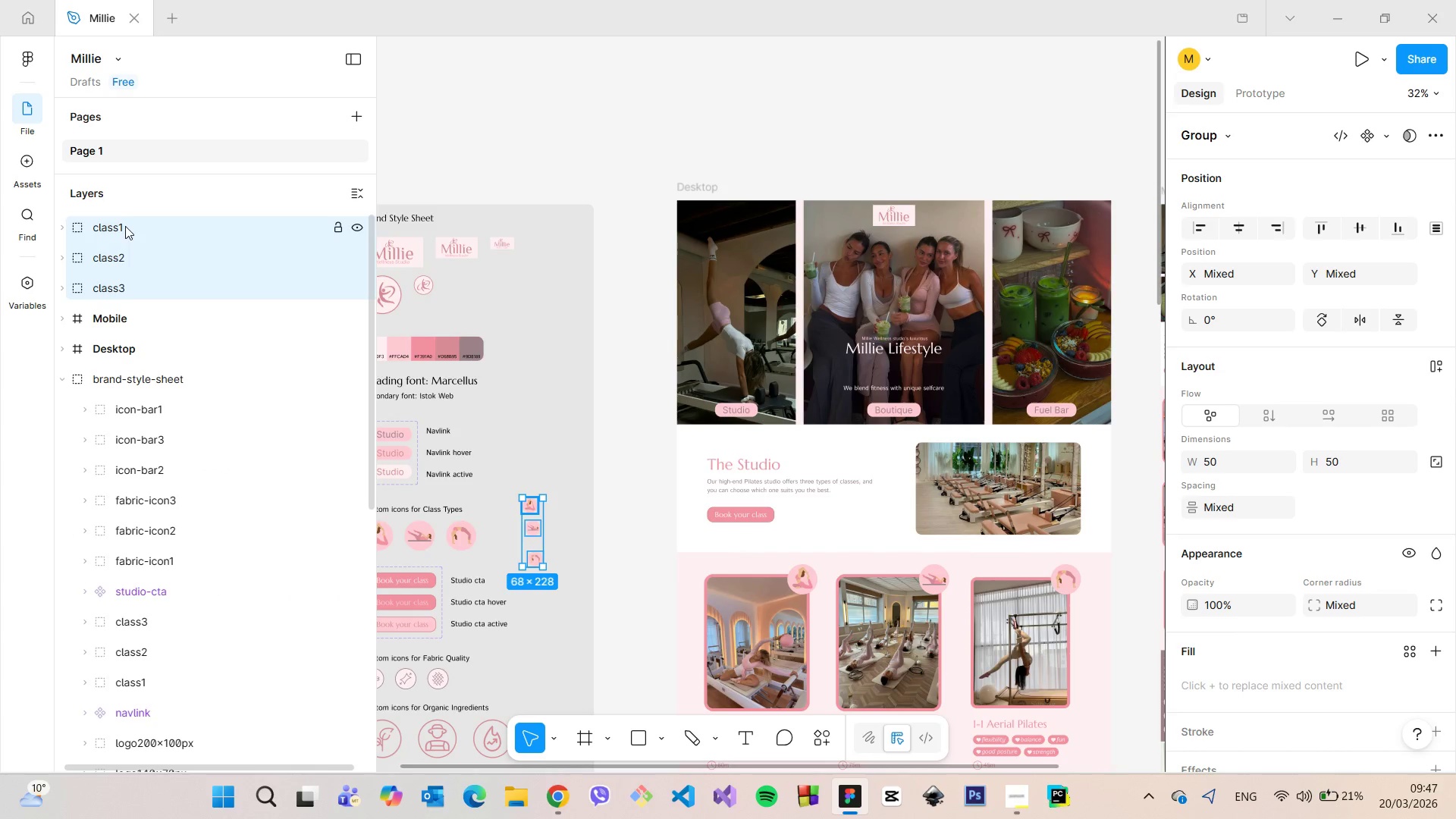 
left_click_drag(start_coordinate=[125, 226], to_coordinate=[159, 388])
 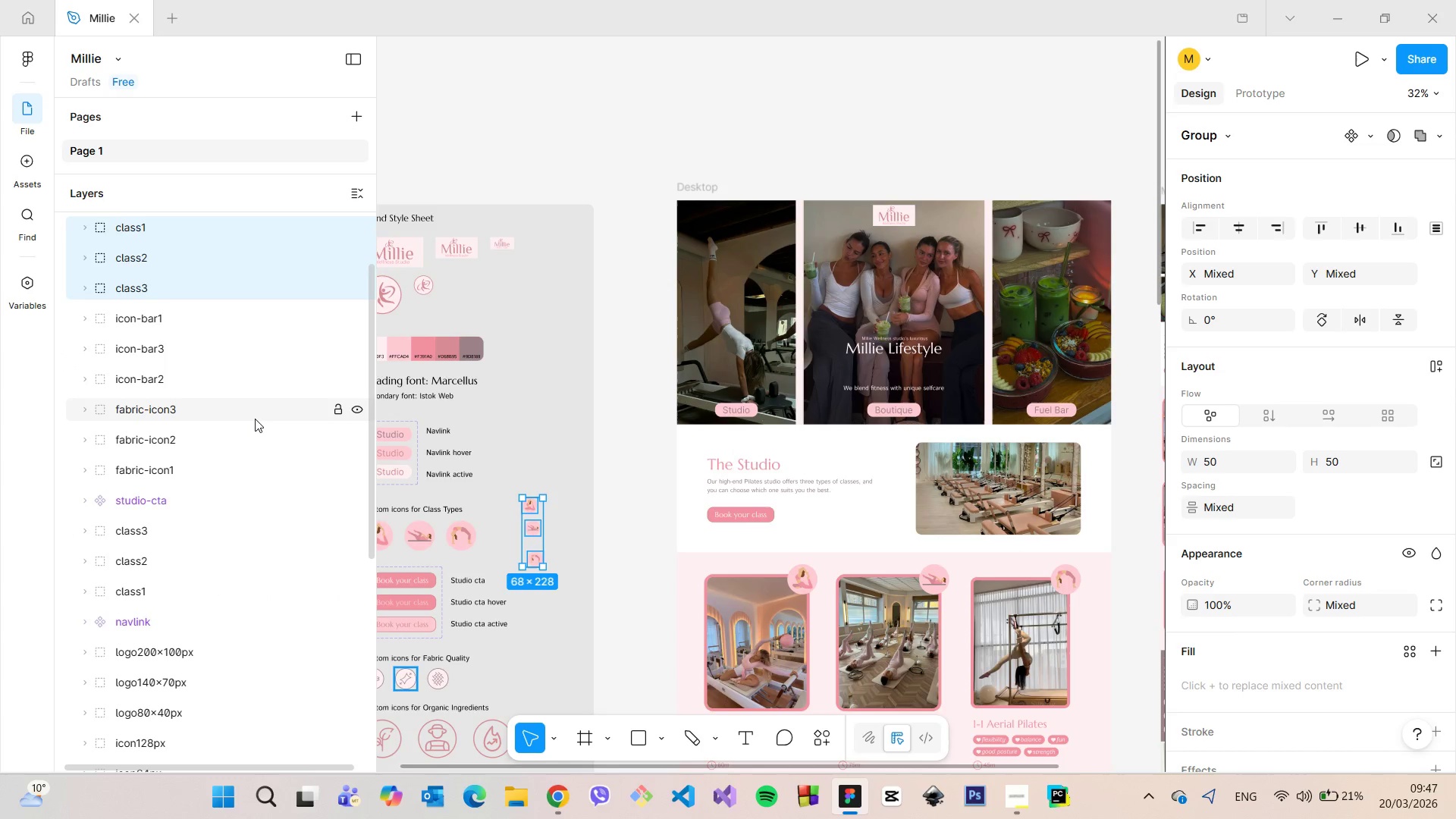 
scroll: coordinate [472, 542], scroll_direction: up, amount: 9.0
 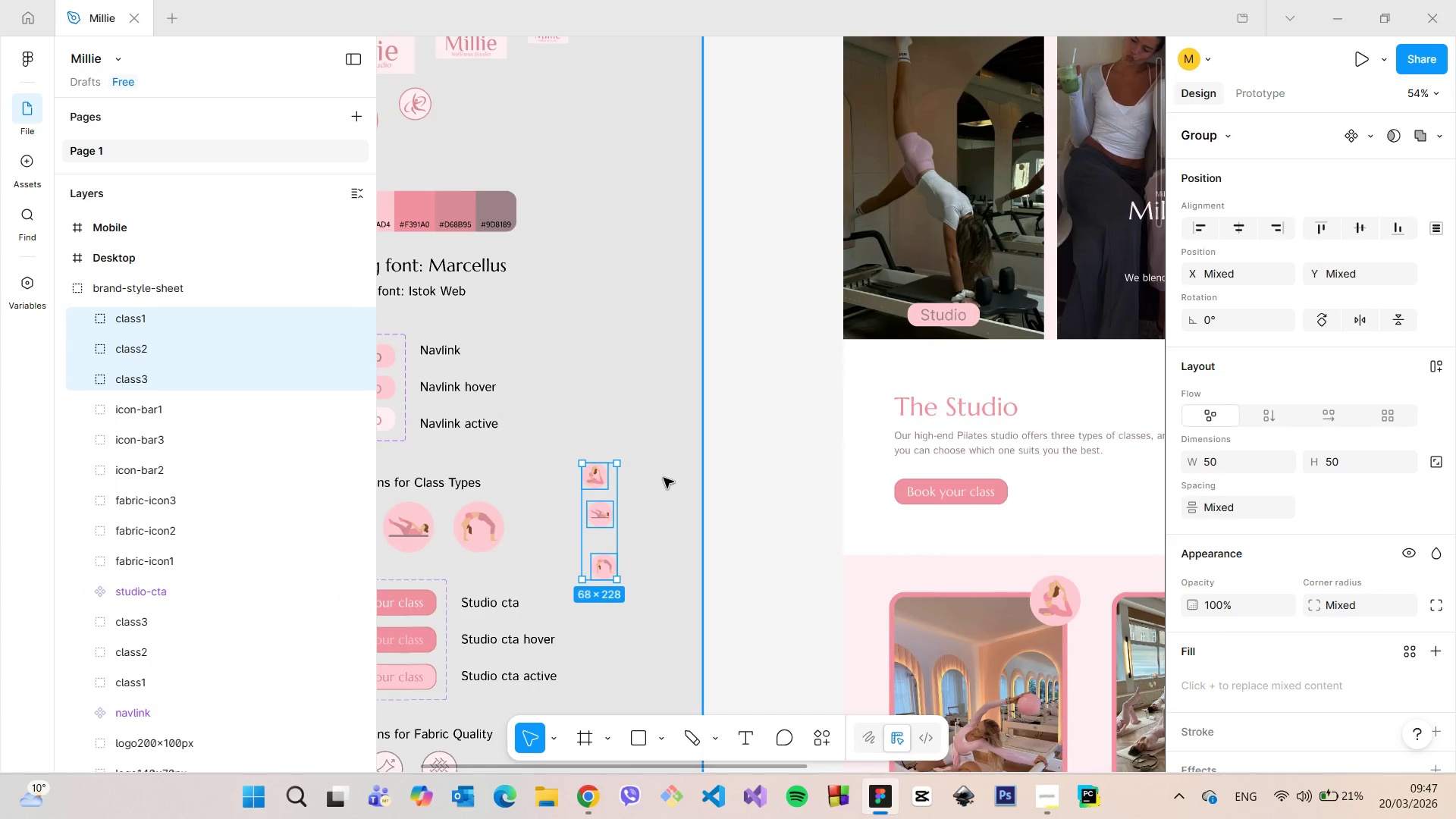 
left_click([664, 478])
 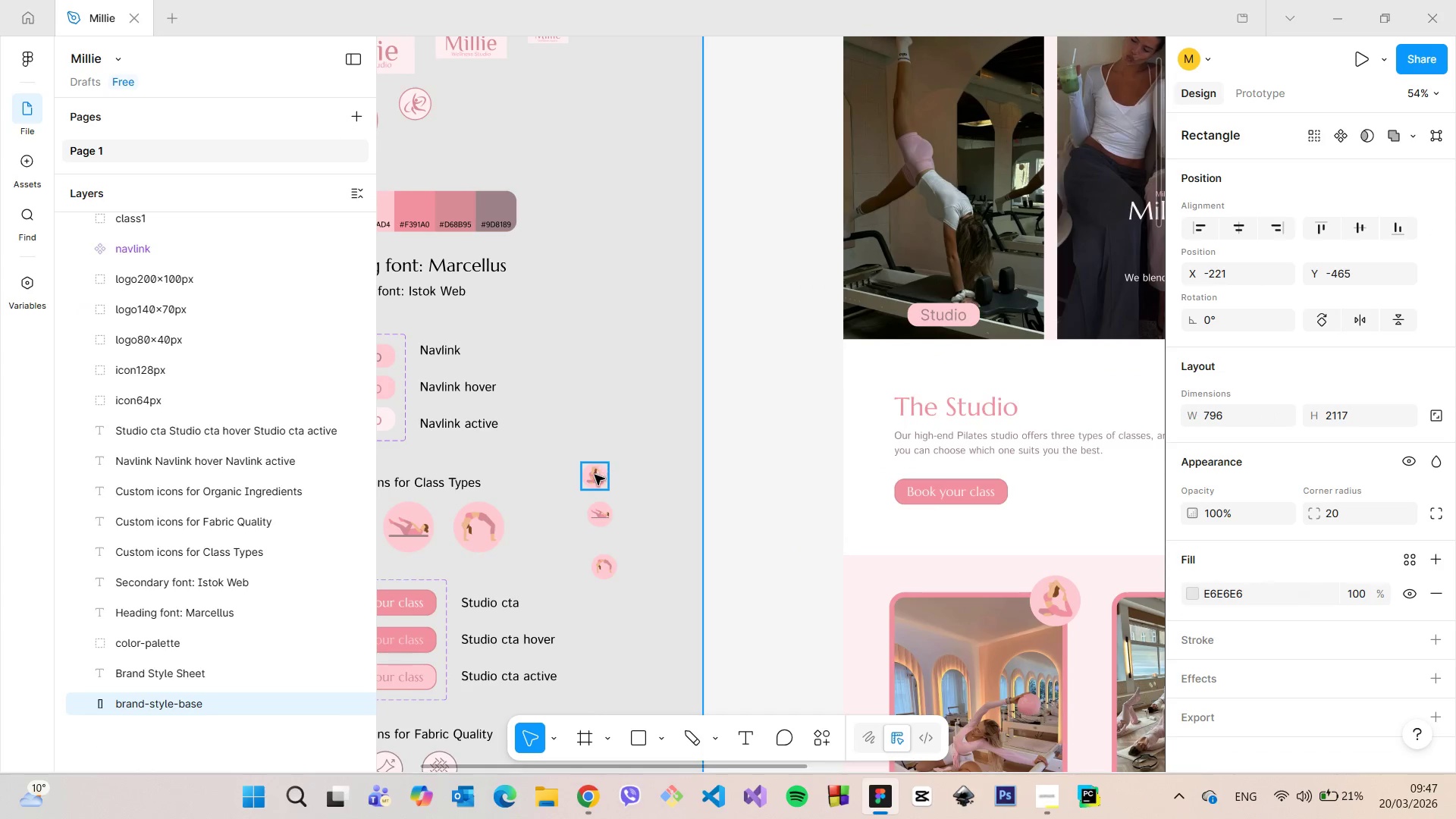 
left_click([595, 475])
 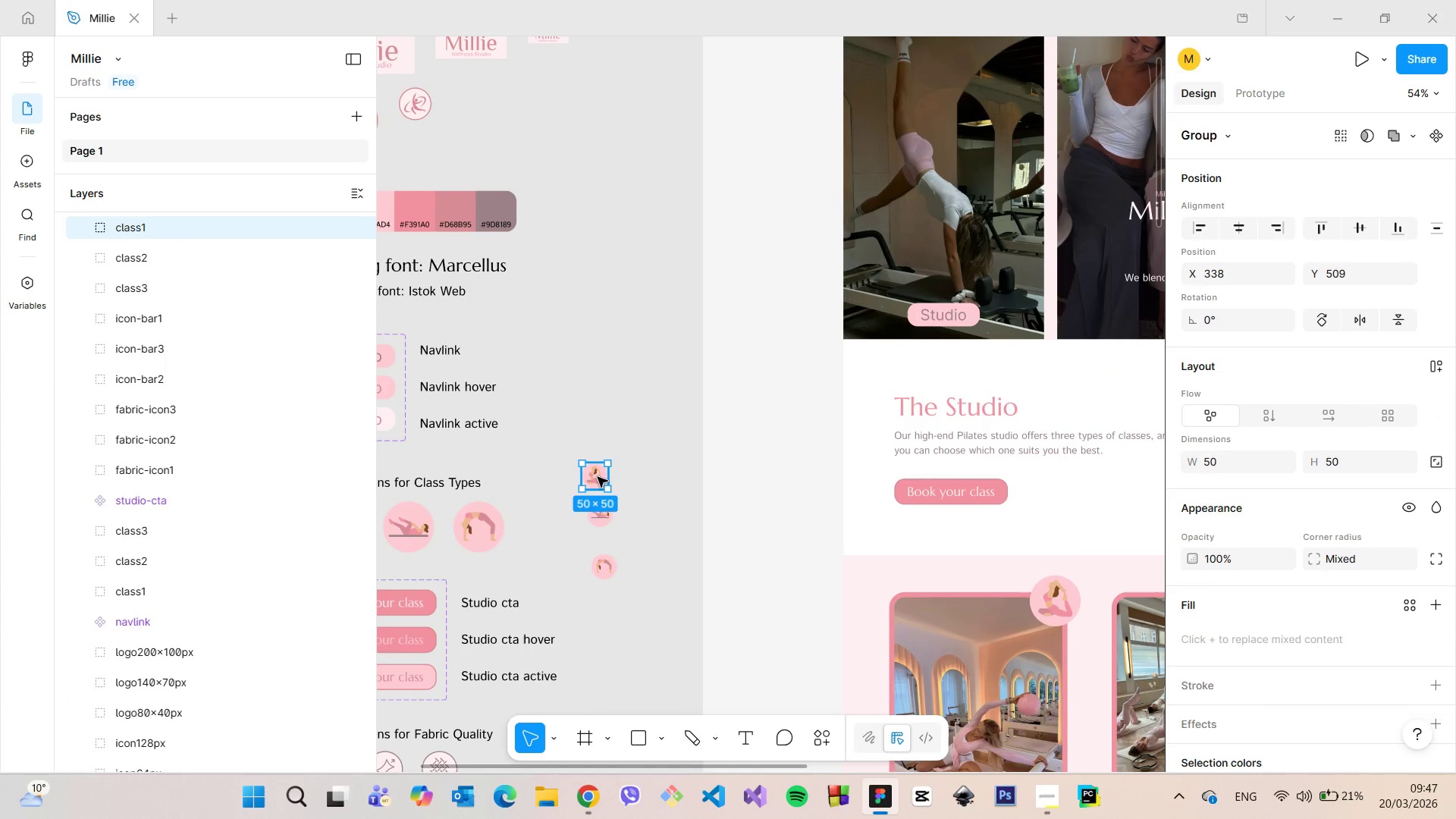 
left_click_drag(start_coordinate=[598, 477], to_coordinate=[544, 527])
 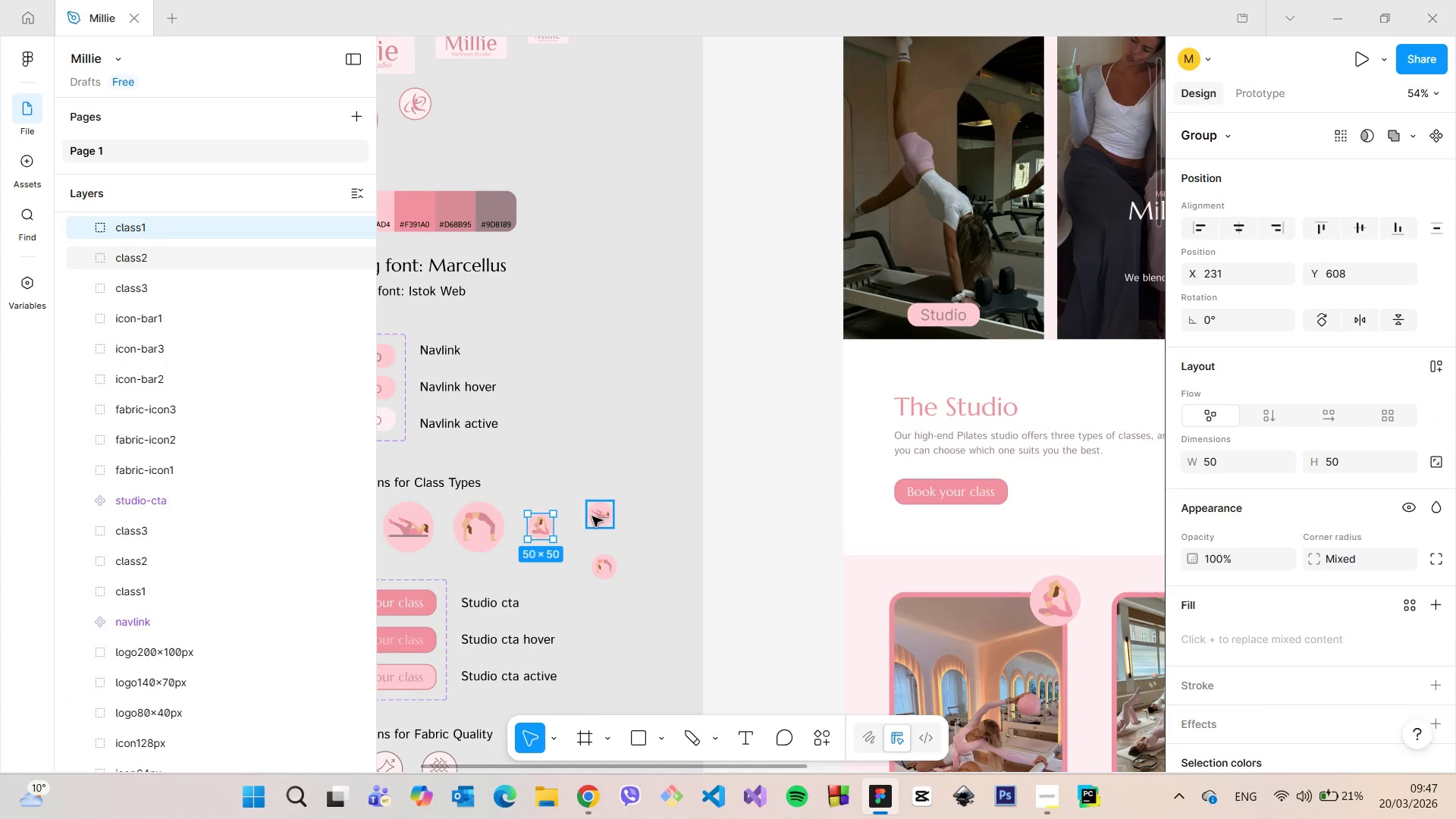 
left_click([592, 516])
 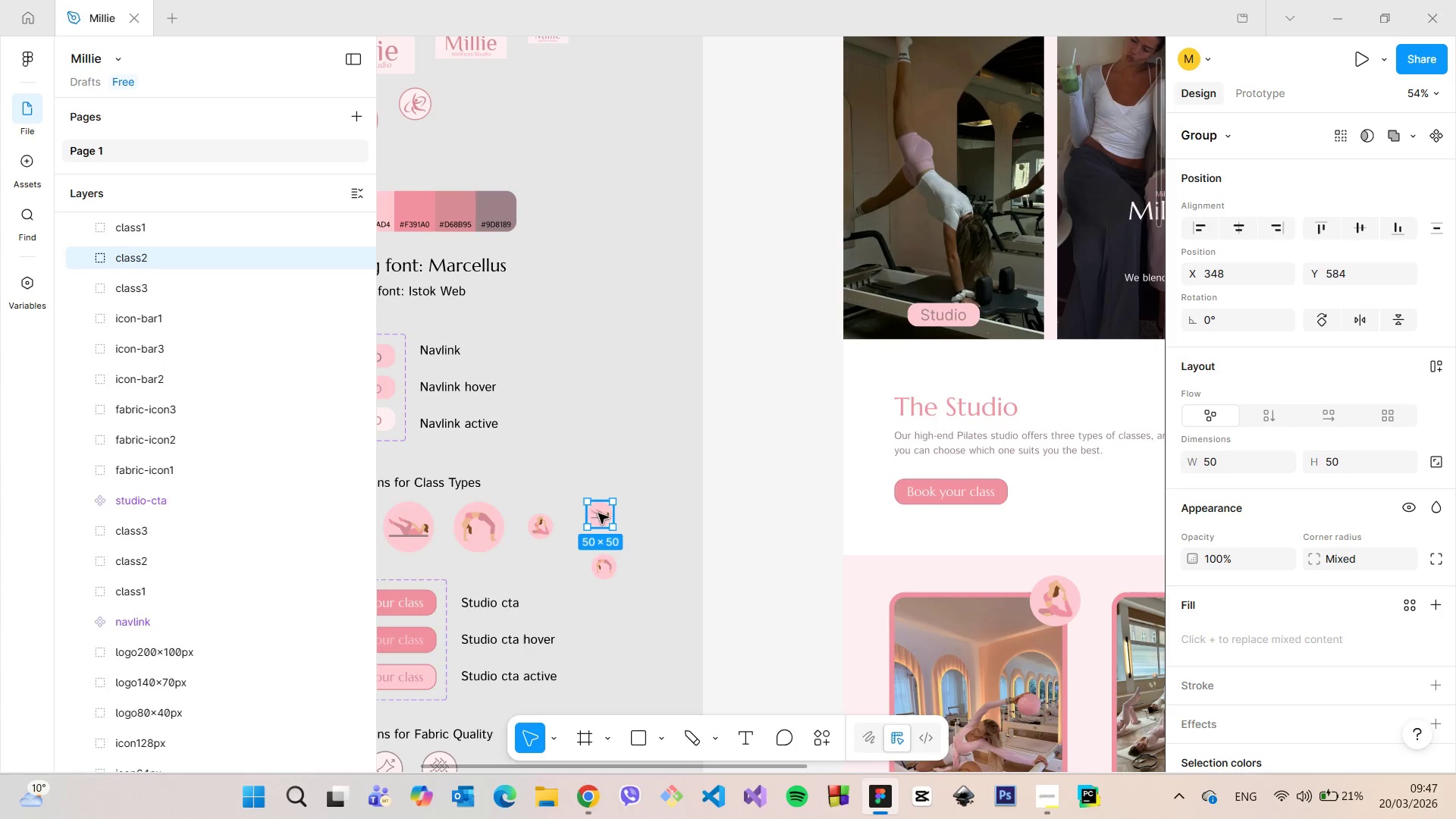 
left_click_drag(start_coordinate=[598, 513], to_coordinate=[576, 526])
 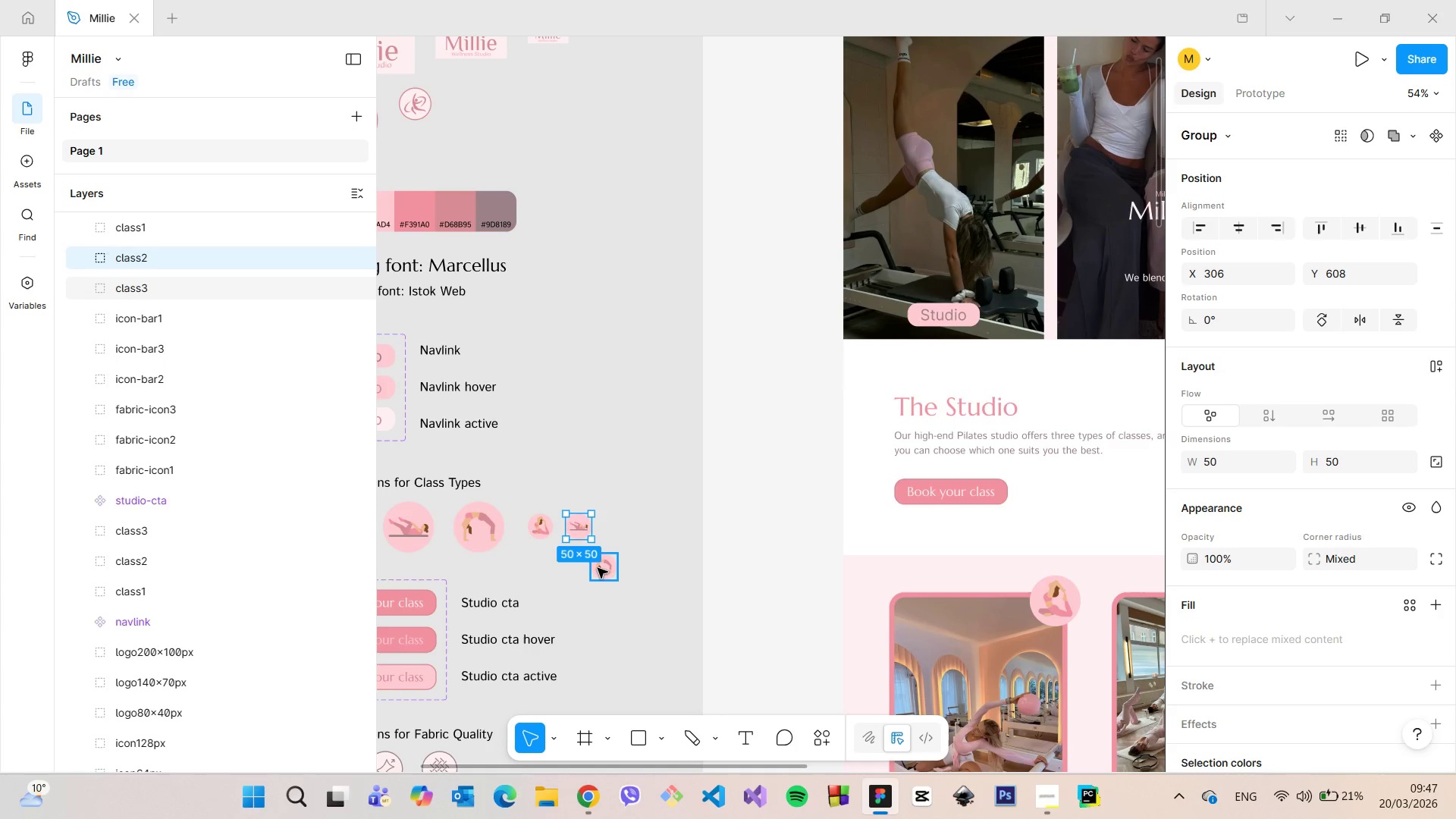 
left_click([598, 568])
 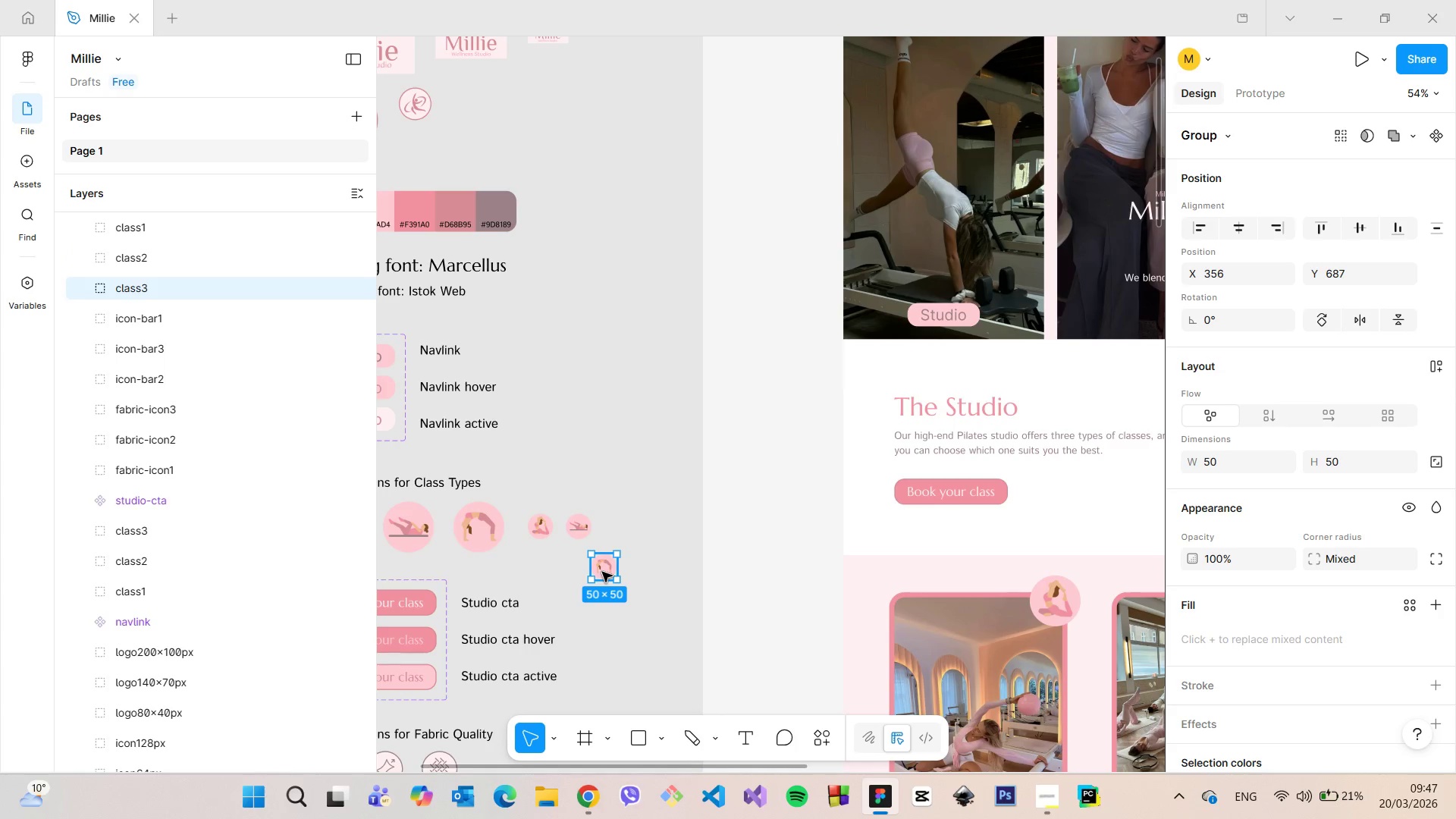 
left_click_drag(start_coordinate=[602, 572], to_coordinate=[615, 535])
 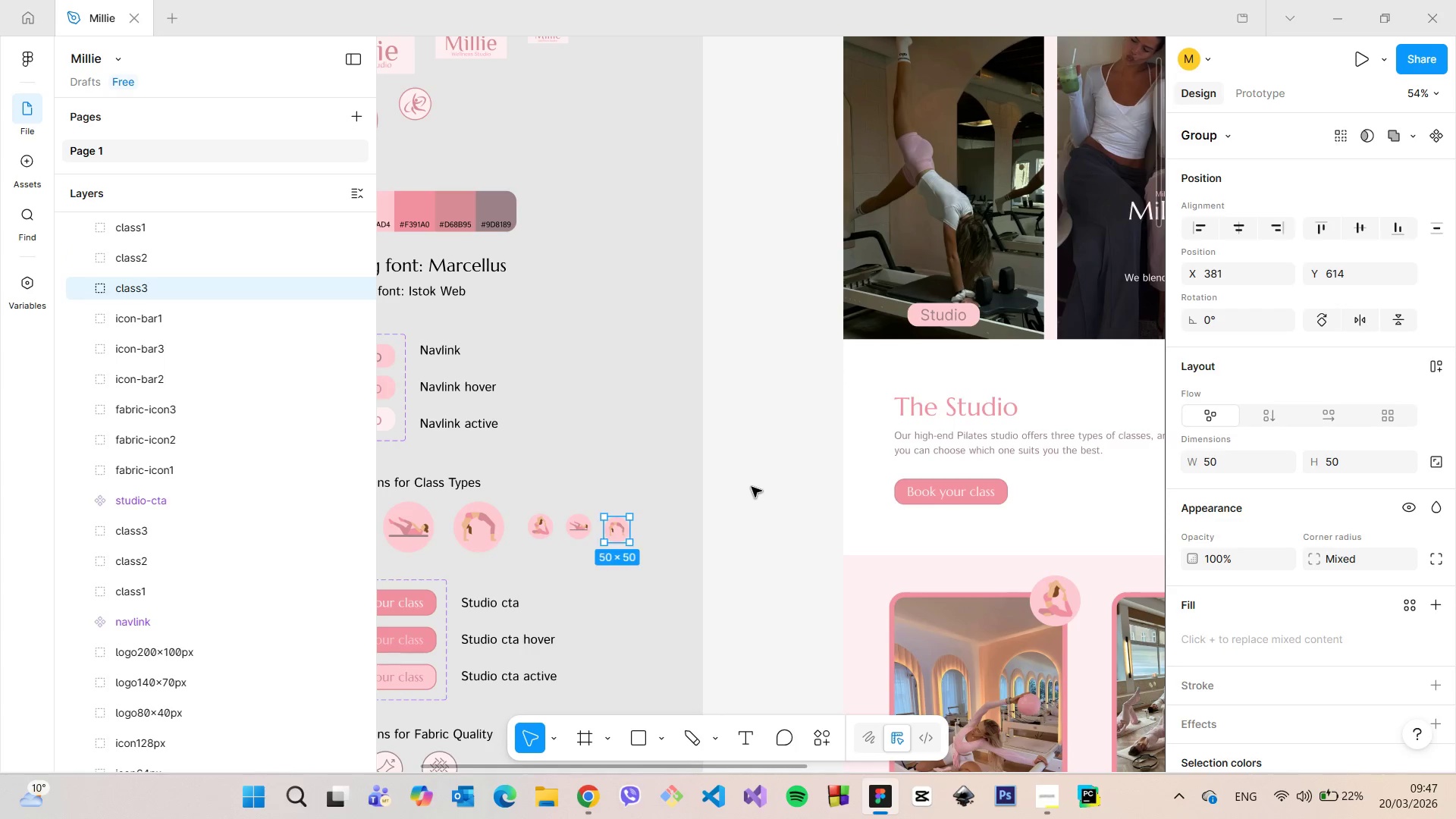 
left_click([752, 487])
 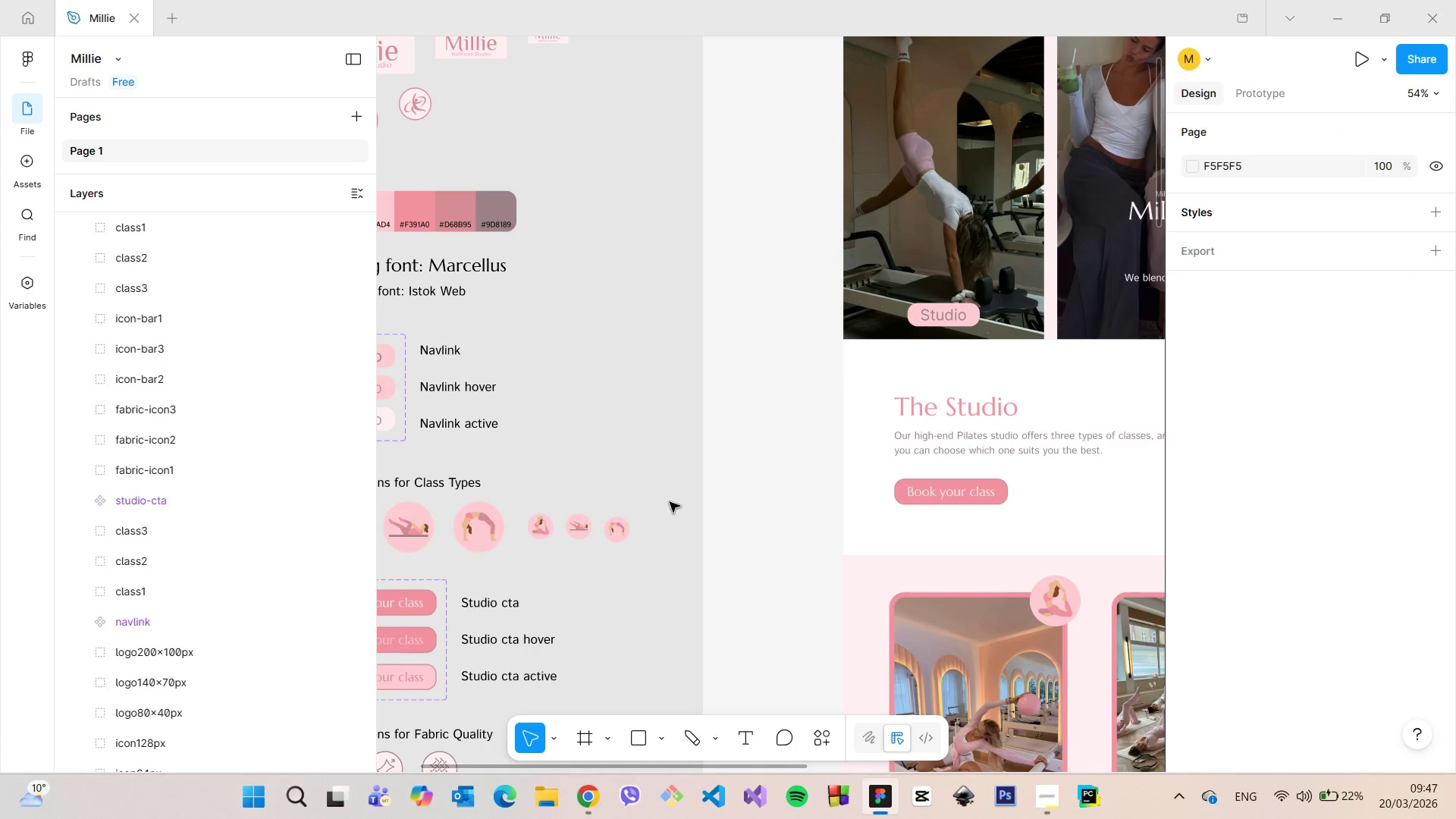 
scroll: coordinate [602, 513], scroll_direction: up, amount: 11.0
 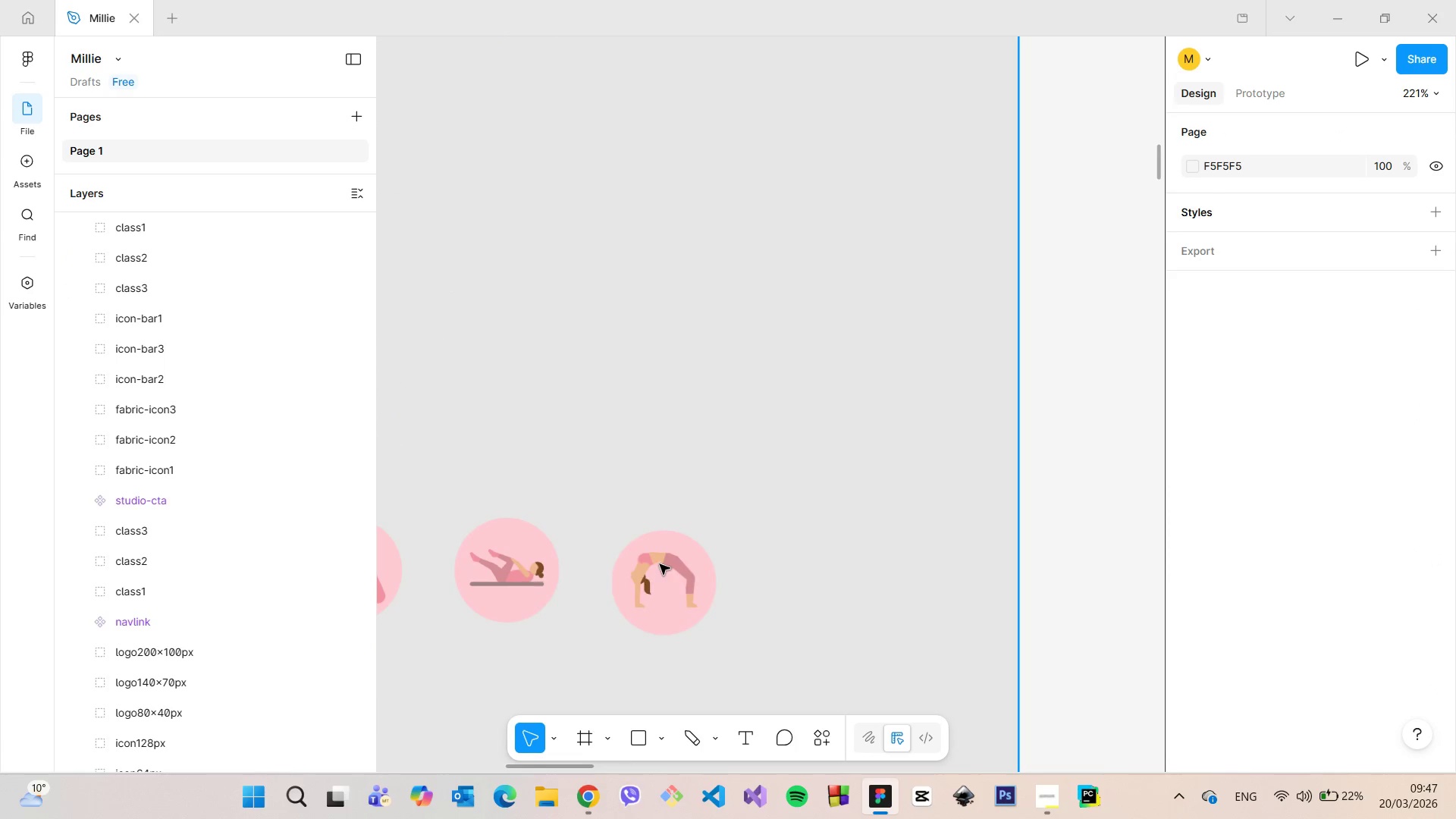 
double_click([660, 564])
 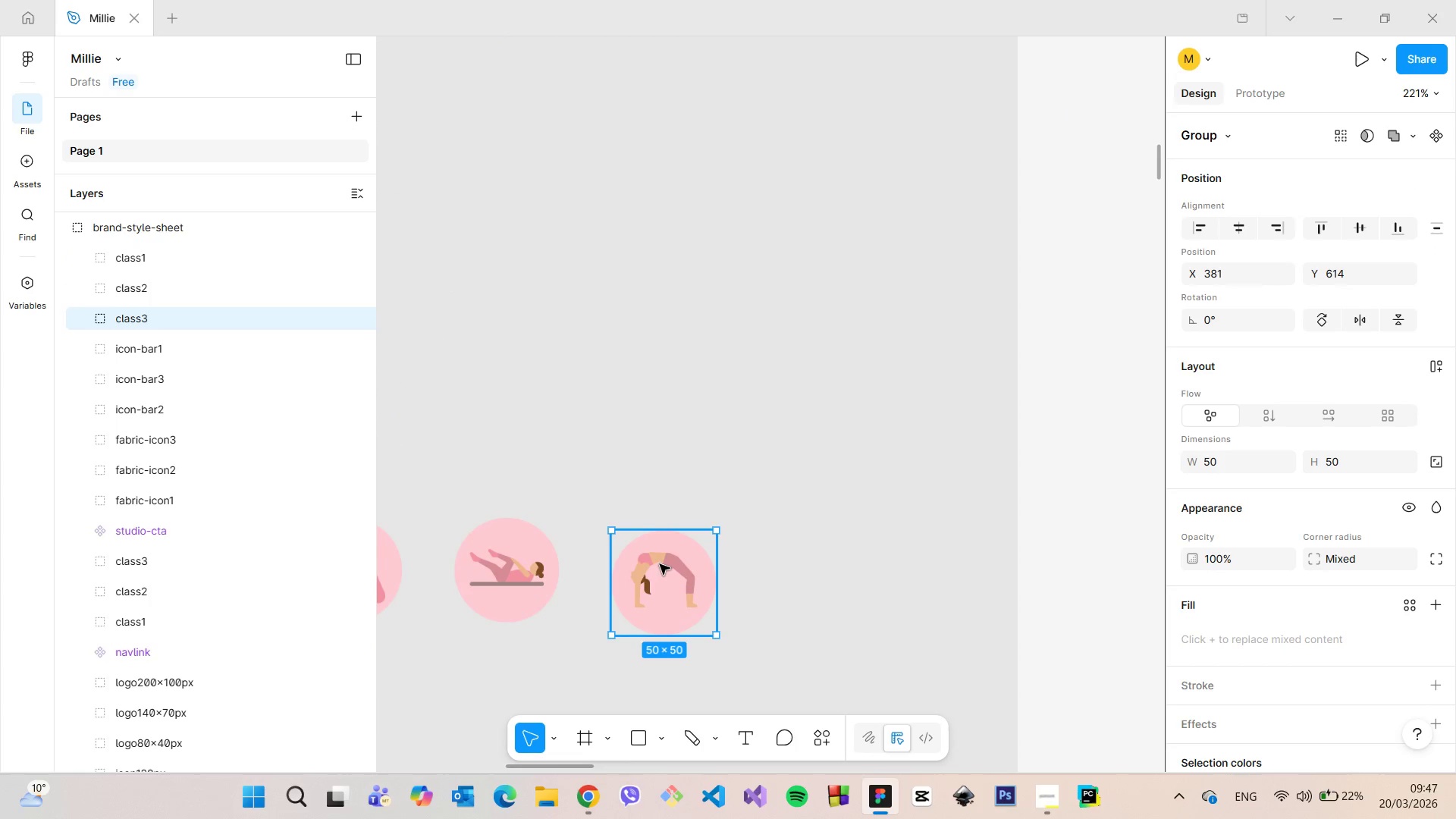 
left_click_drag(start_coordinate=[660, 564], to_coordinate=[657, 554])
 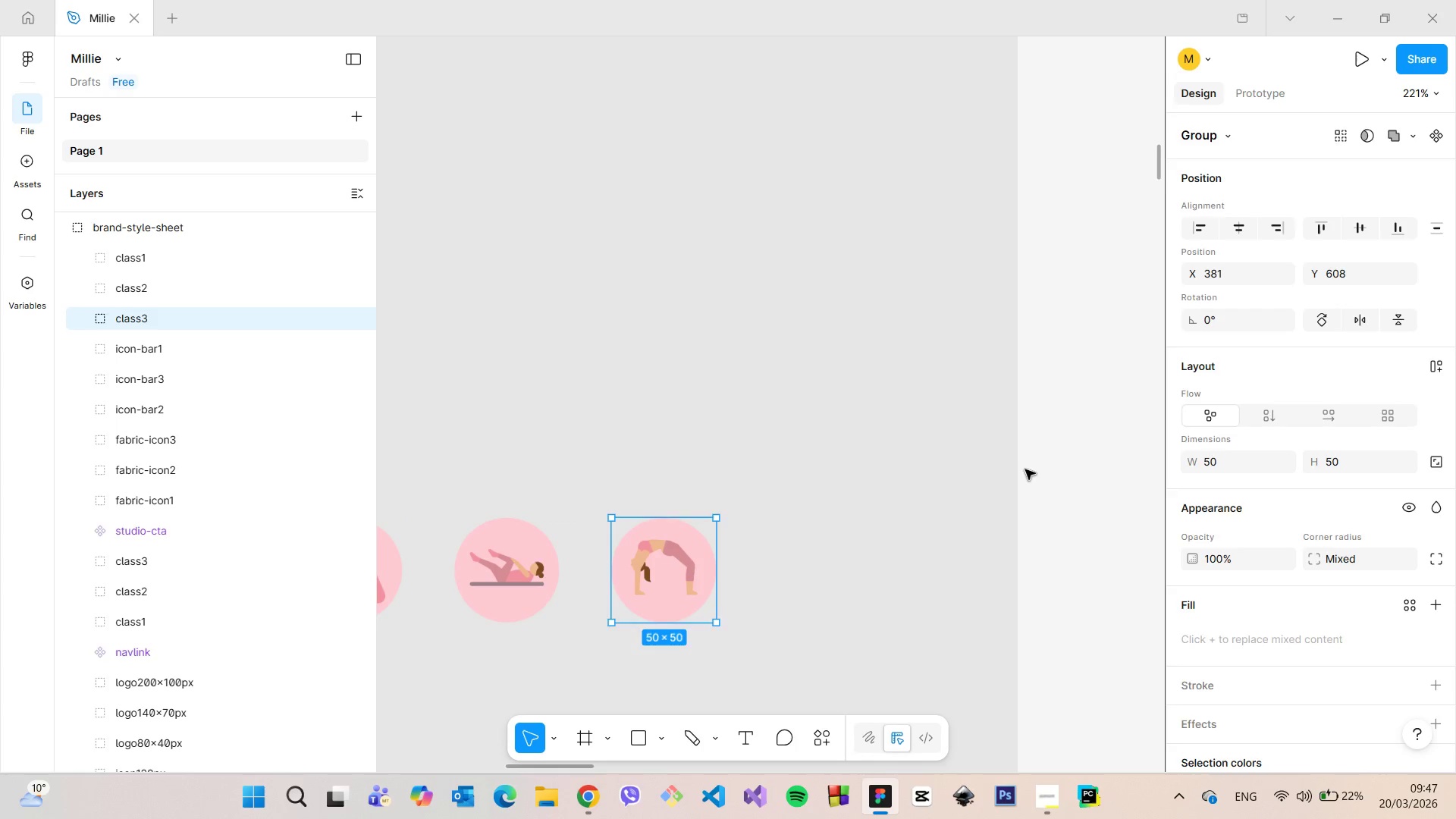 
left_click([1025, 469])
 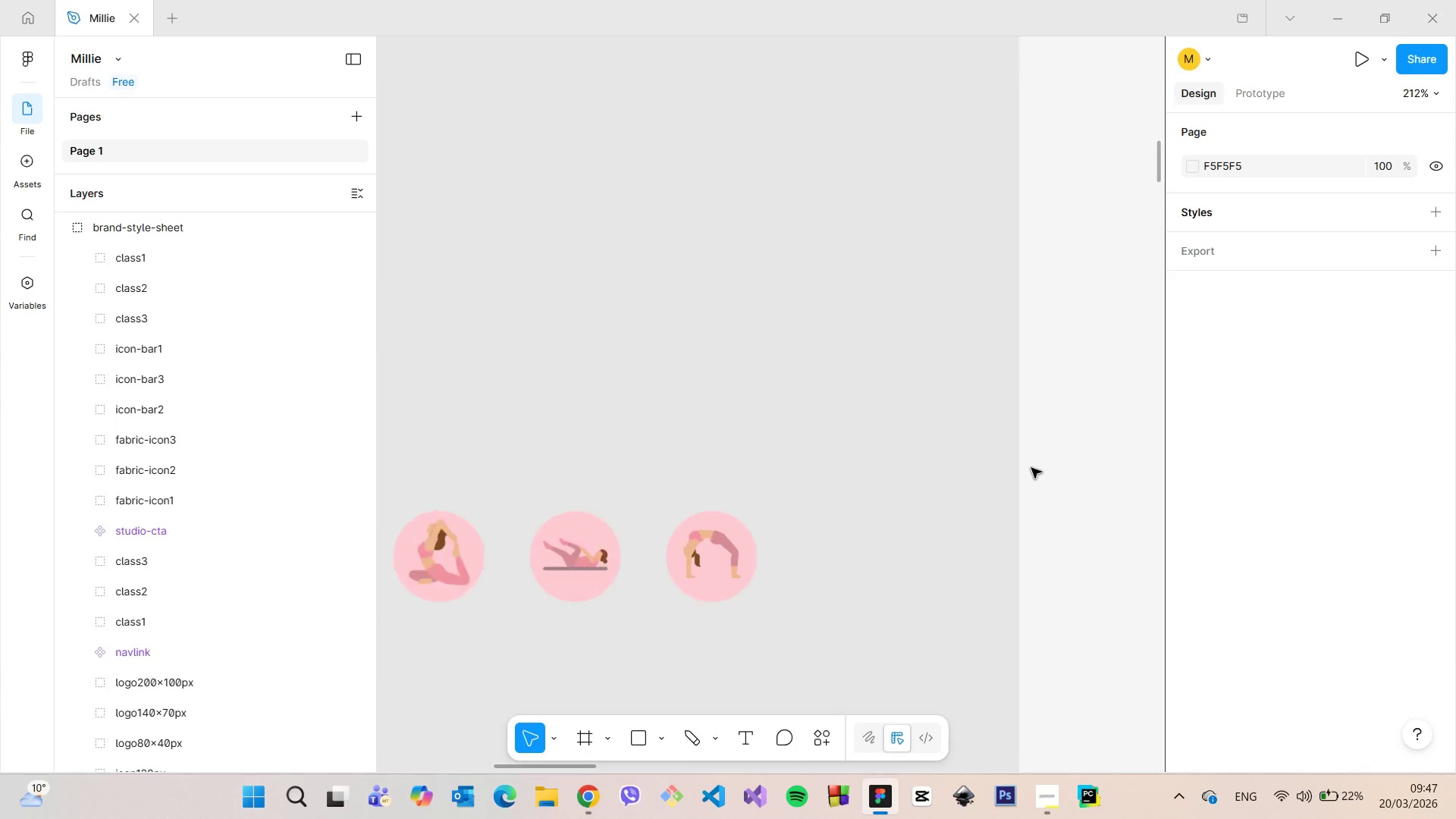 
scroll: coordinate [1037, 466], scroll_direction: down, amount: 21.0
 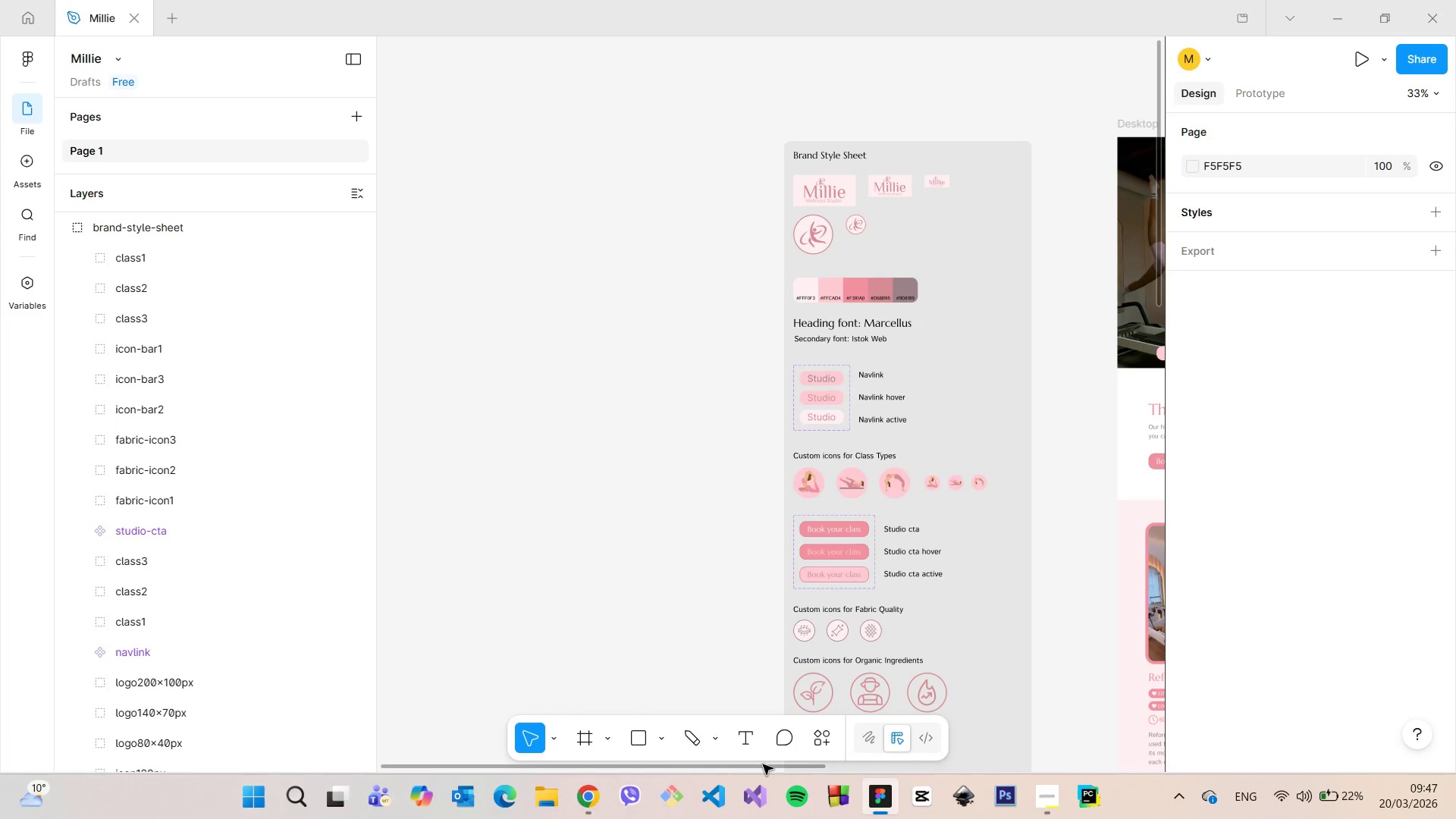 
left_click_drag(start_coordinate=[763, 764], to_coordinate=[1181, 648])
 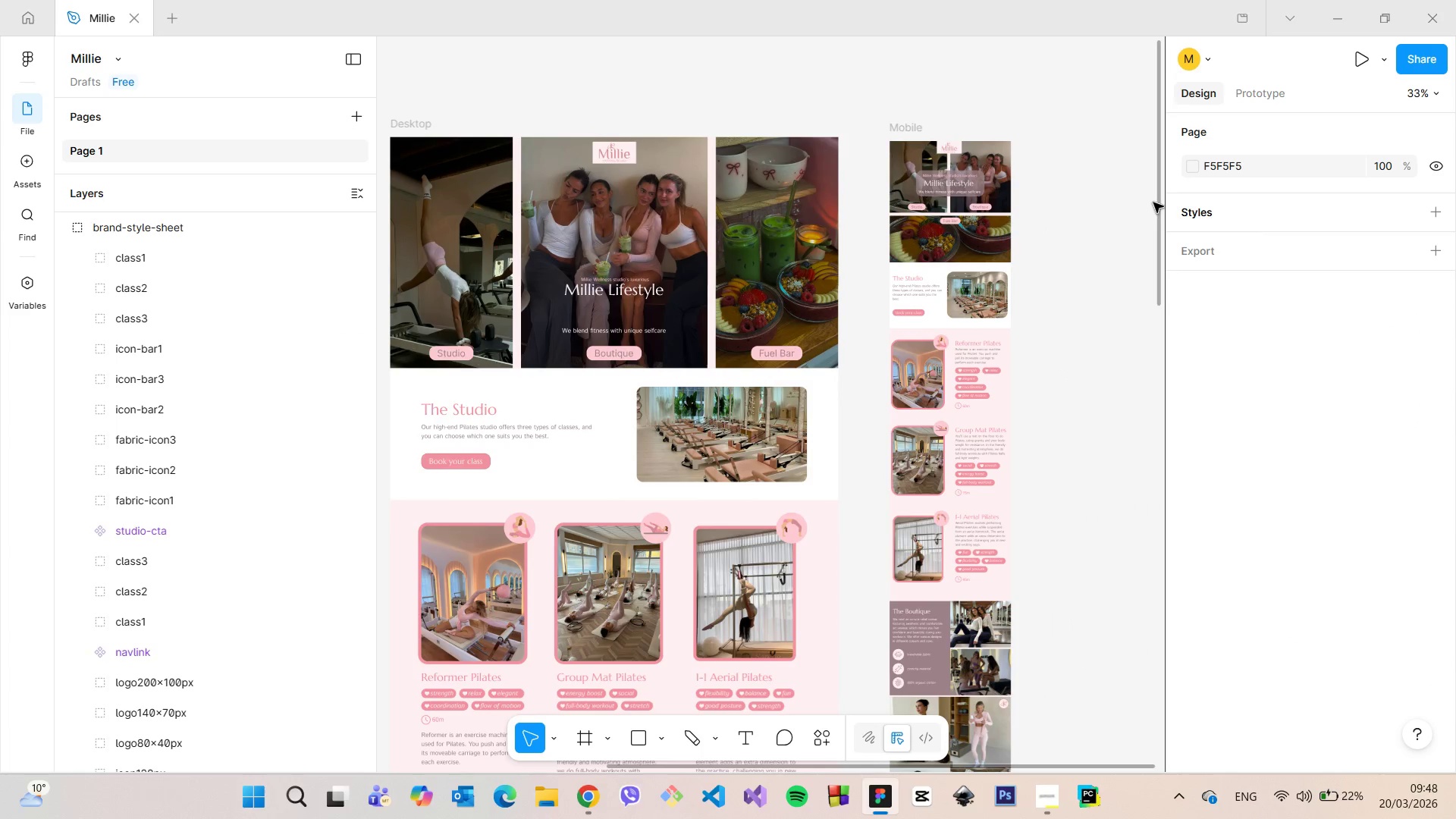 
left_click_drag(start_coordinate=[1156, 202], to_coordinate=[1128, 331])
 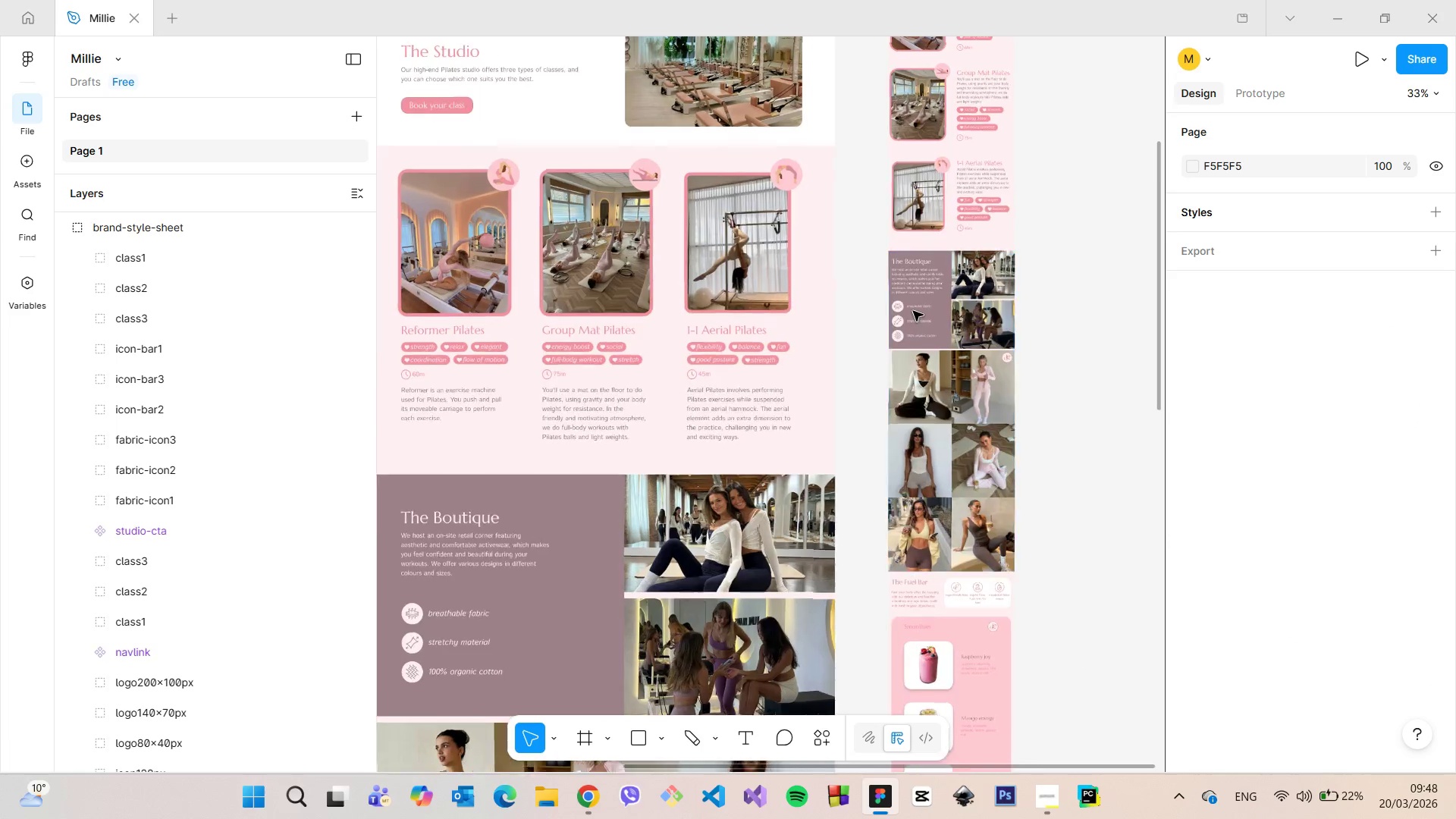 
left_click([863, 287])
 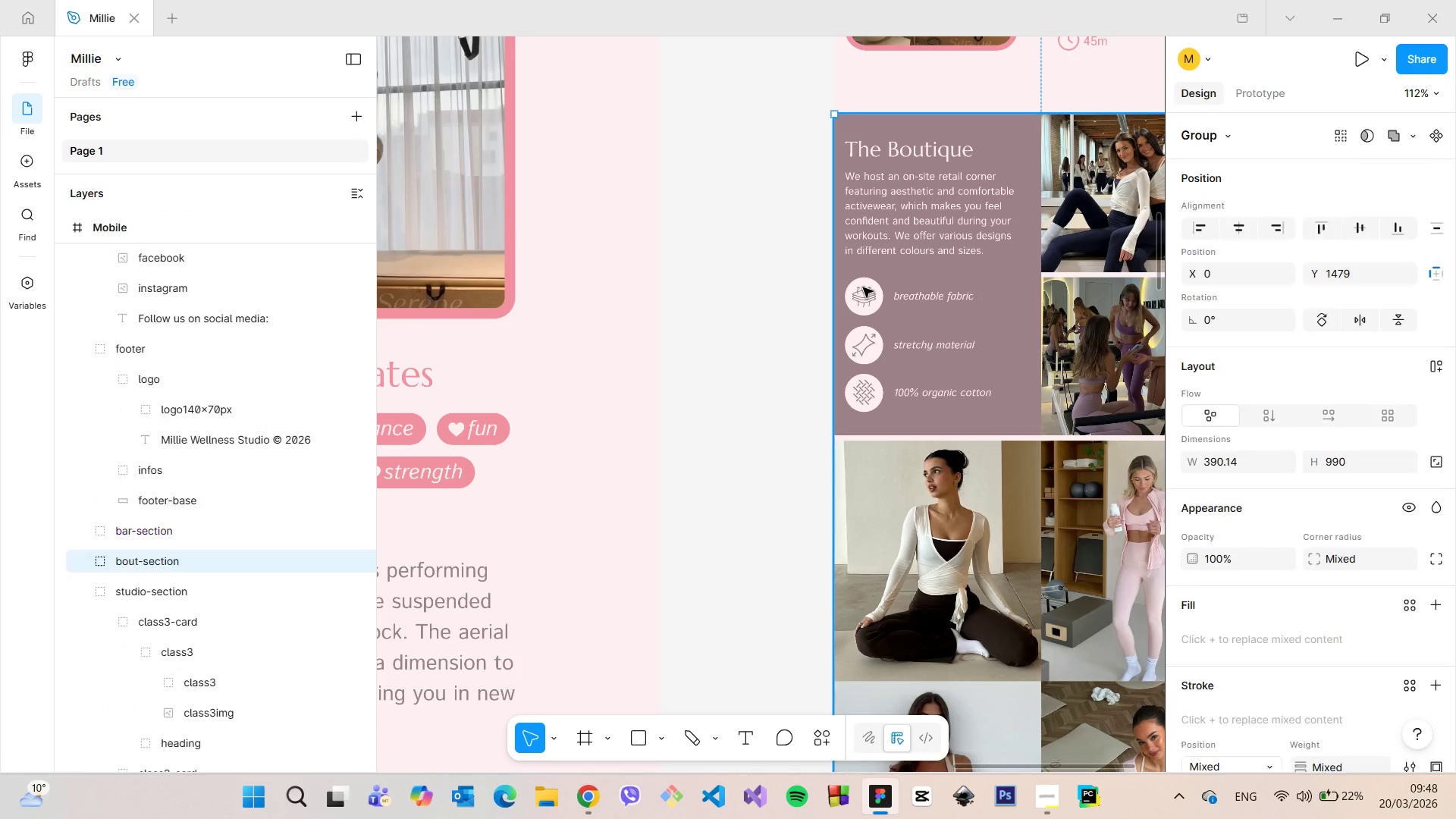 
scroll: coordinate [913, 311], scroll_direction: up, amount: 10.0
 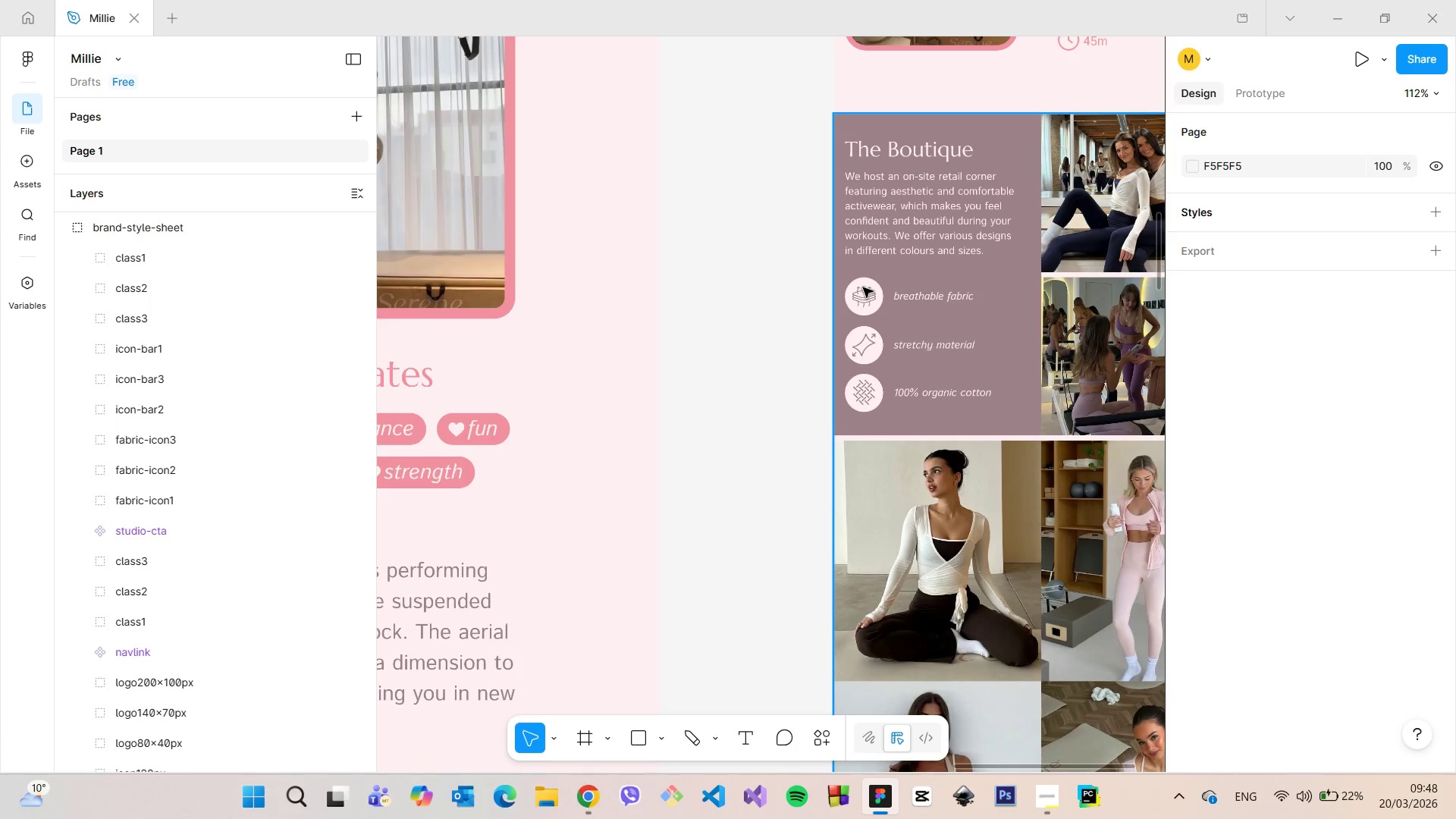 
double_click([863, 287])
 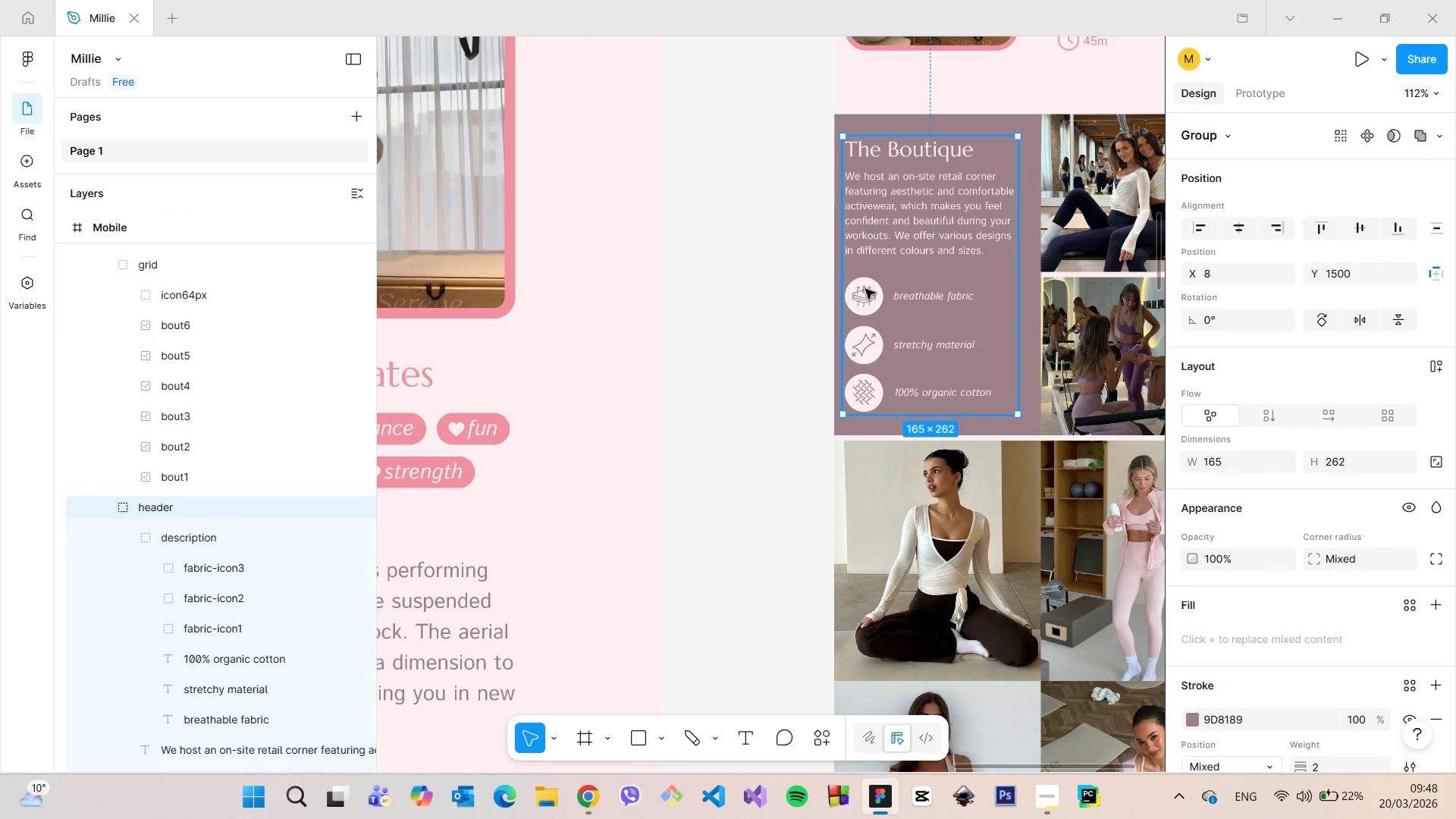 
double_click([865, 289])
 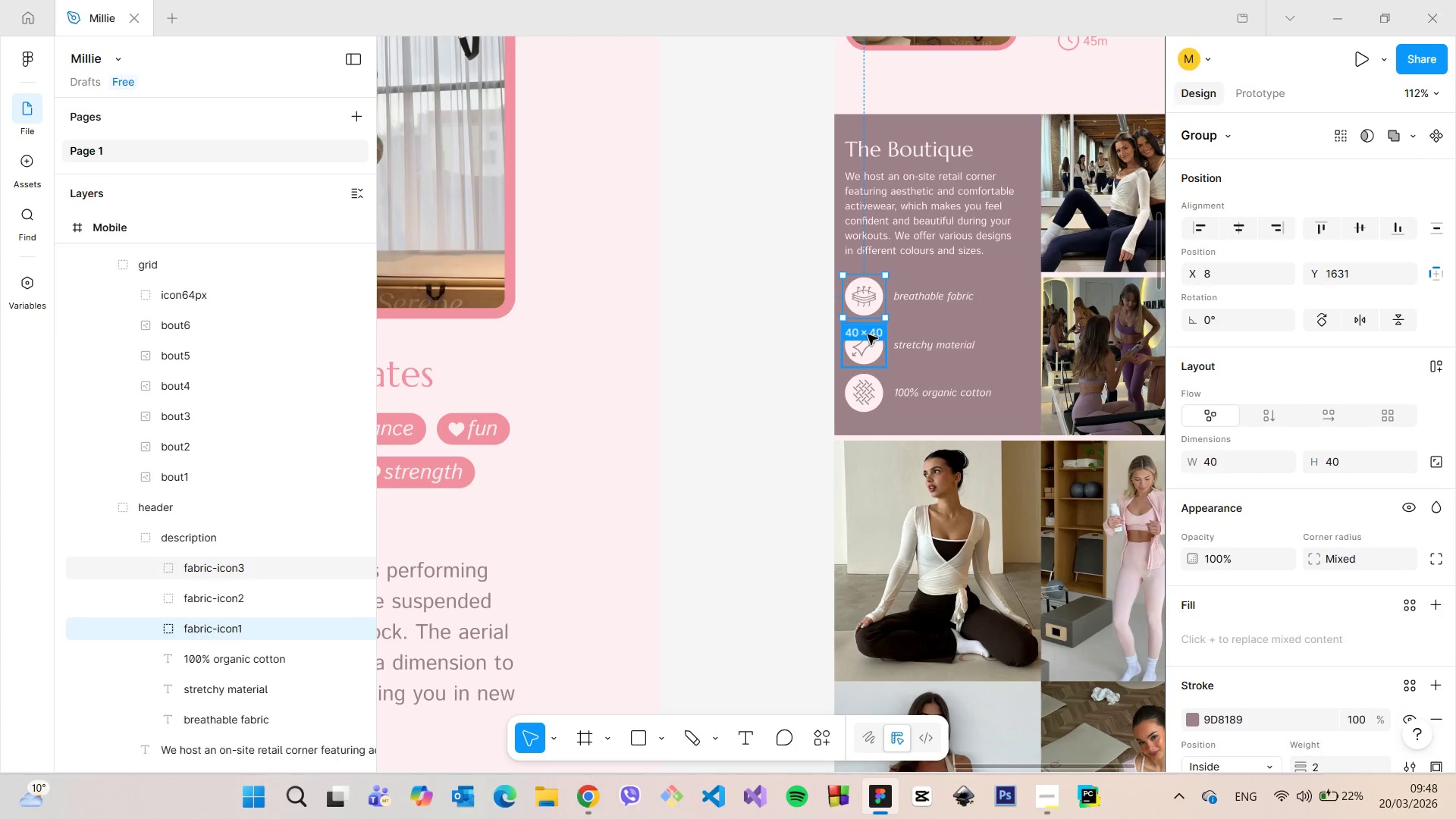 
hold_key(key=ShiftLeft, duration=1.2)
left_click([867, 344])
 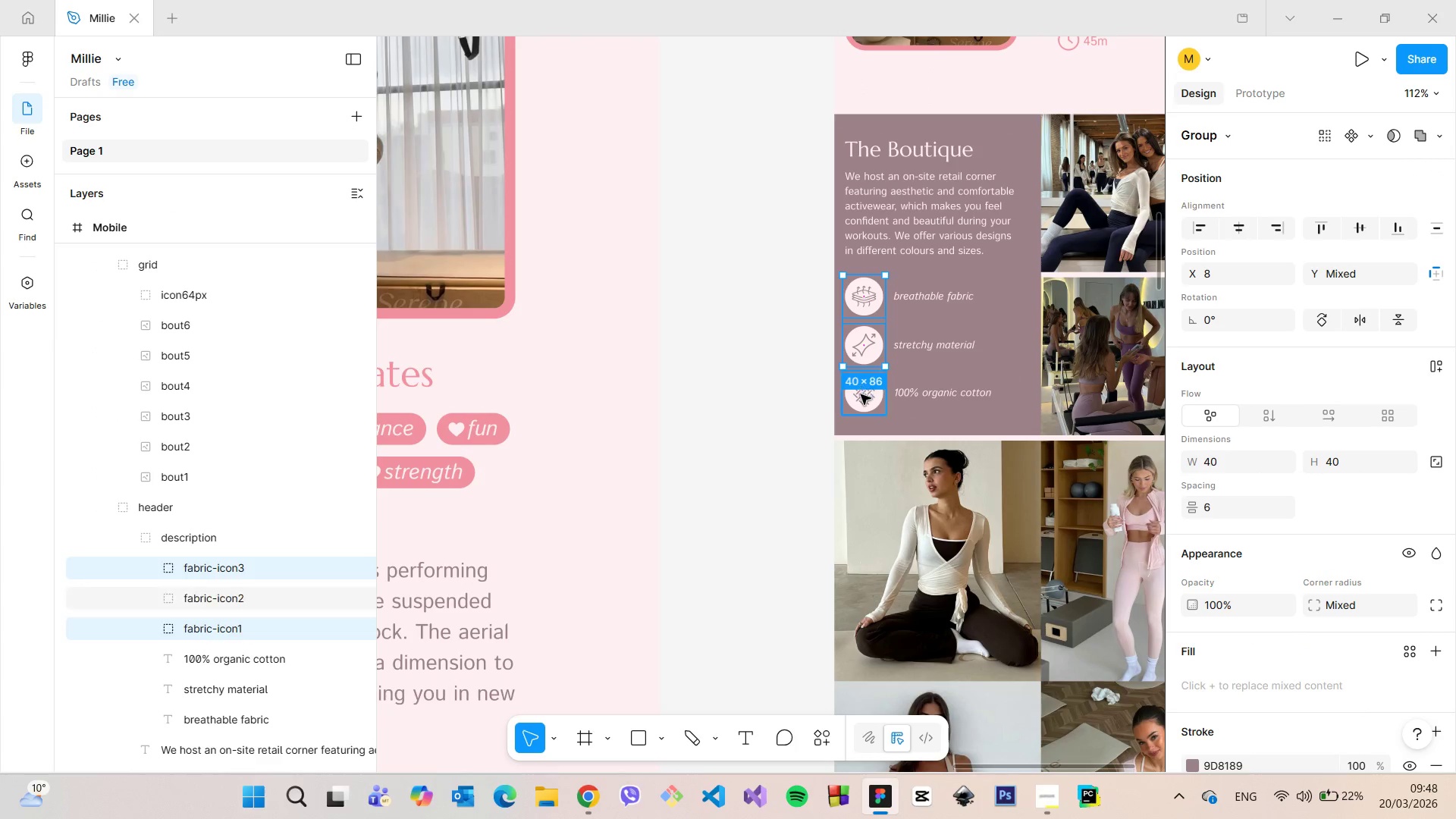 
left_click([861, 395])
 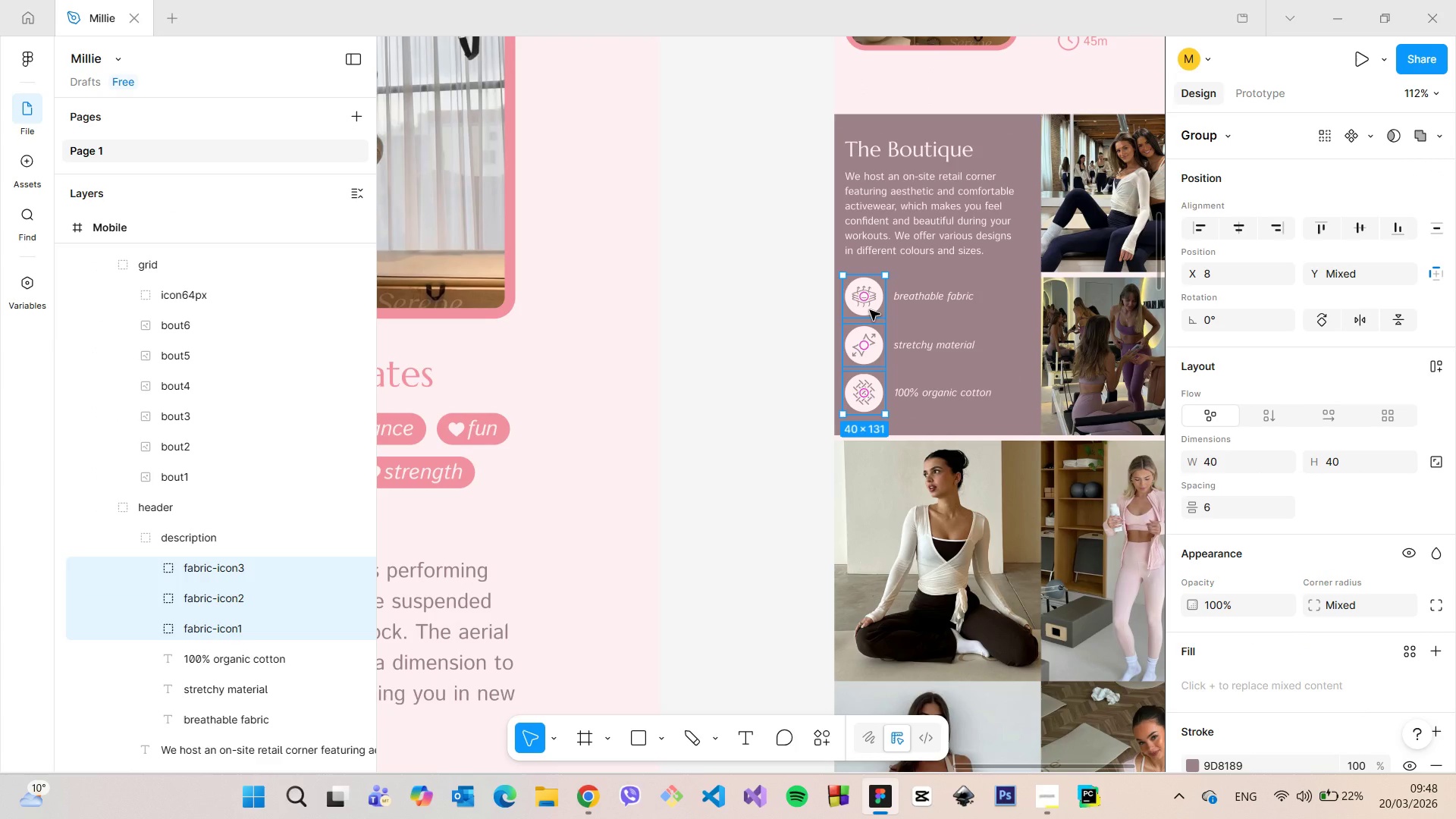 
hold_key(key=AltLeft, duration=1.5)
left_click_drag(start_coordinate=[870, 310], to_coordinate=[634, 278])
 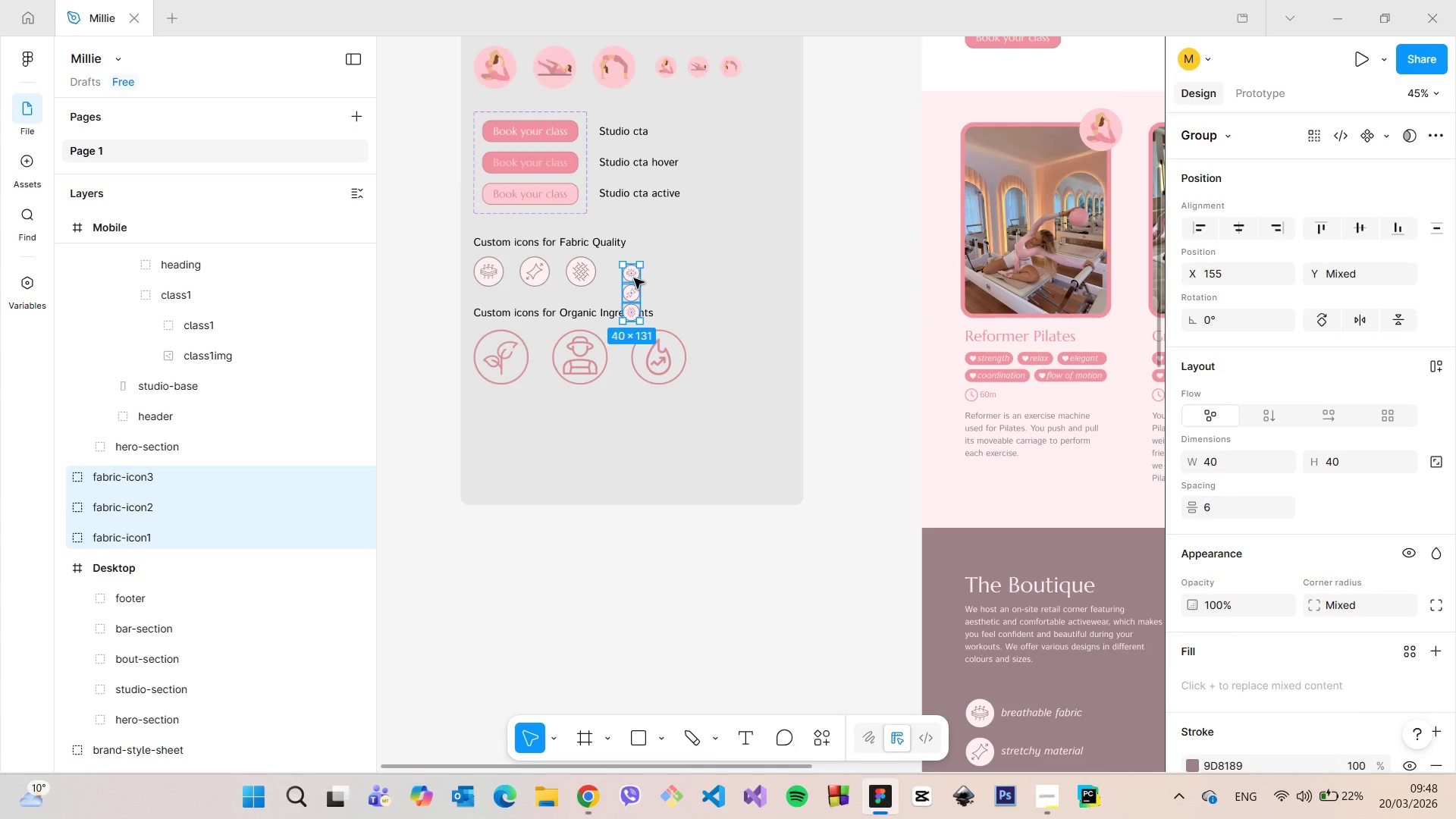 
hold_key(key=AltLeft, duration=1.52)
scroll: coordinate [444, 309], scroll_direction: down, amount: 15.0
 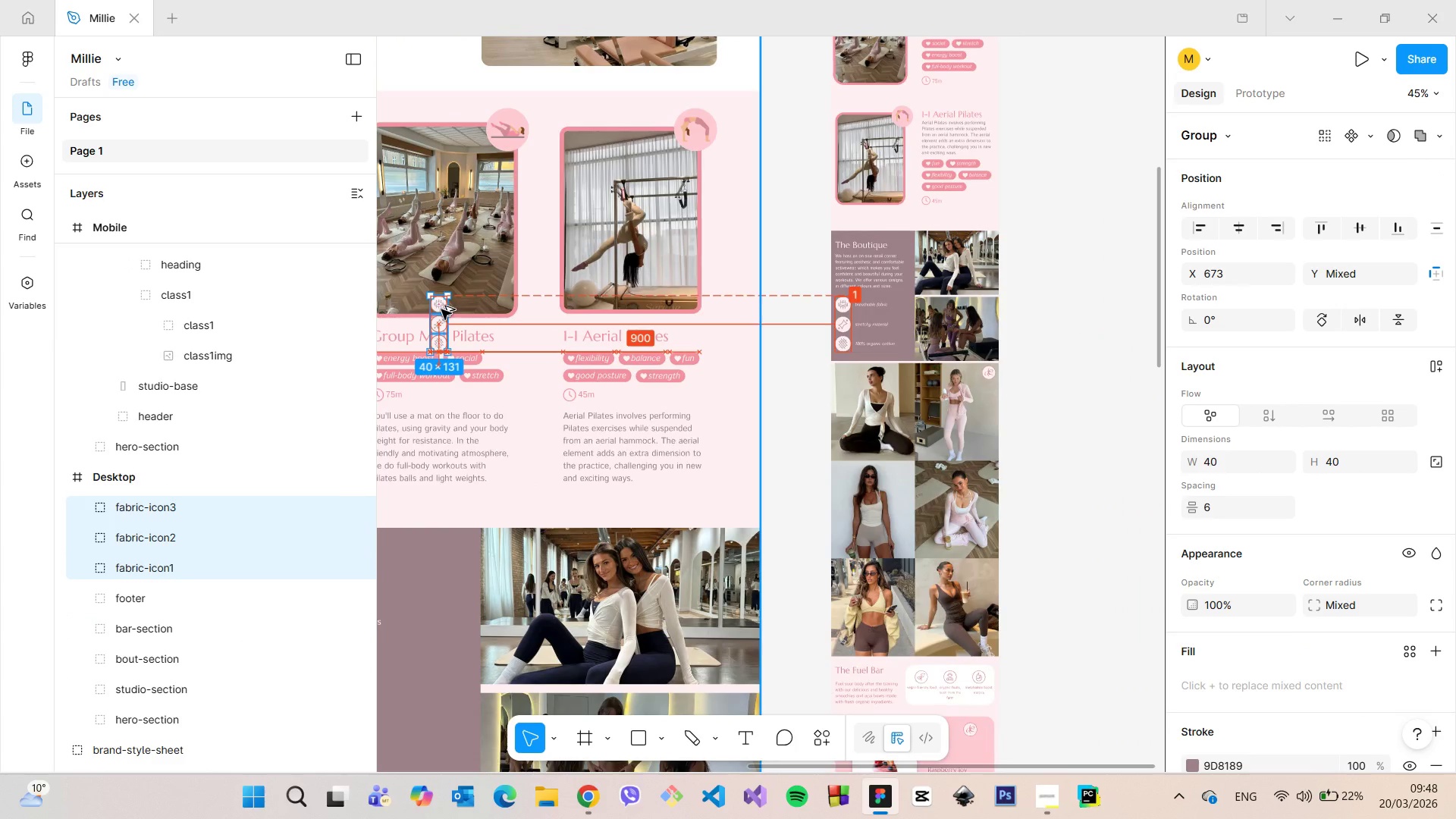 
hold_key(key=AltLeft, duration=1.52)
 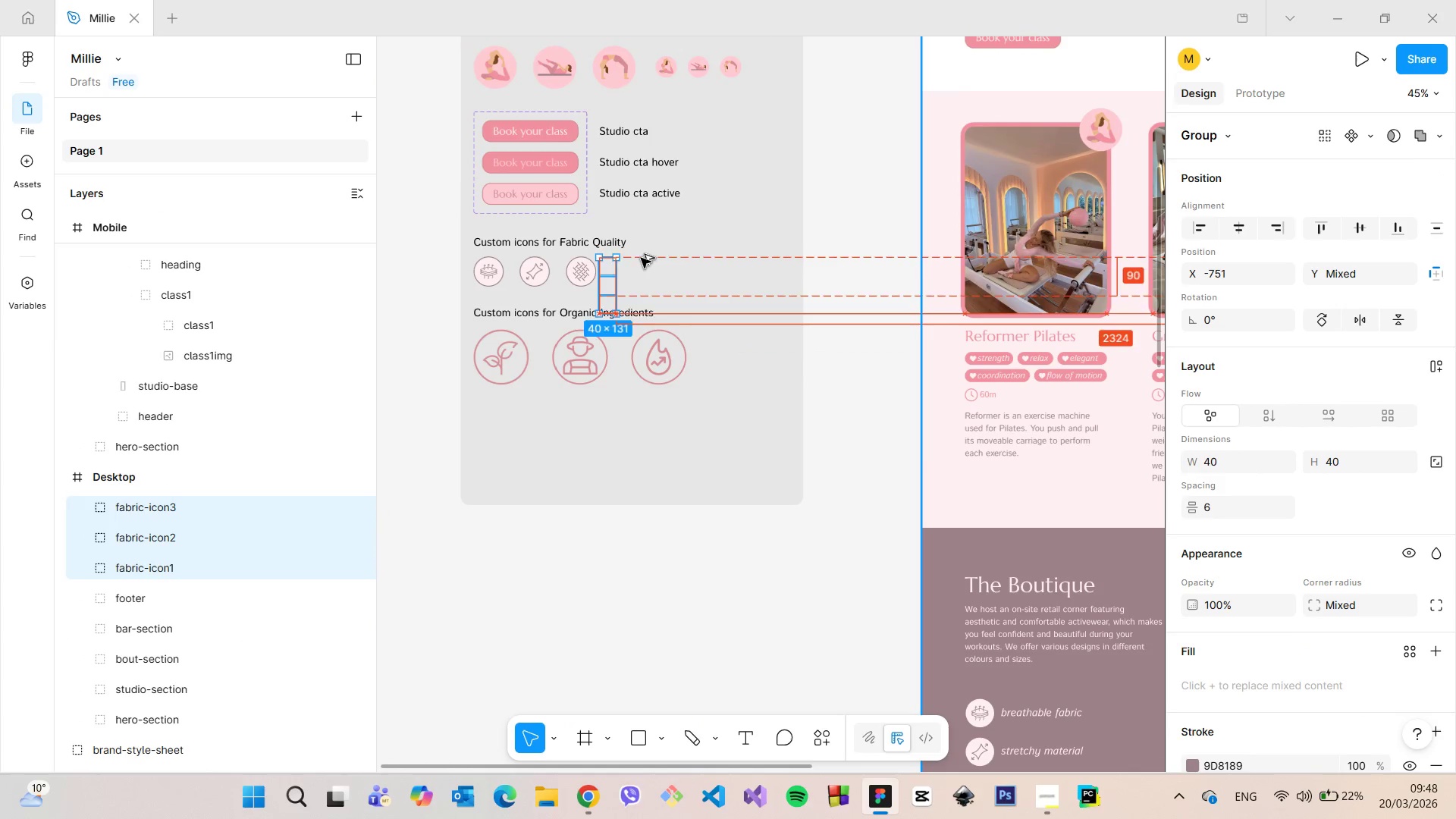 
hold_key(key=AltLeft, duration=1.53)
 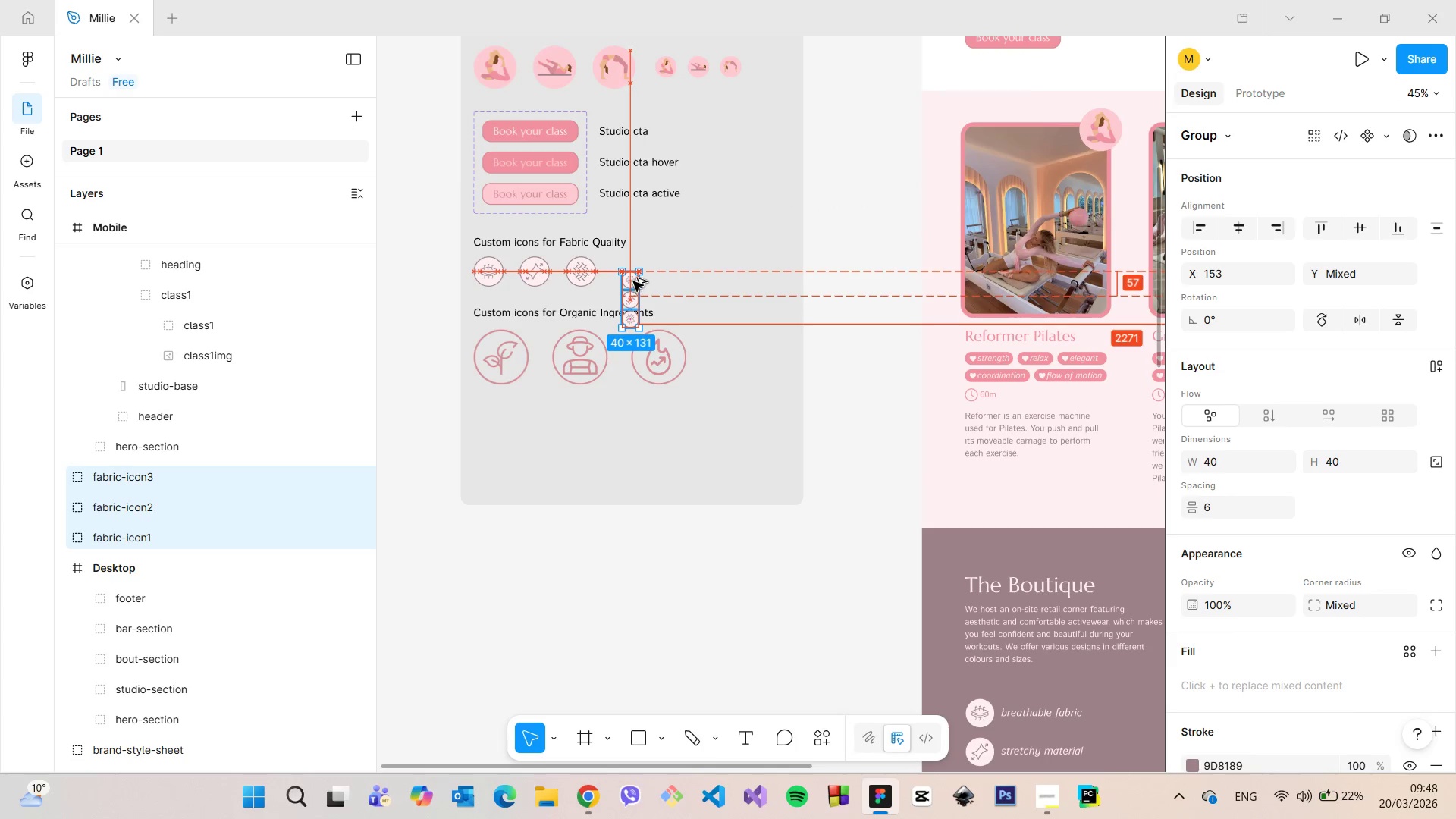 
hold_key(key=AltLeft, duration=1.23)
 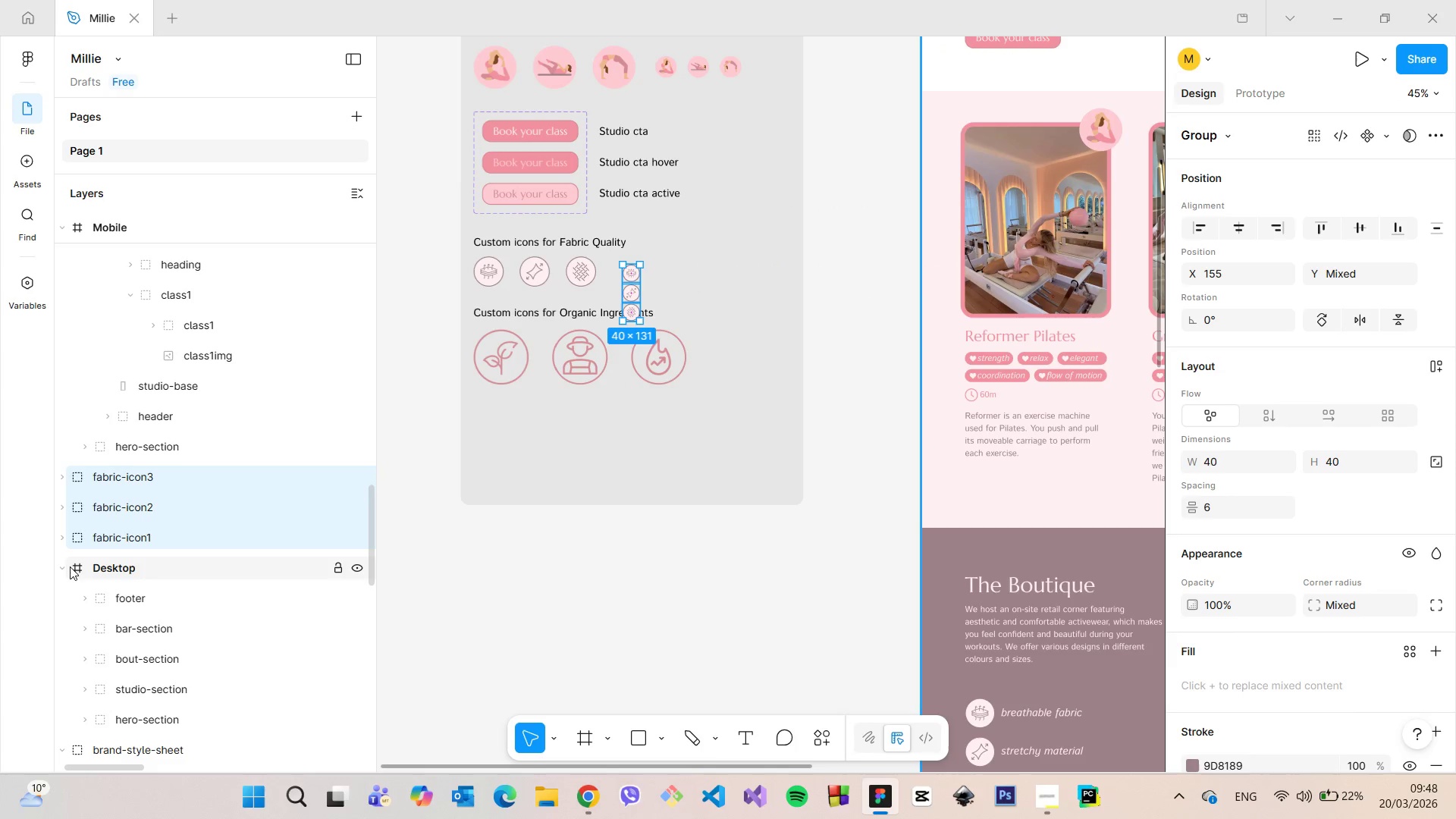 
left_click([62, 565])
 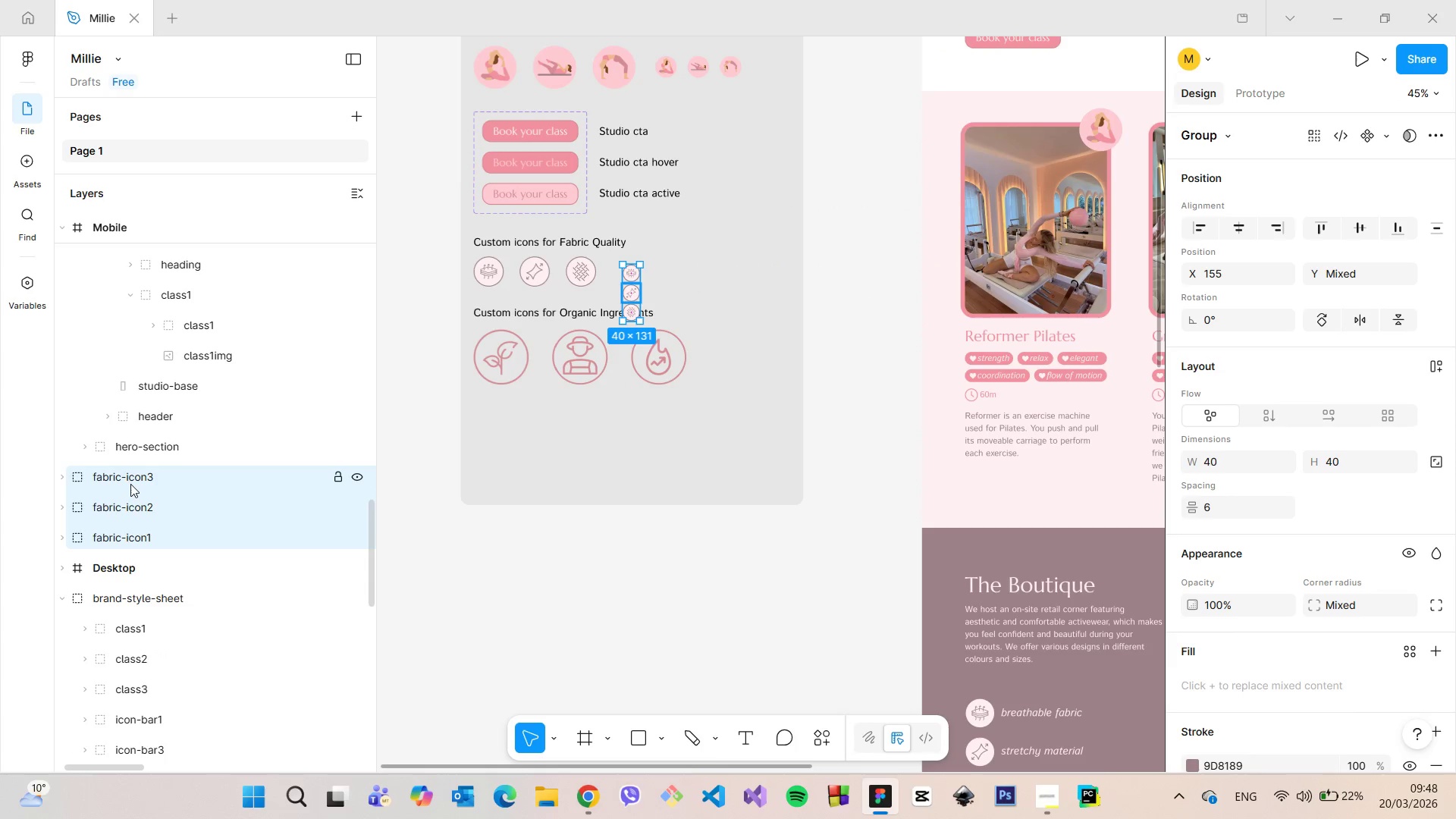 
left_click_drag(start_coordinate=[130, 483], to_coordinate=[173, 604])
 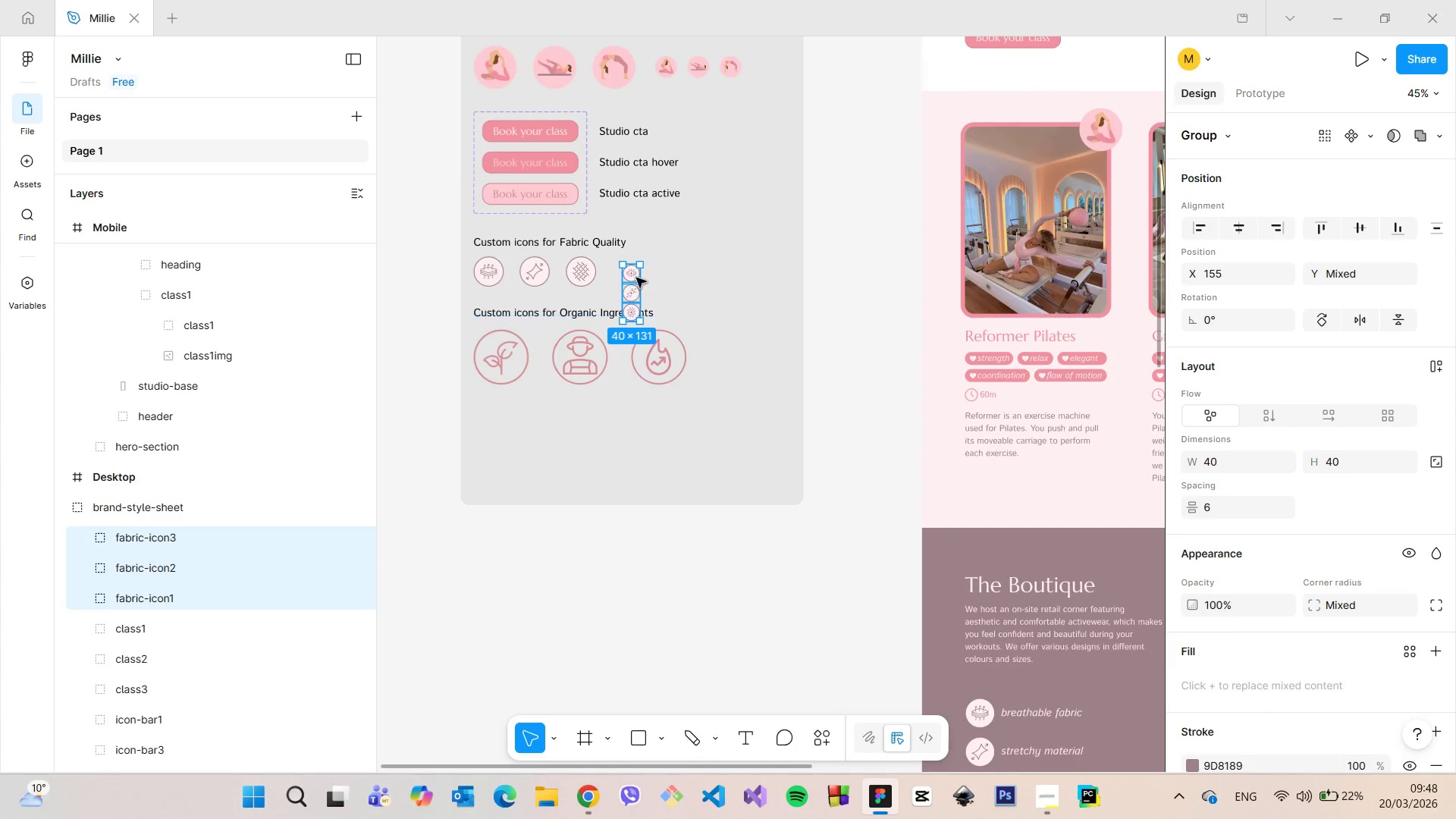 
scroll: coordinate [645, 271], scroll_direction: up, amount: 10.0
 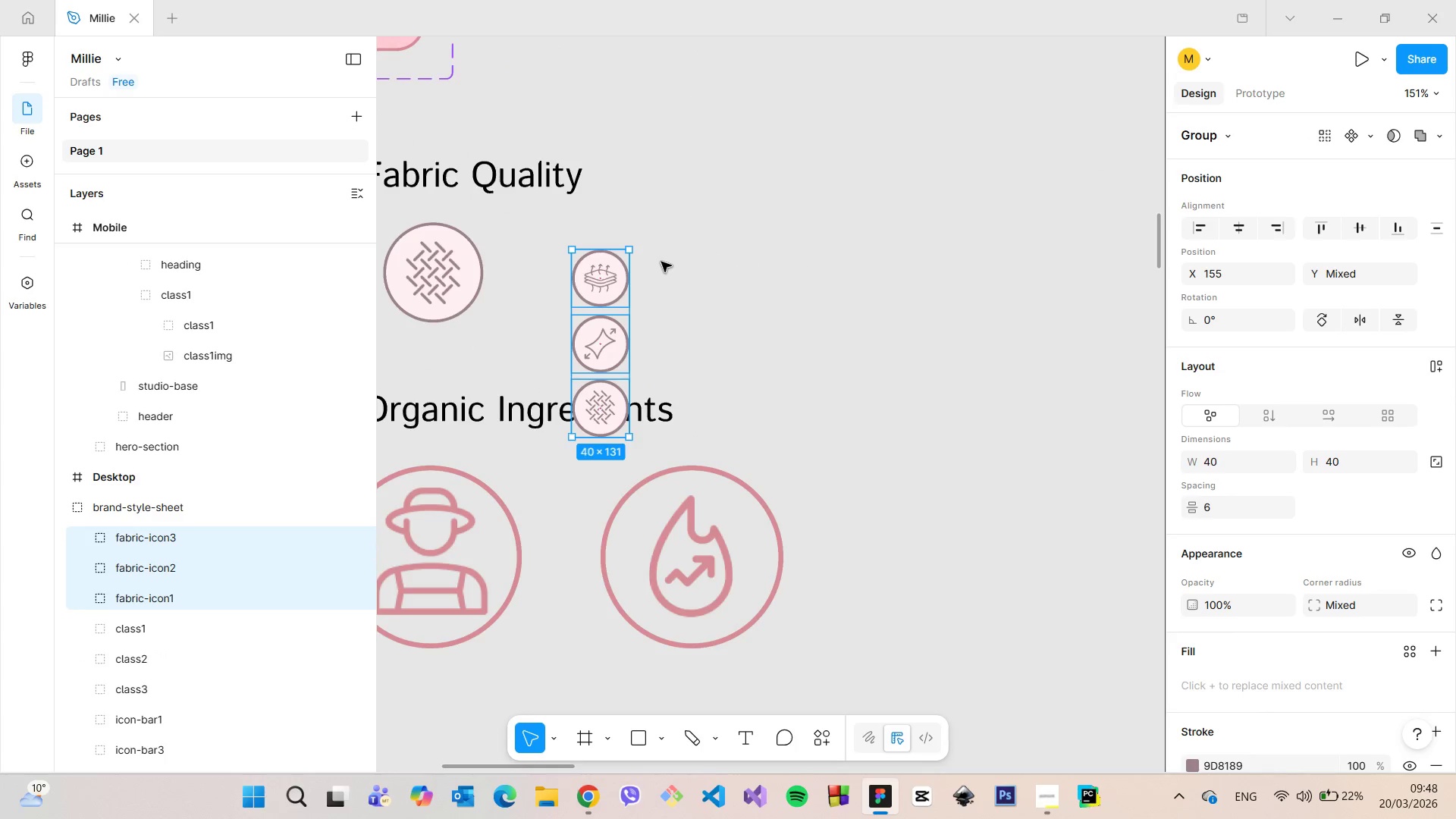 
scroll: coordinate [662, 262], scroll_direction: down, amount: 12.0
 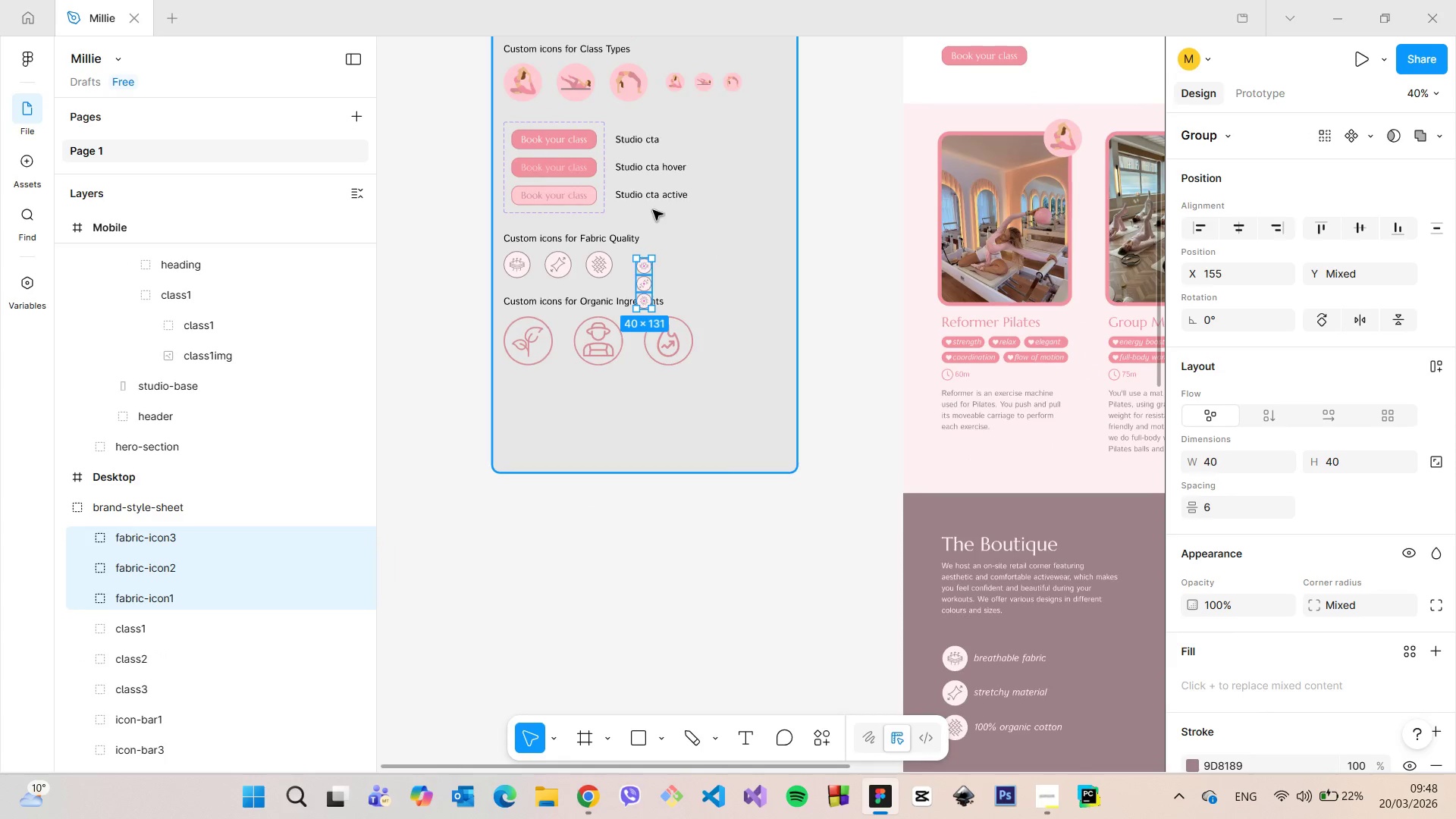 
left_click([689, 266])
 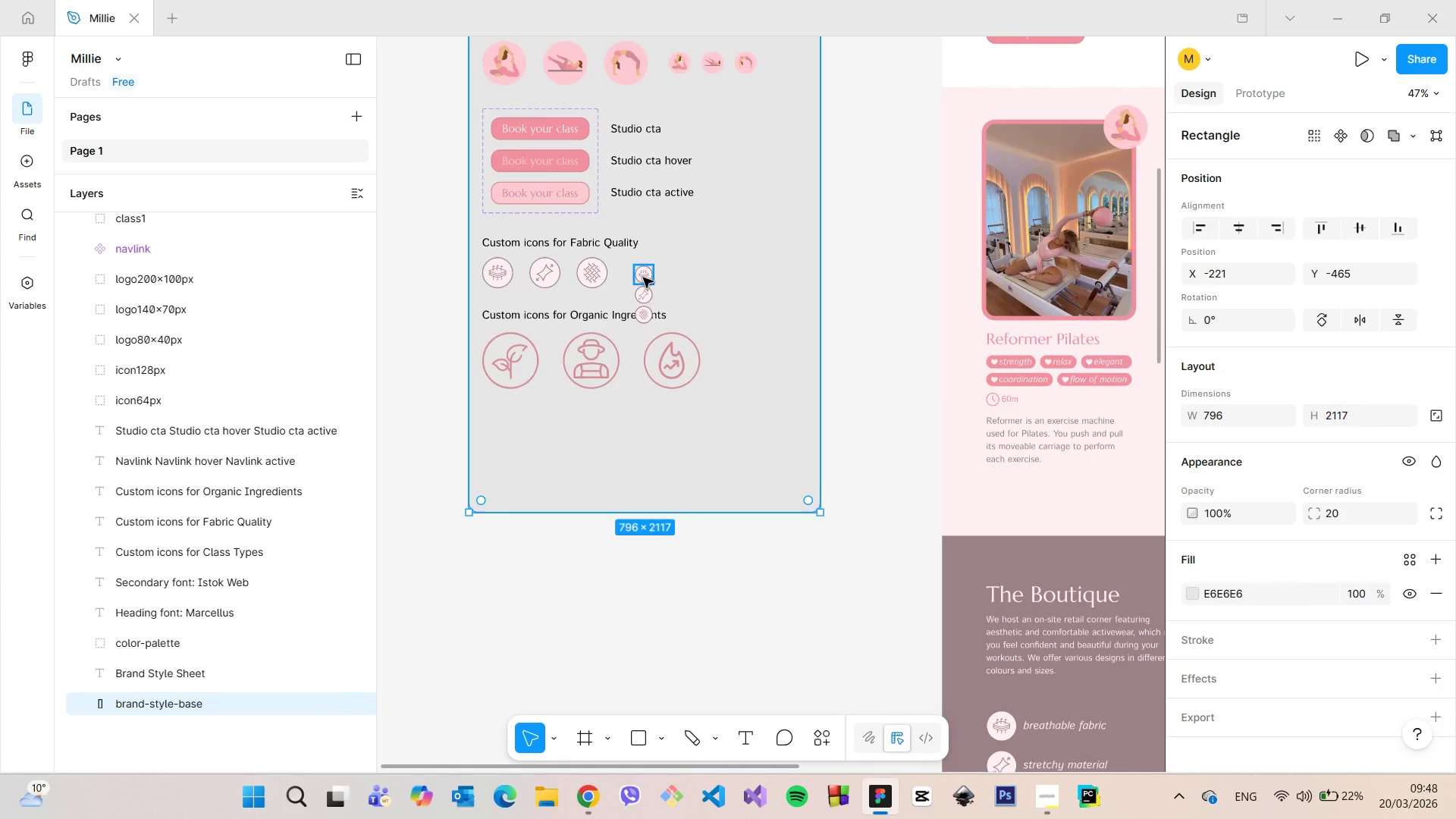 
scroll: coordinate [642, 278], scroll_direction: up, amount: 7.0
 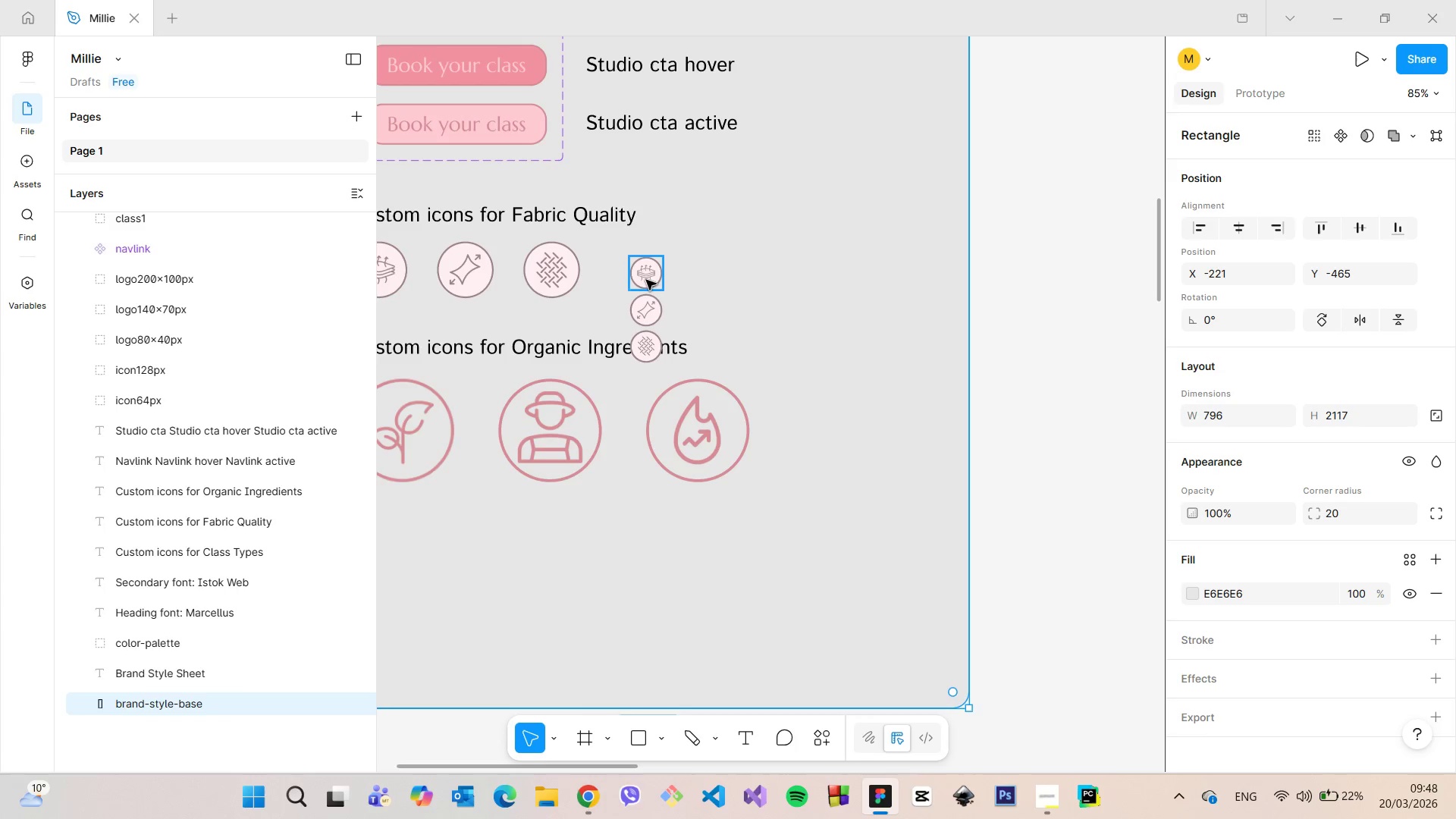 
left_click([646, 280])
 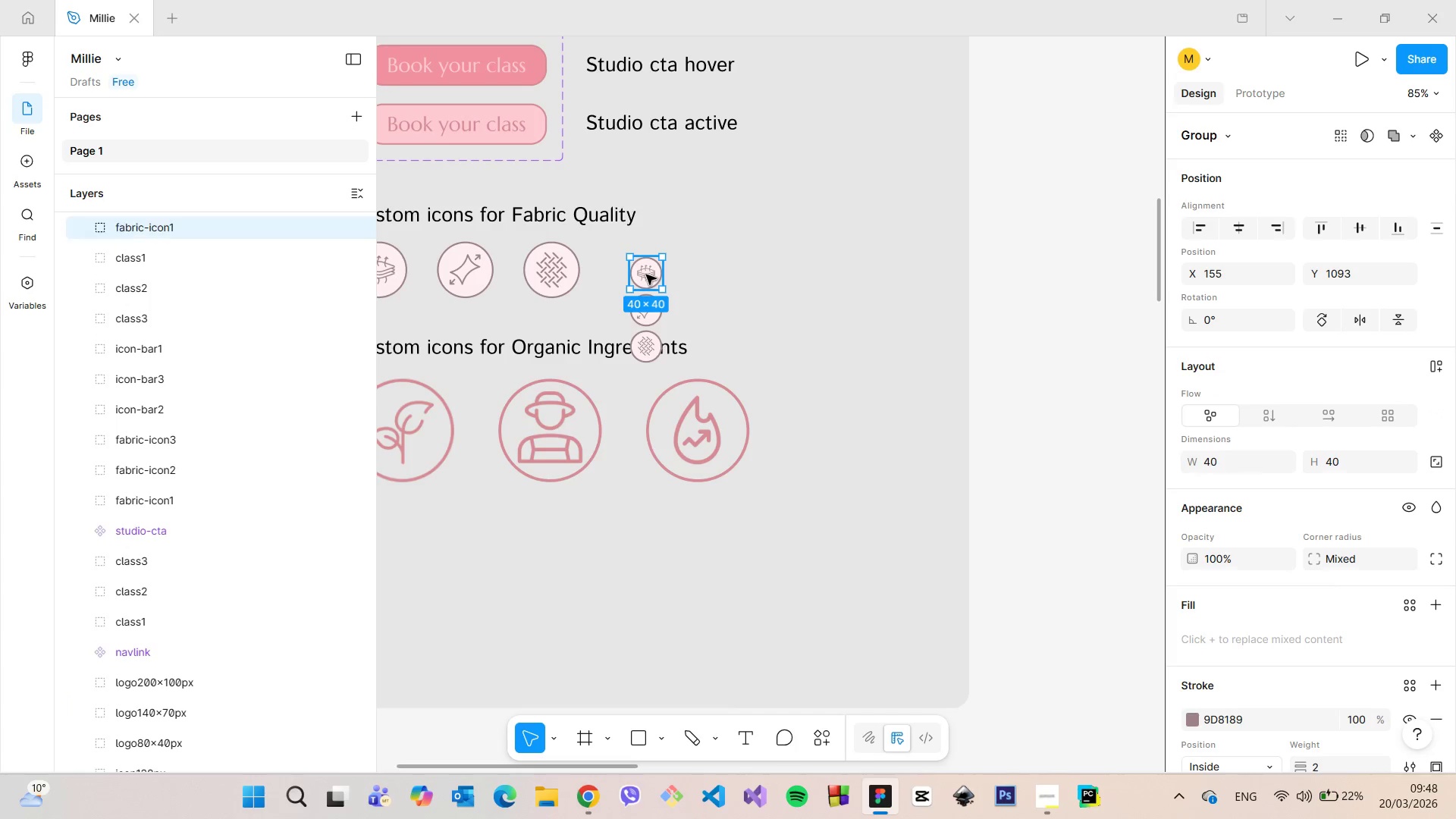 
left_click_drag(start_coordinate=[645, 275], to_coordinate=[624, 271])
 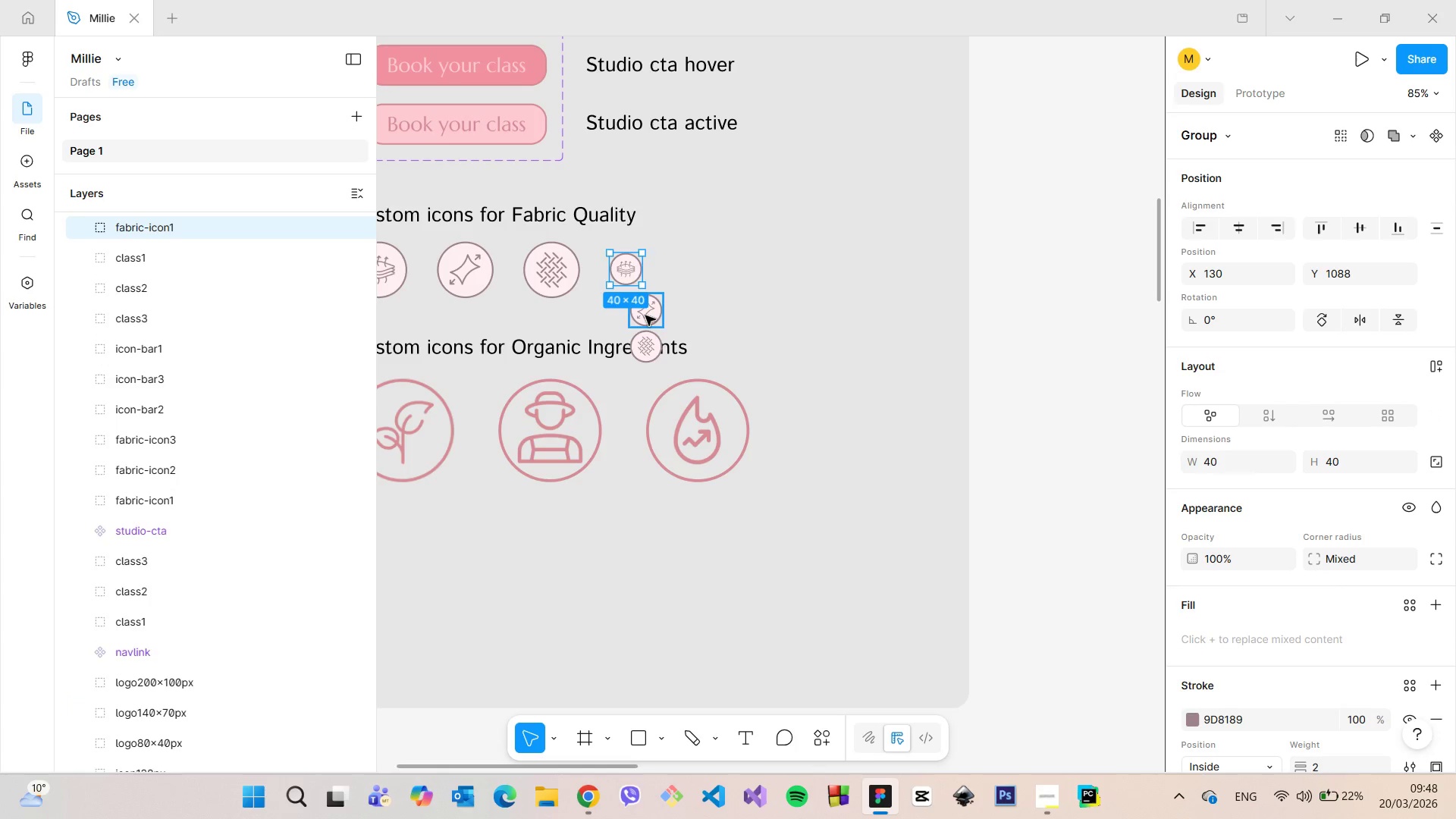 
left_click([645, 315])
 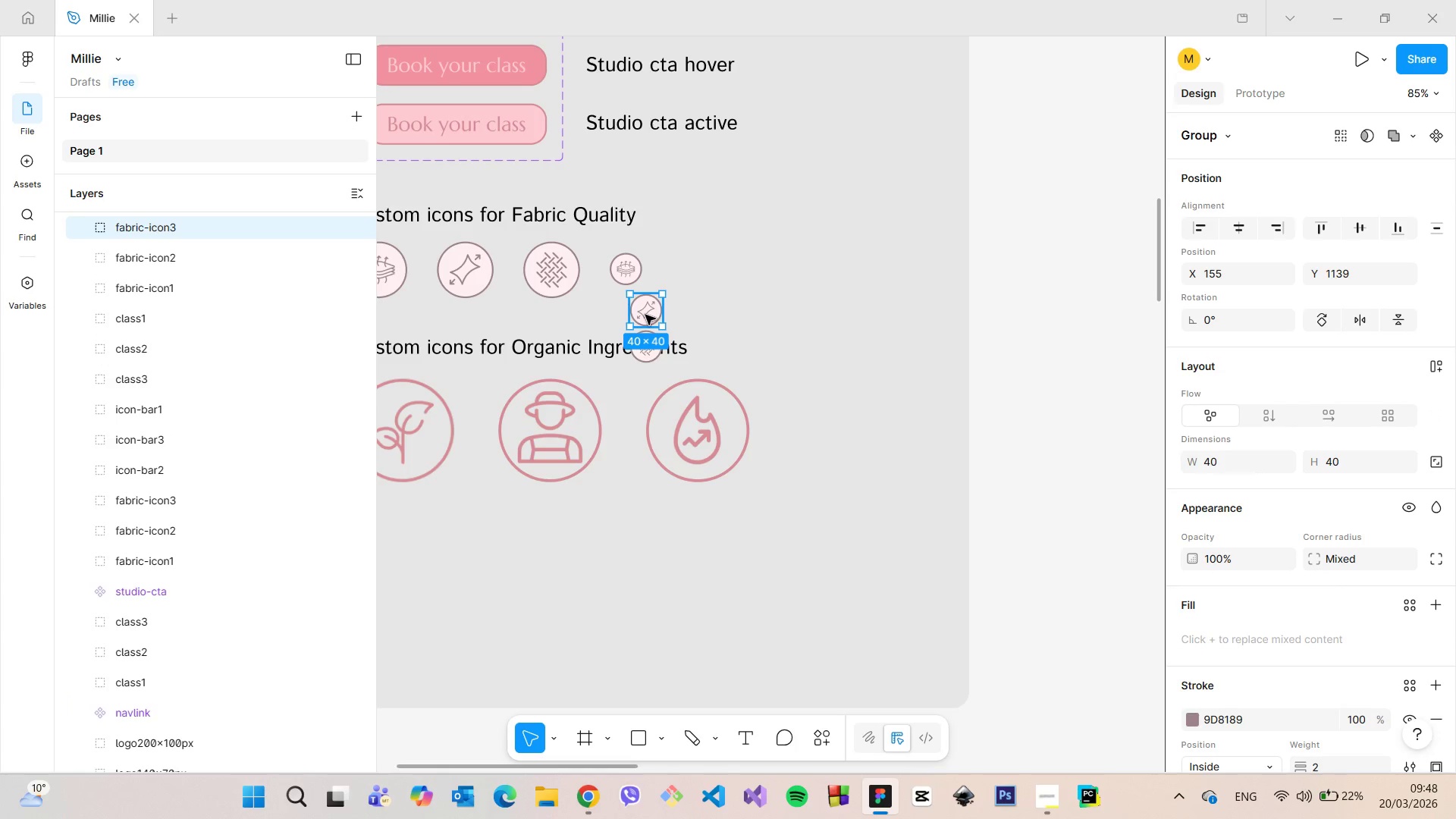 
left_click_drag(start_coordinate=[645, 315], to_coordinate=[668, 274])
 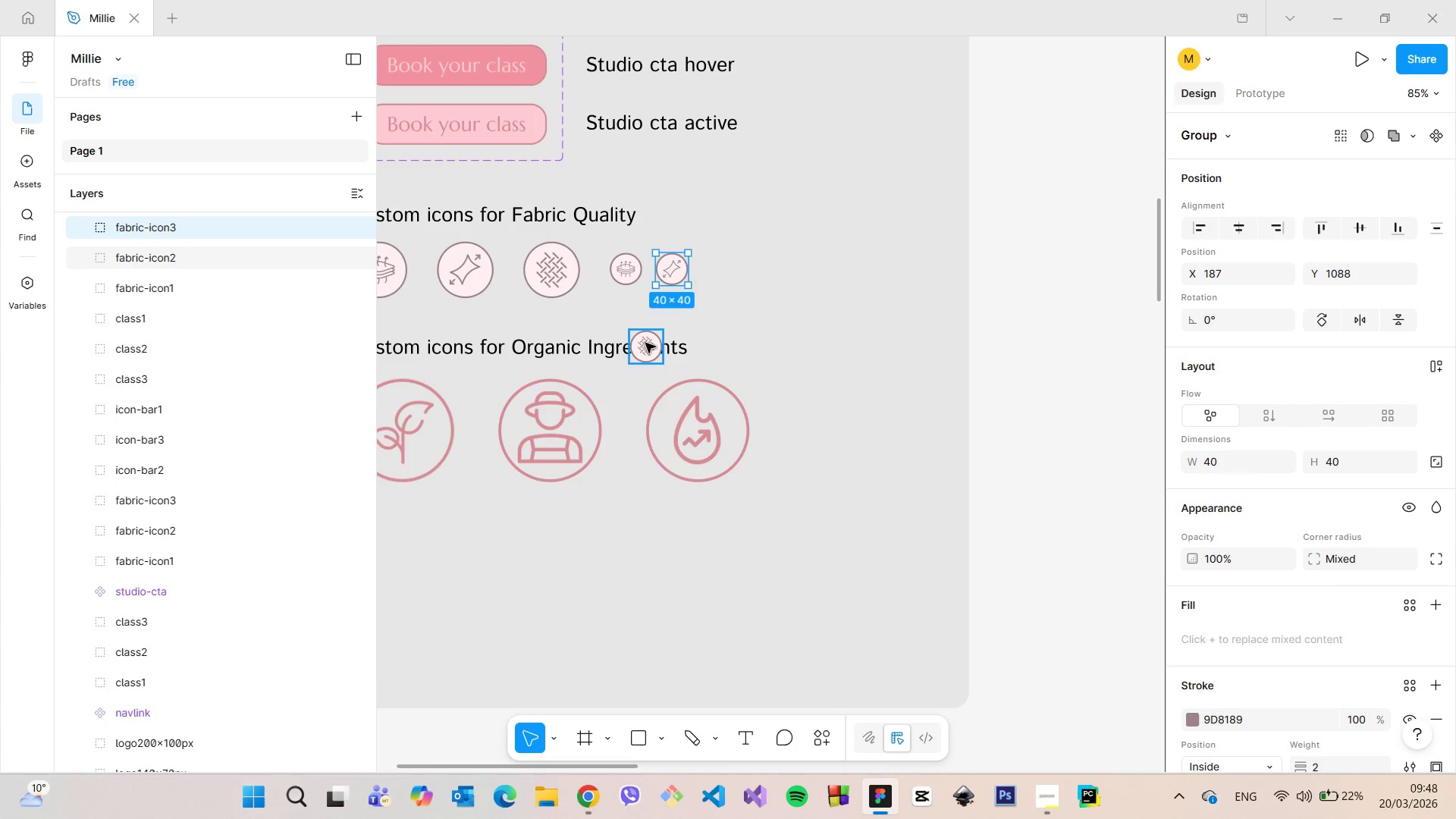 
left_click([645, 343])
 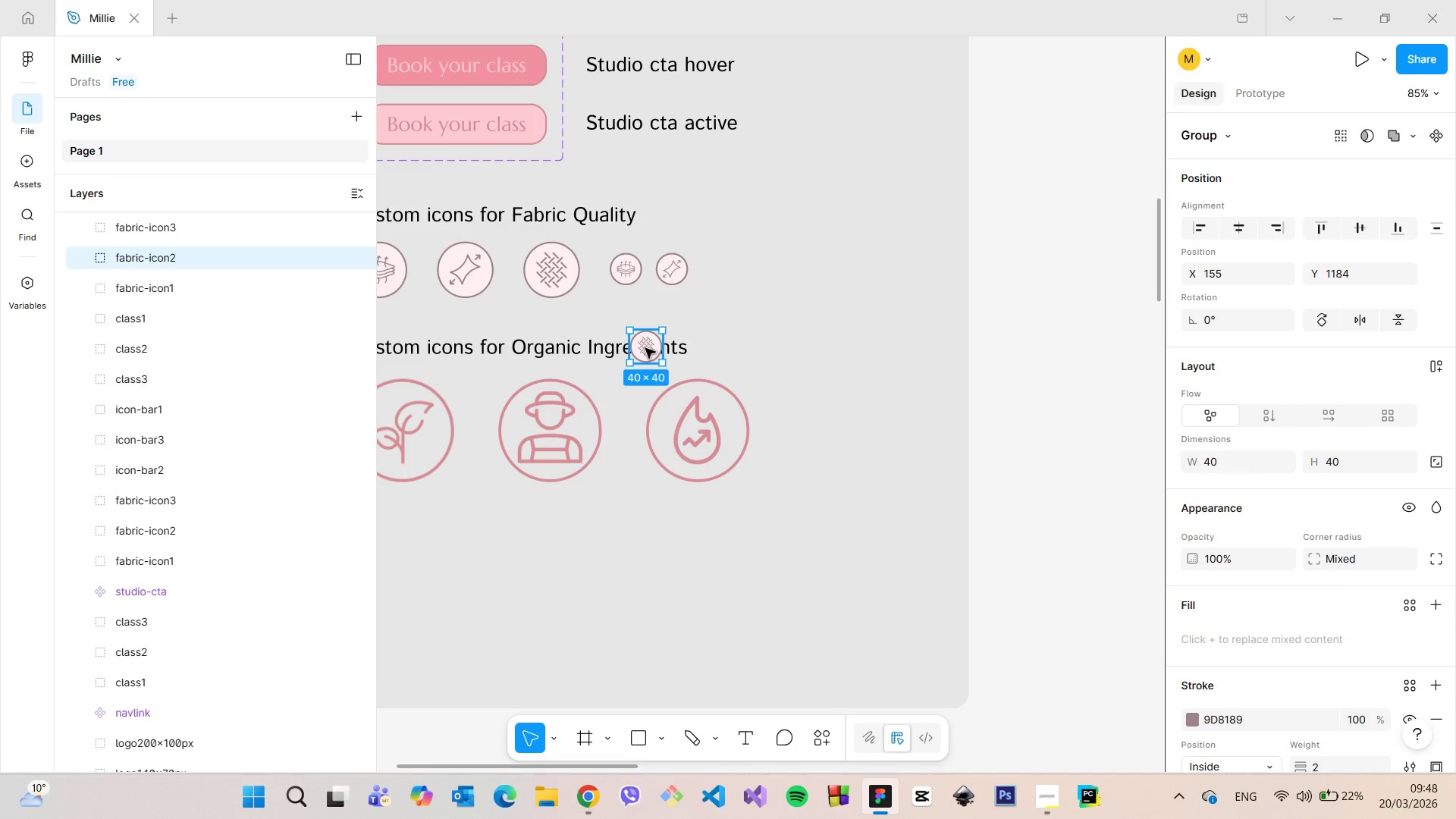 
left_click_drag(start_coordinate=[645, 348], to_coordinate=[719, 270])
 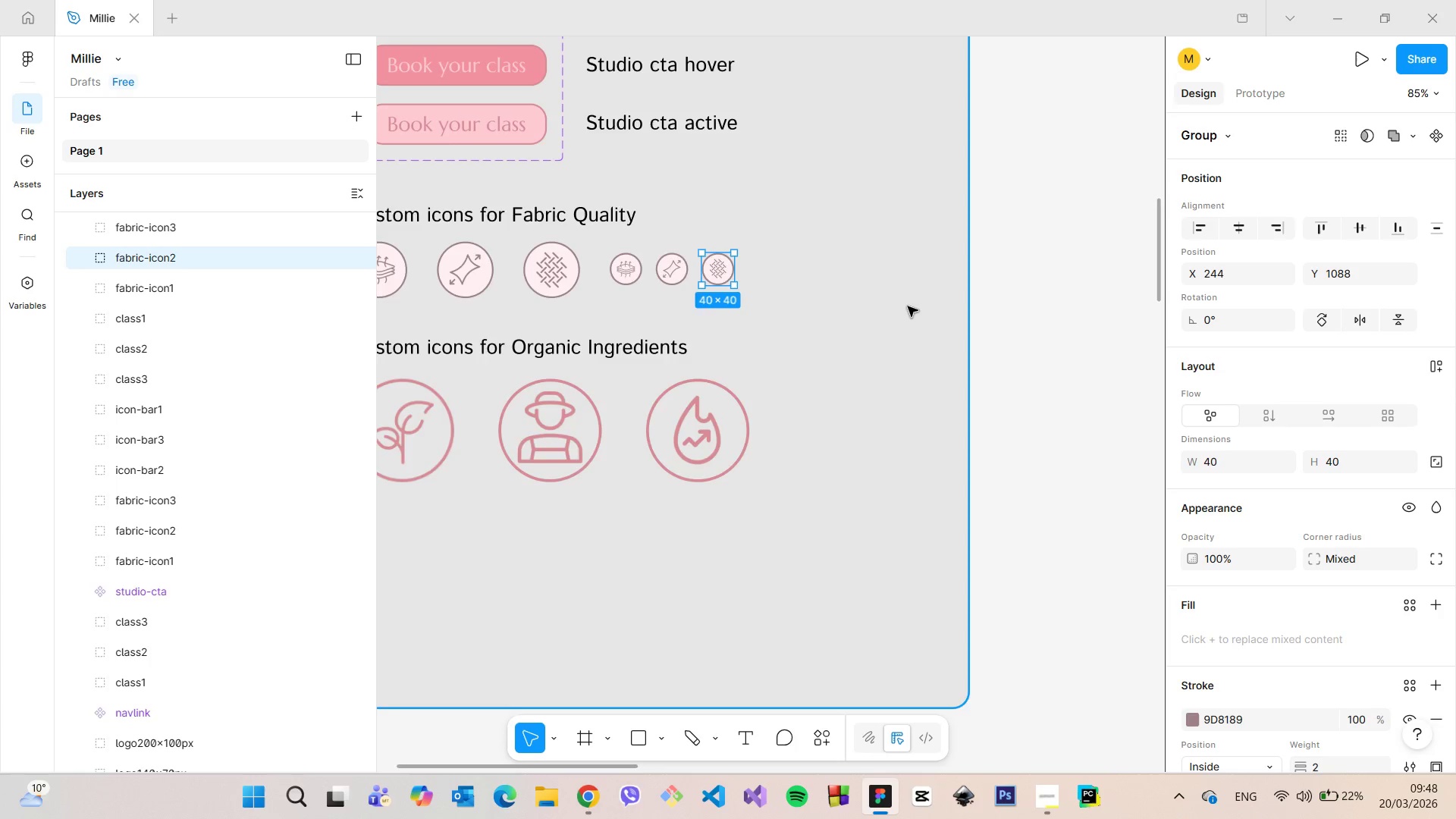 
scroll: coordinate [910, 308], scroll_direction: down, amount: 30.0
 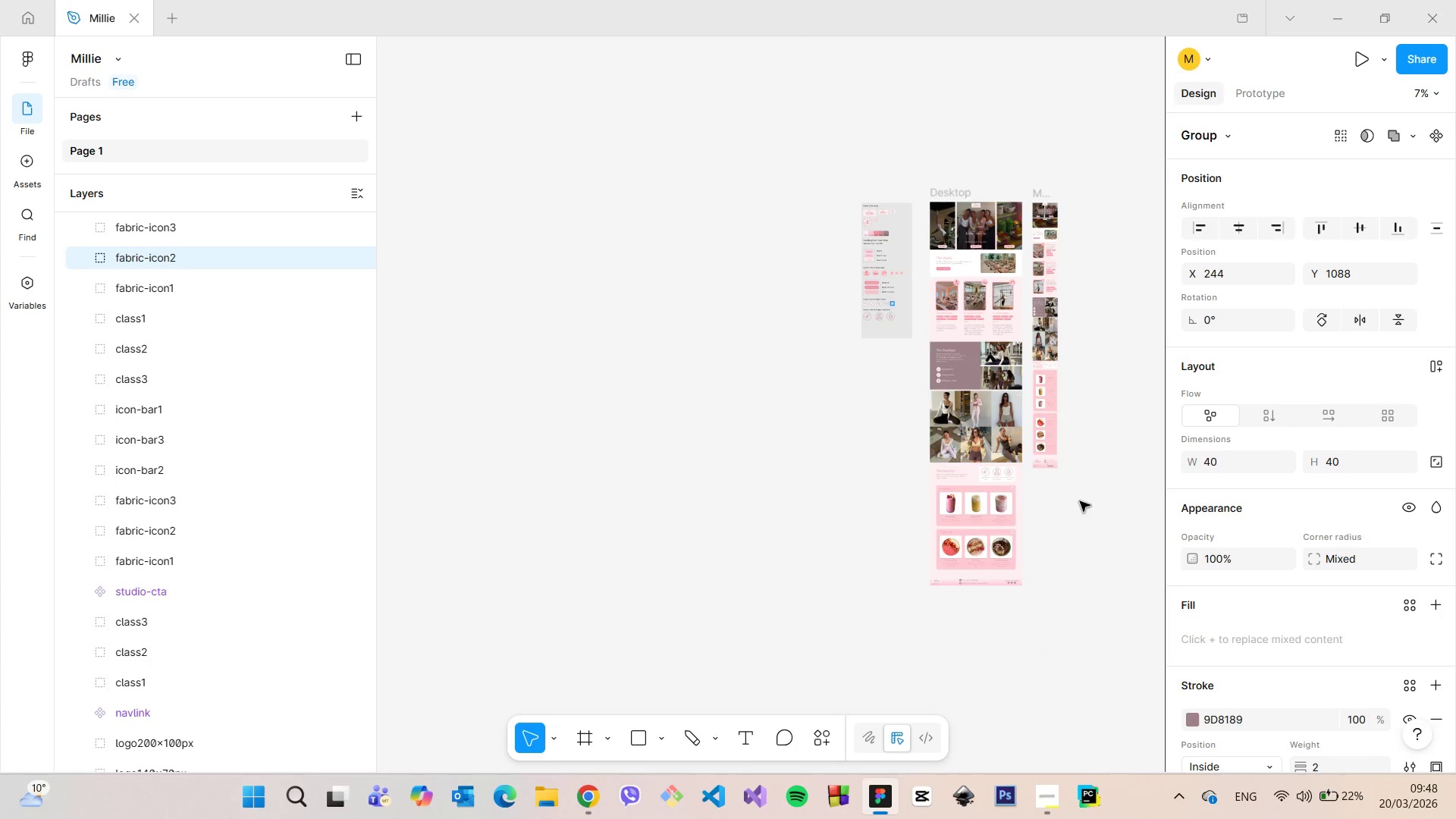 
scroll: coordinate [1067, 408], scroll_direction: up, amount: 7.0
 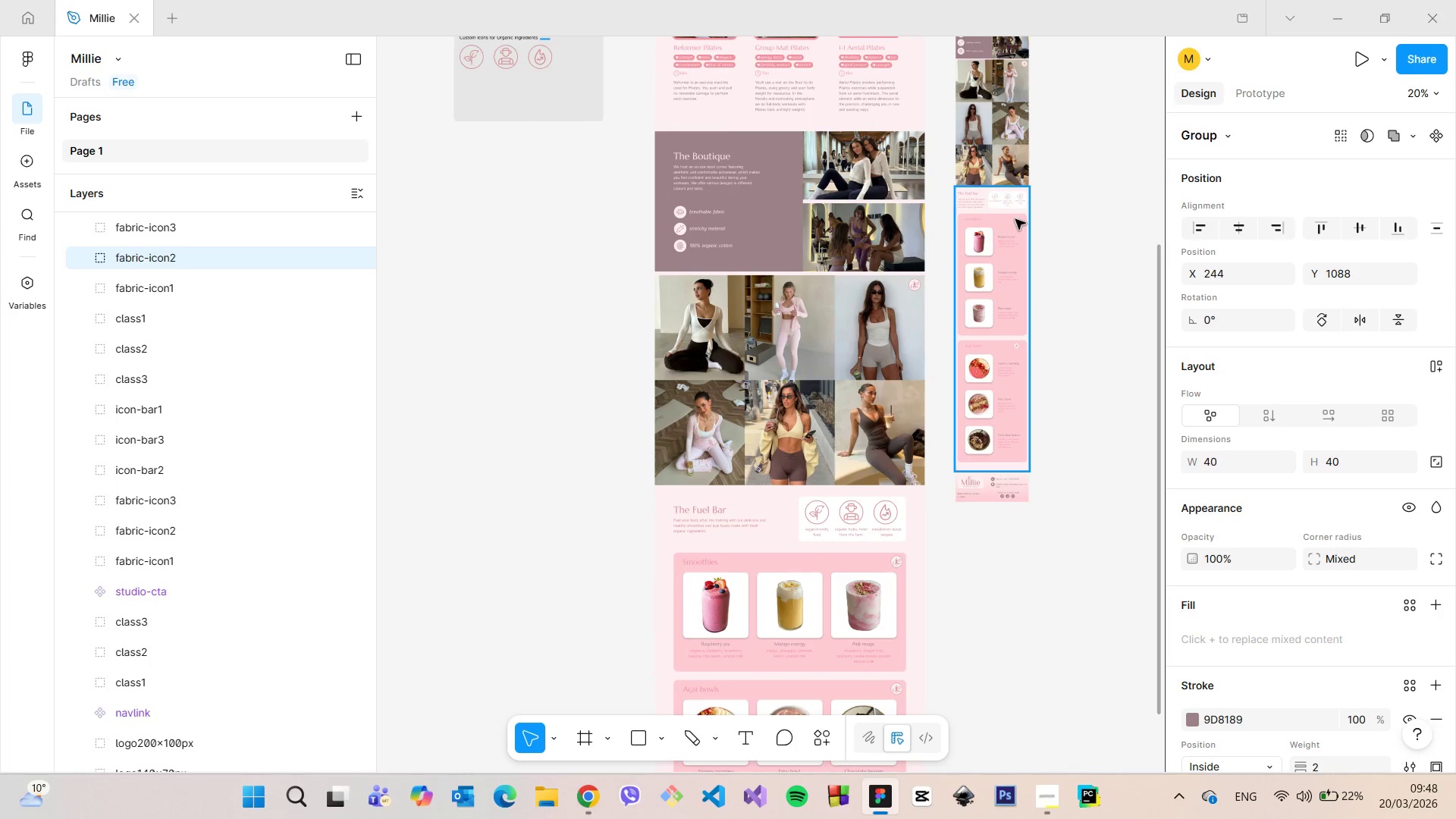 
double_click([1015, 219])
 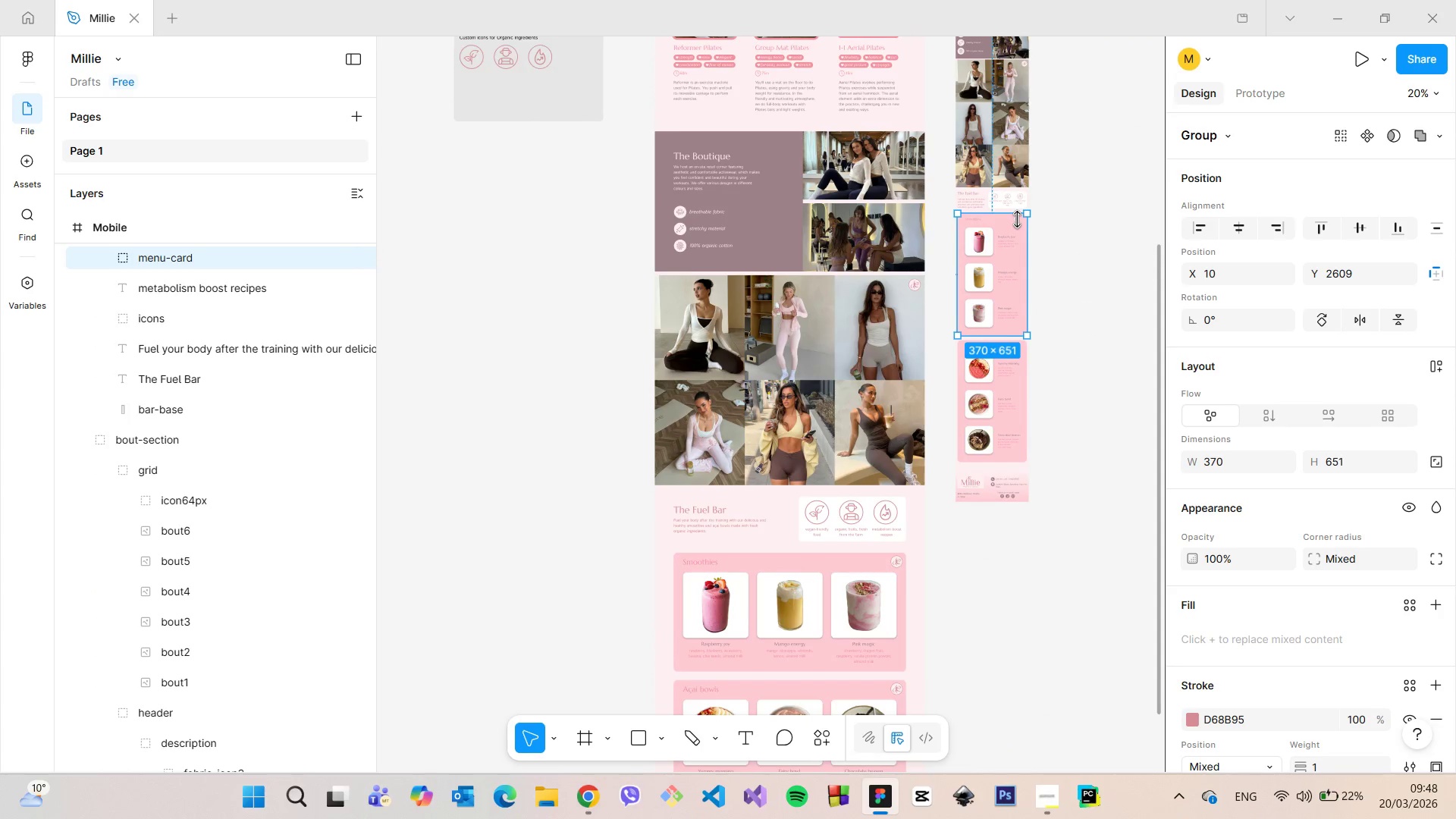 
scroll: coordinate [1018, 219], scroll_direction: up, amount: 12.0
 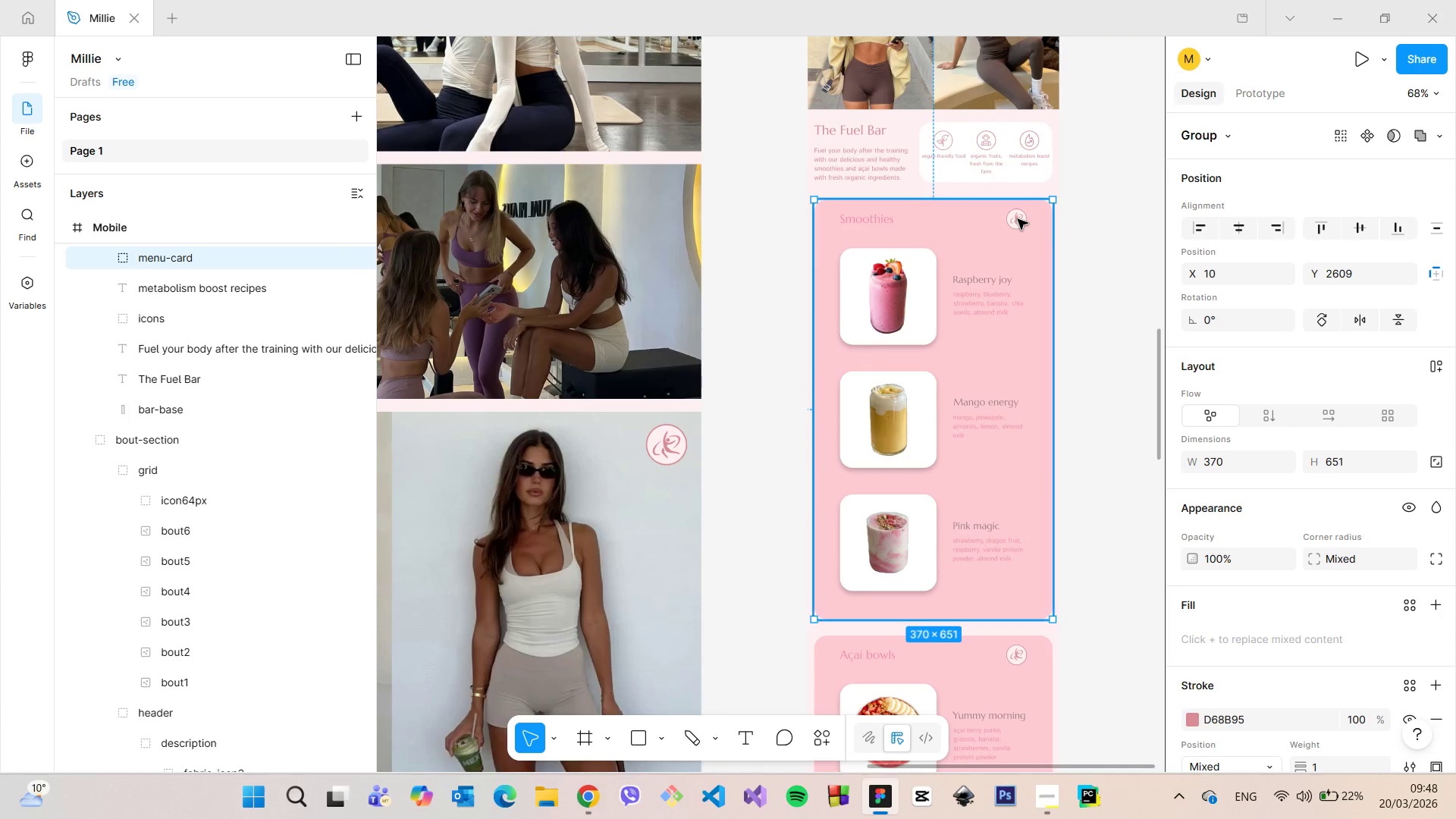 
double_click([1018, 219])
 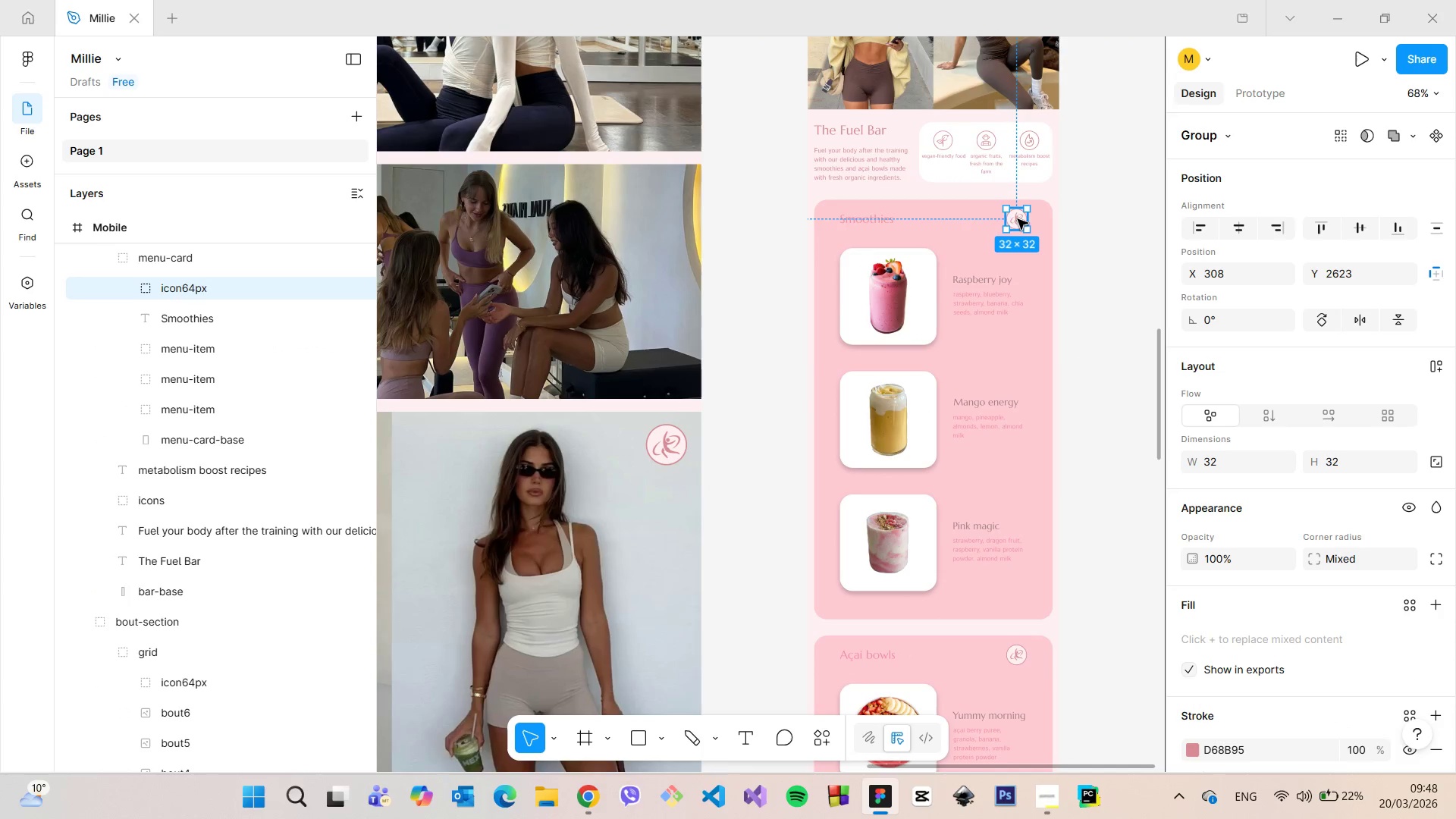 
hold_key(key=AltLeft, duration=1.5)
left_click_drag(start_coordinate=[1018, 219], to_coordinate=[522, 268])
 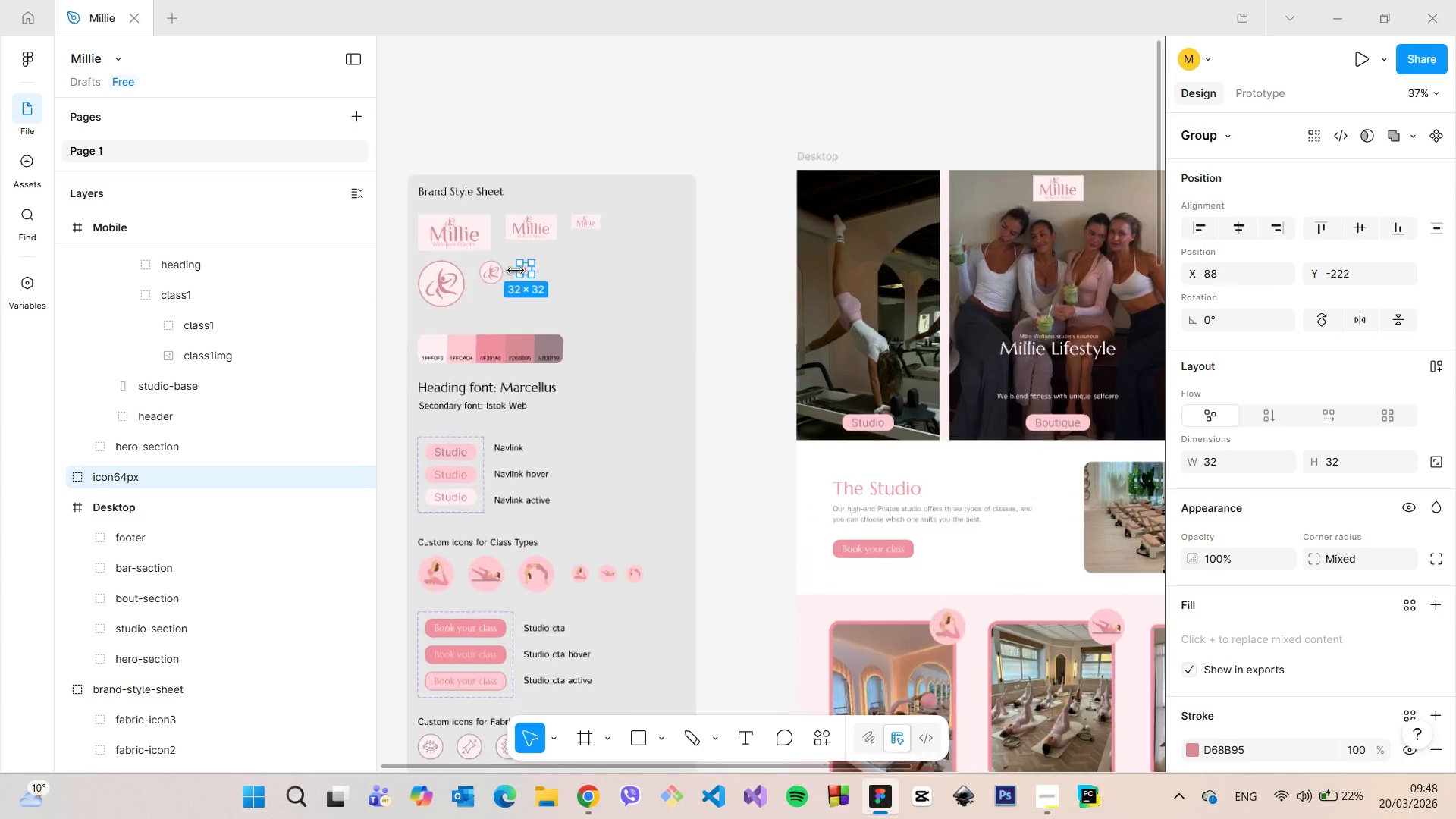 
hold_key(key=AltLeft, duration=1.5)
scroll: coordinate [435, 80], scroll_direction: down, amount: 17.0
 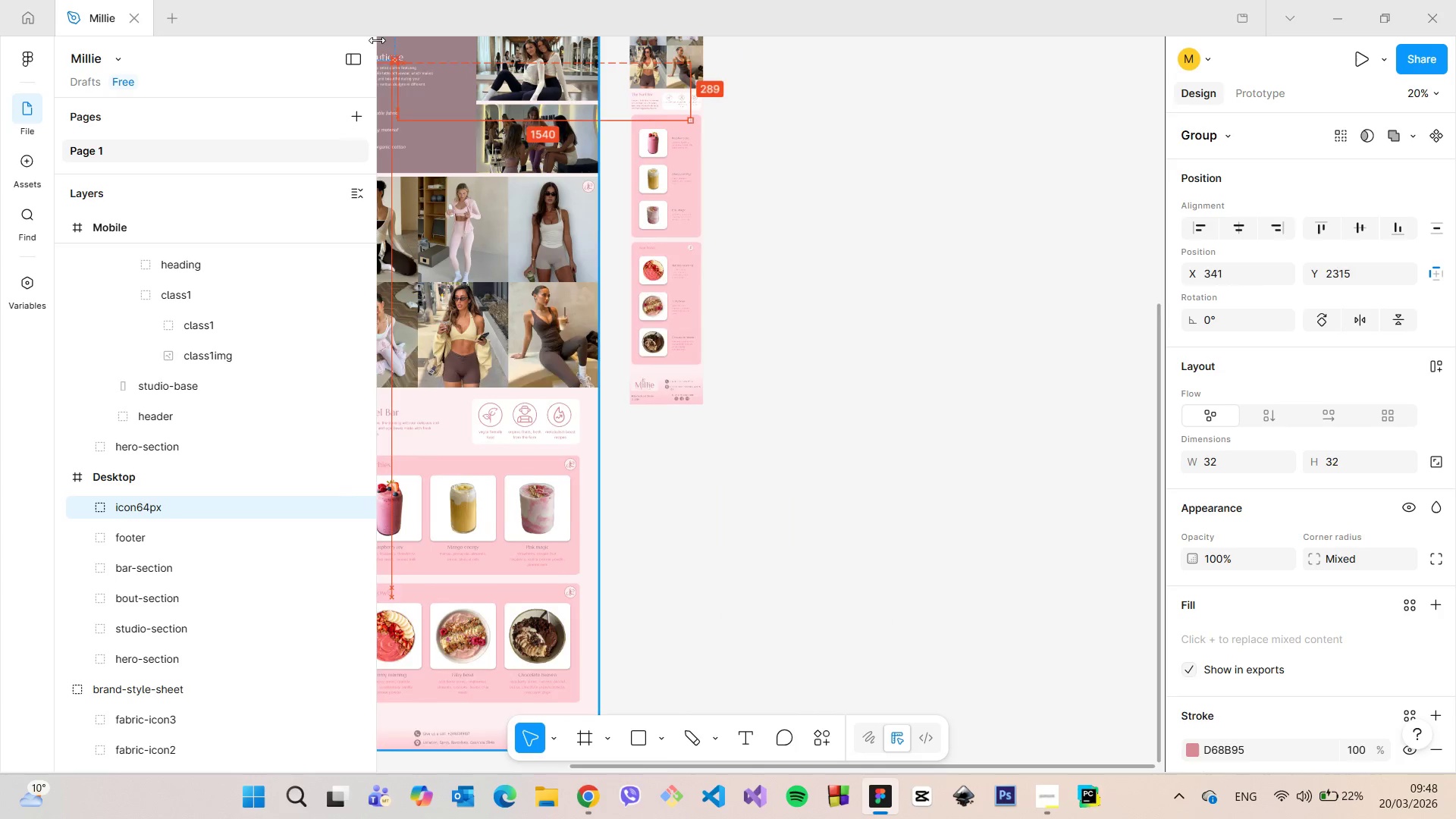 
hold_key(key=AltLeft, duration=1.51)
 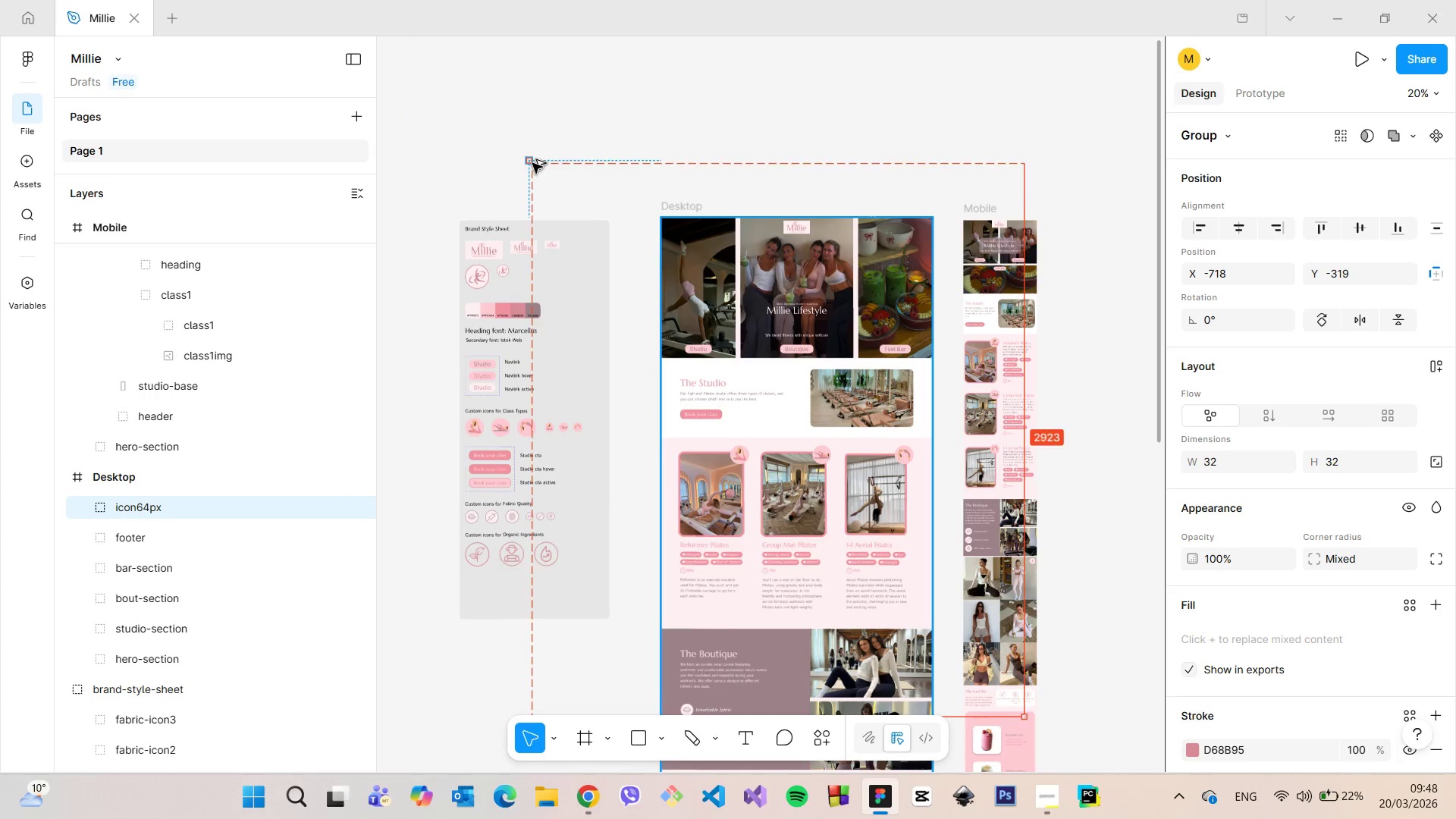 
hold_key(key=AltLeft, duration=1.52)
 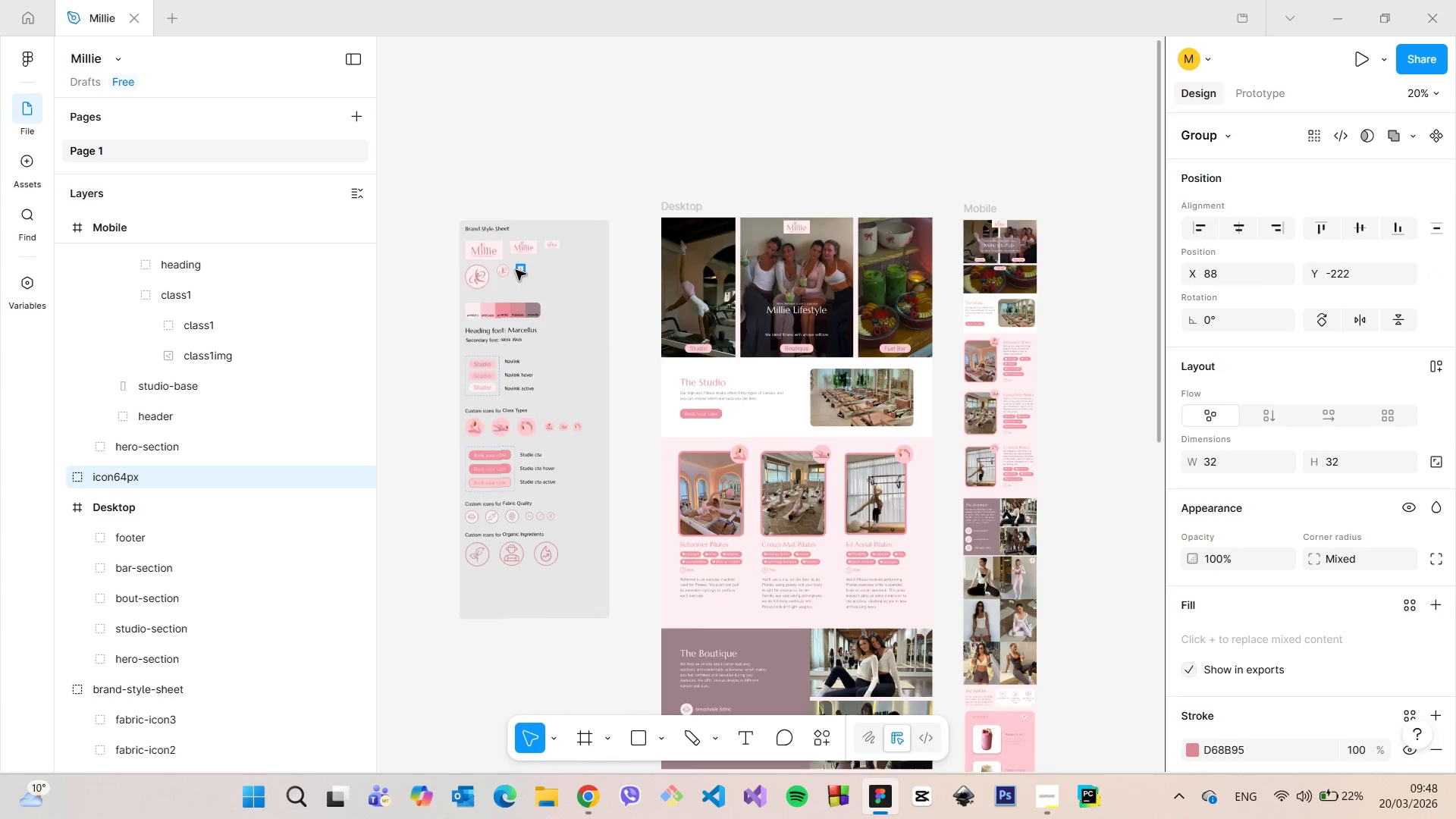 
scroll: coordinate [516, 270], scroll_direction: up, amount: 17.0
 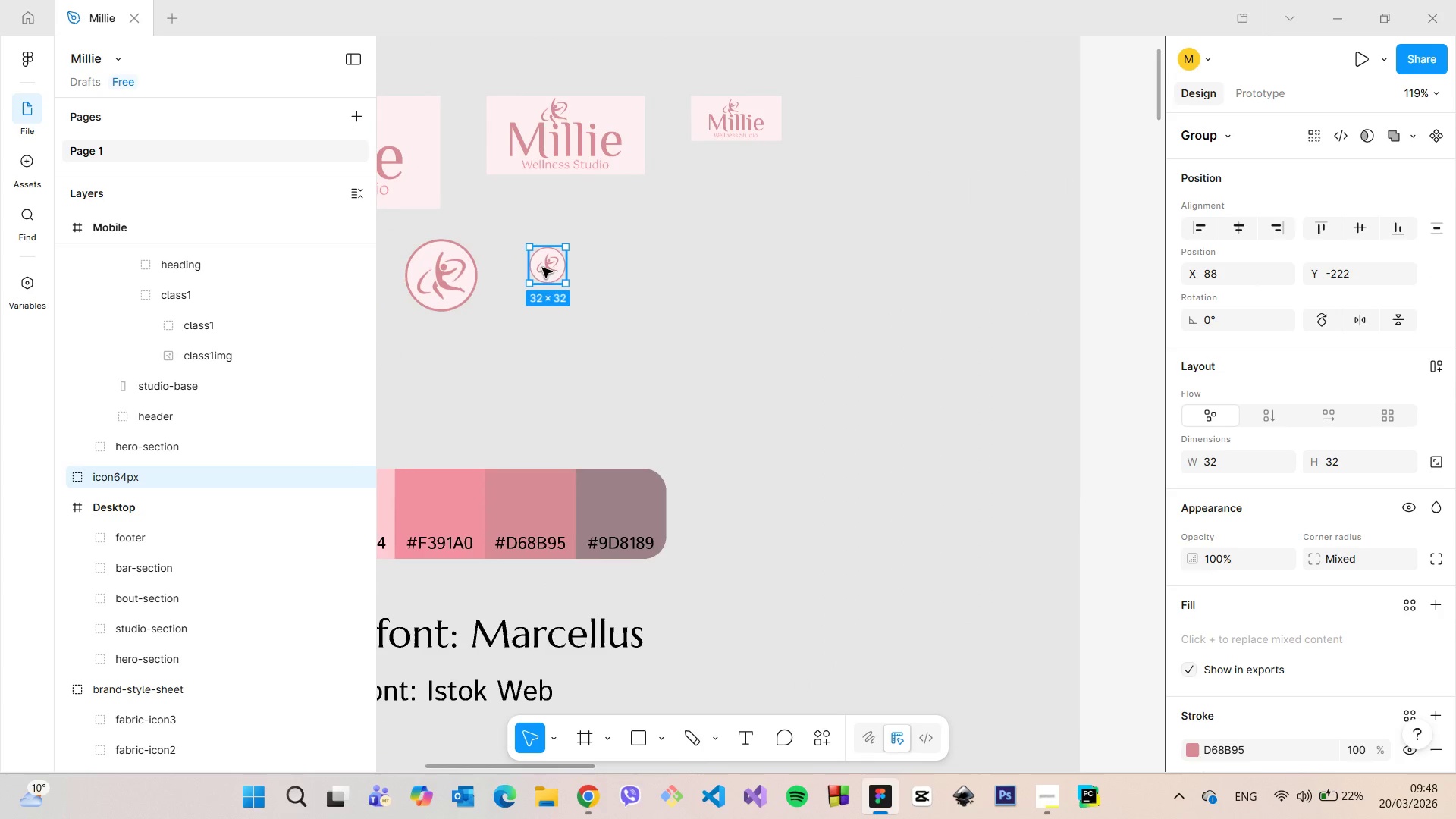 
left_click_drag(start_coordinate=[542, 268], to_coordinate=[538, 262])
 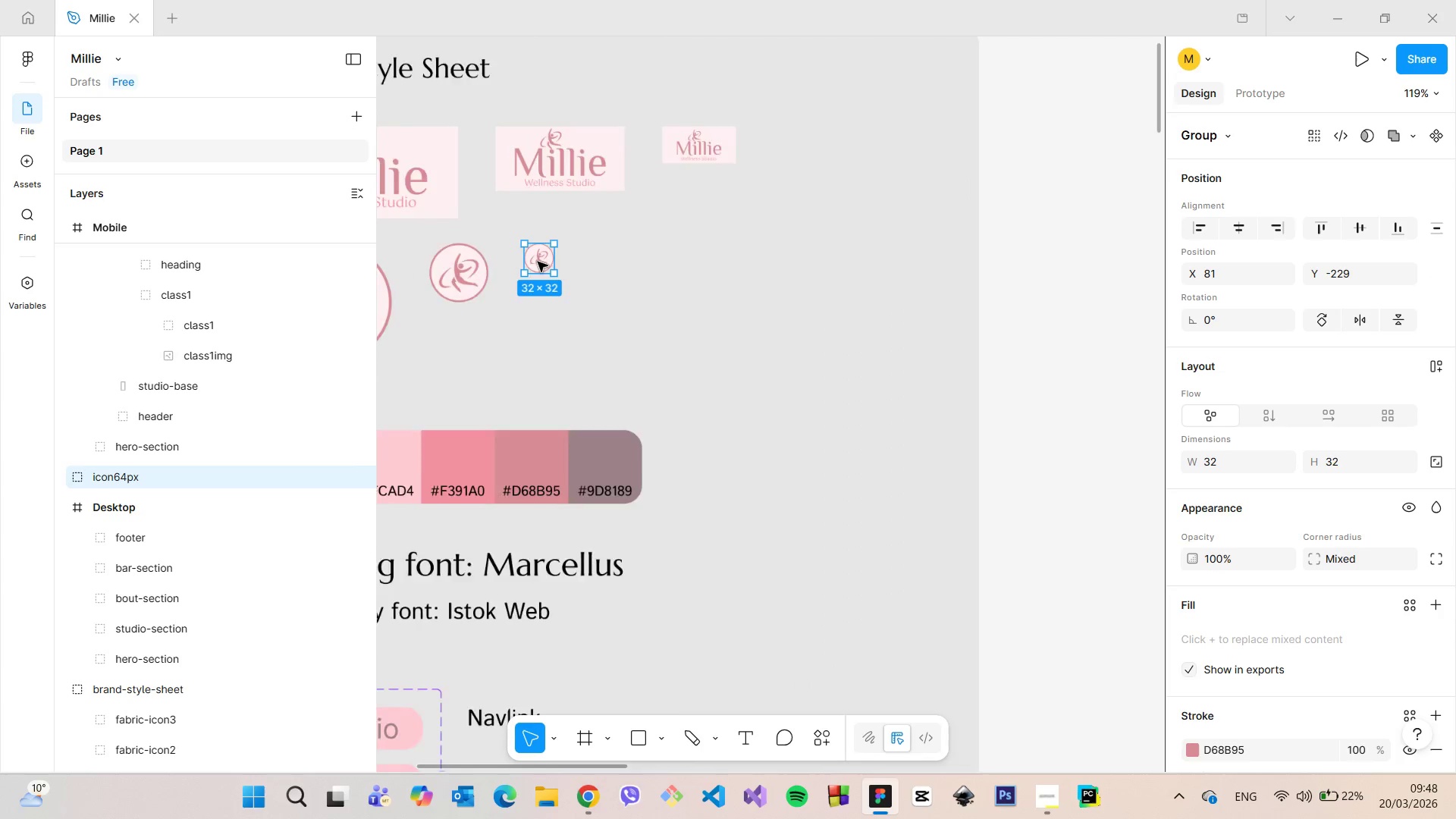 
scroll: coordinate [429, 267], scroll_direction: down, amount: 6.0
 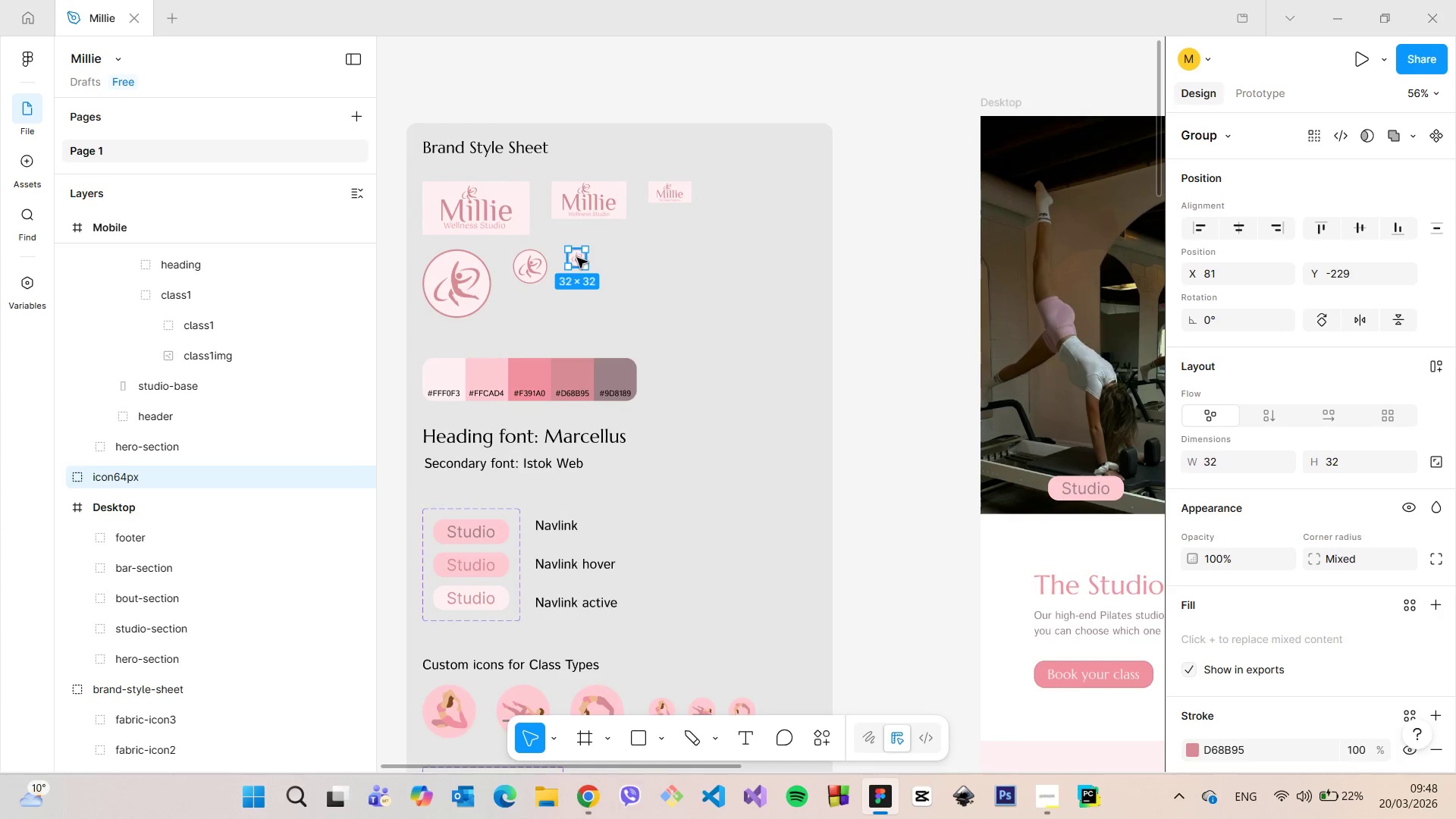 
left_click_drag(start_coordinate=[577, 258], to_coordinate=[581, 259])
 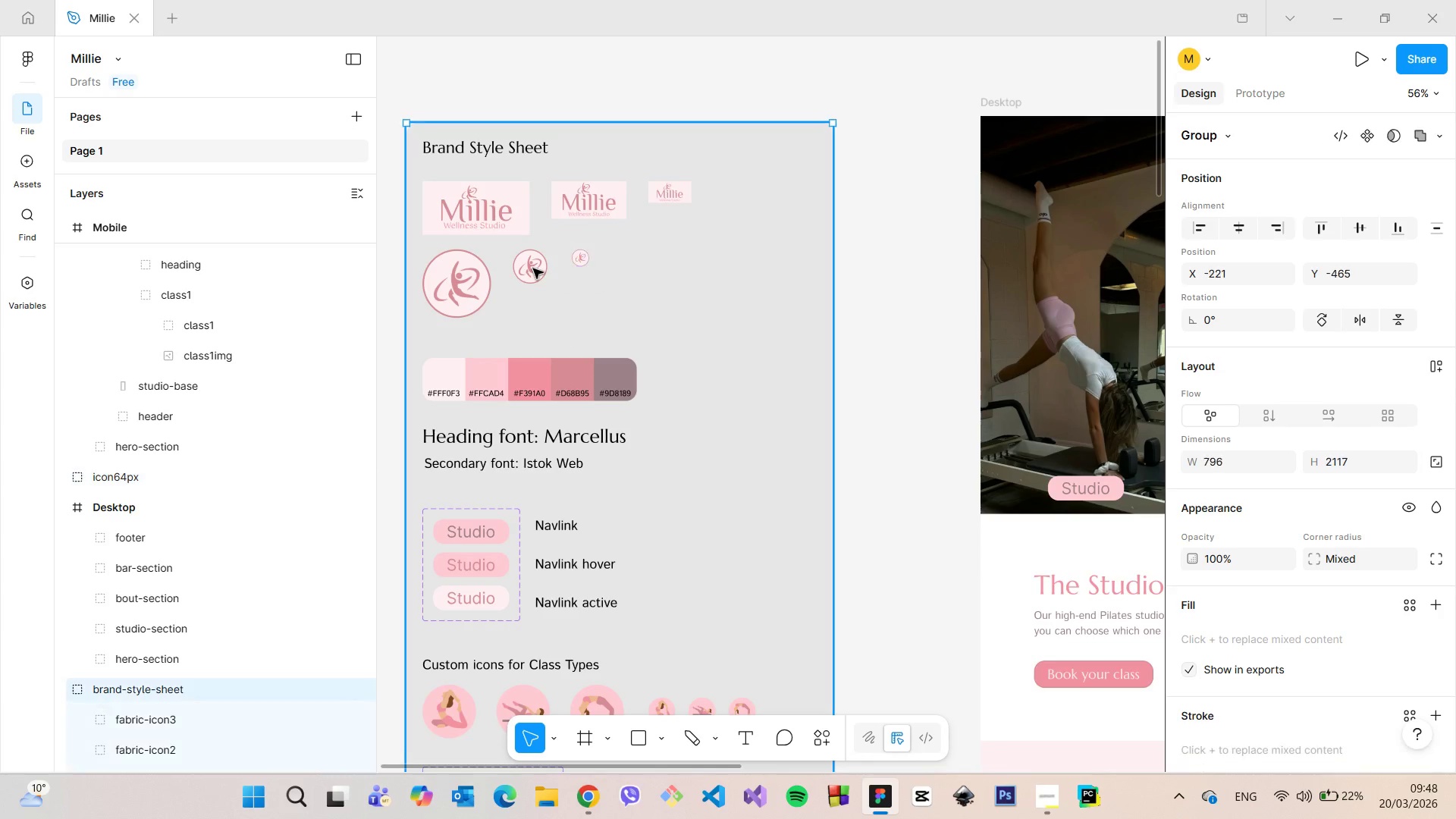 
double_click([533, 268])
 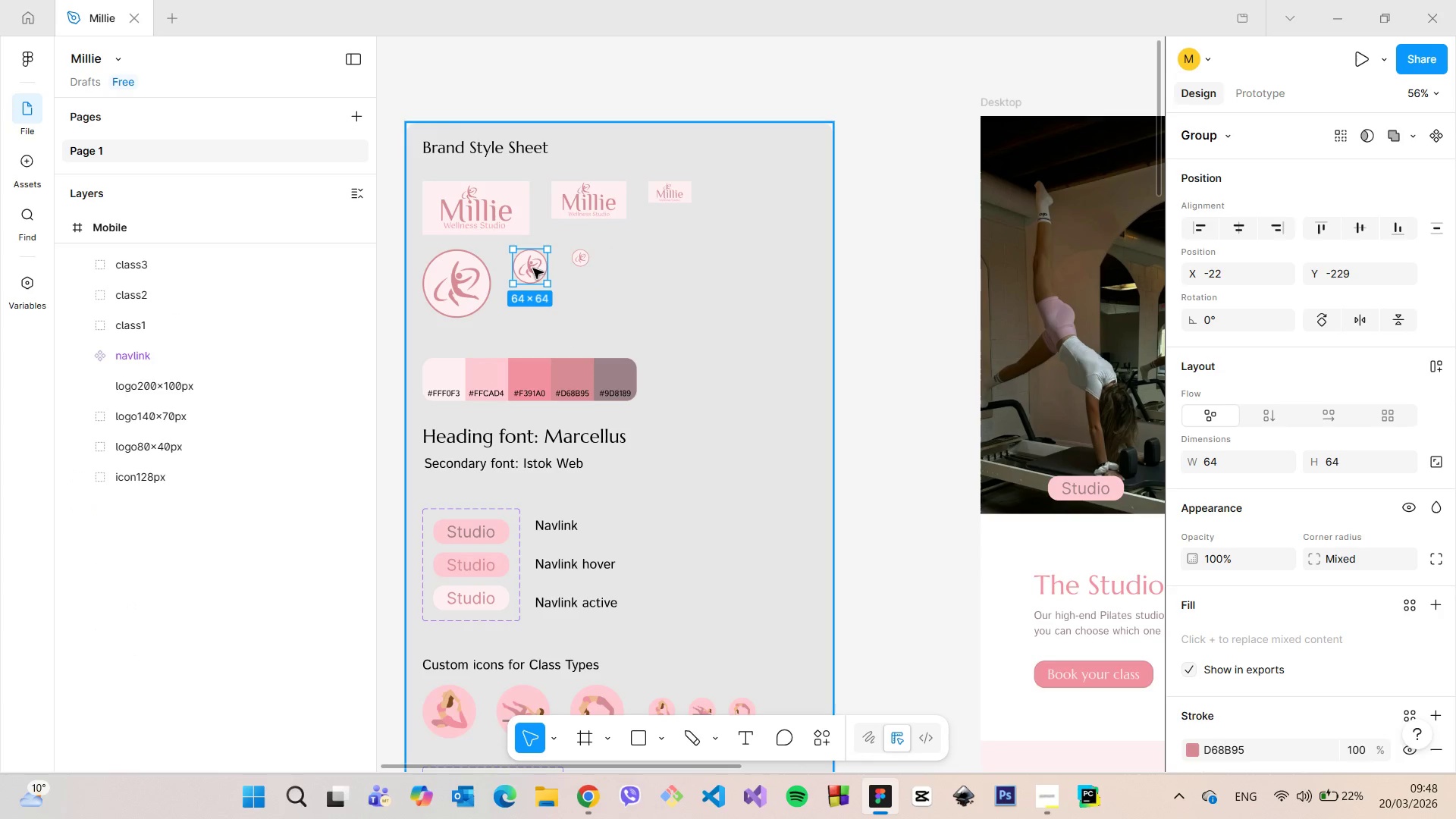 
triple_click([533, 268])
 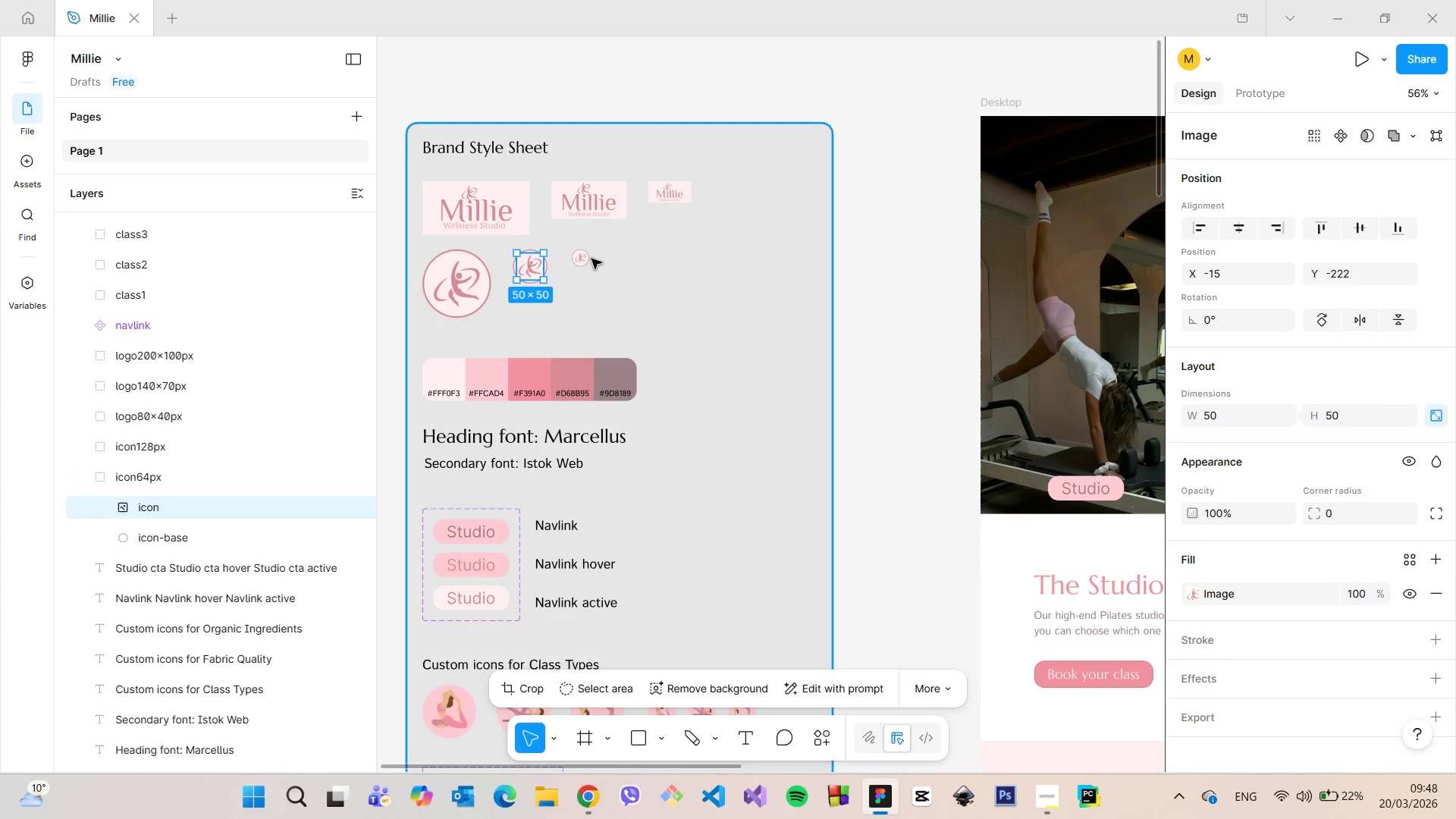 
left_click([585, 259])
 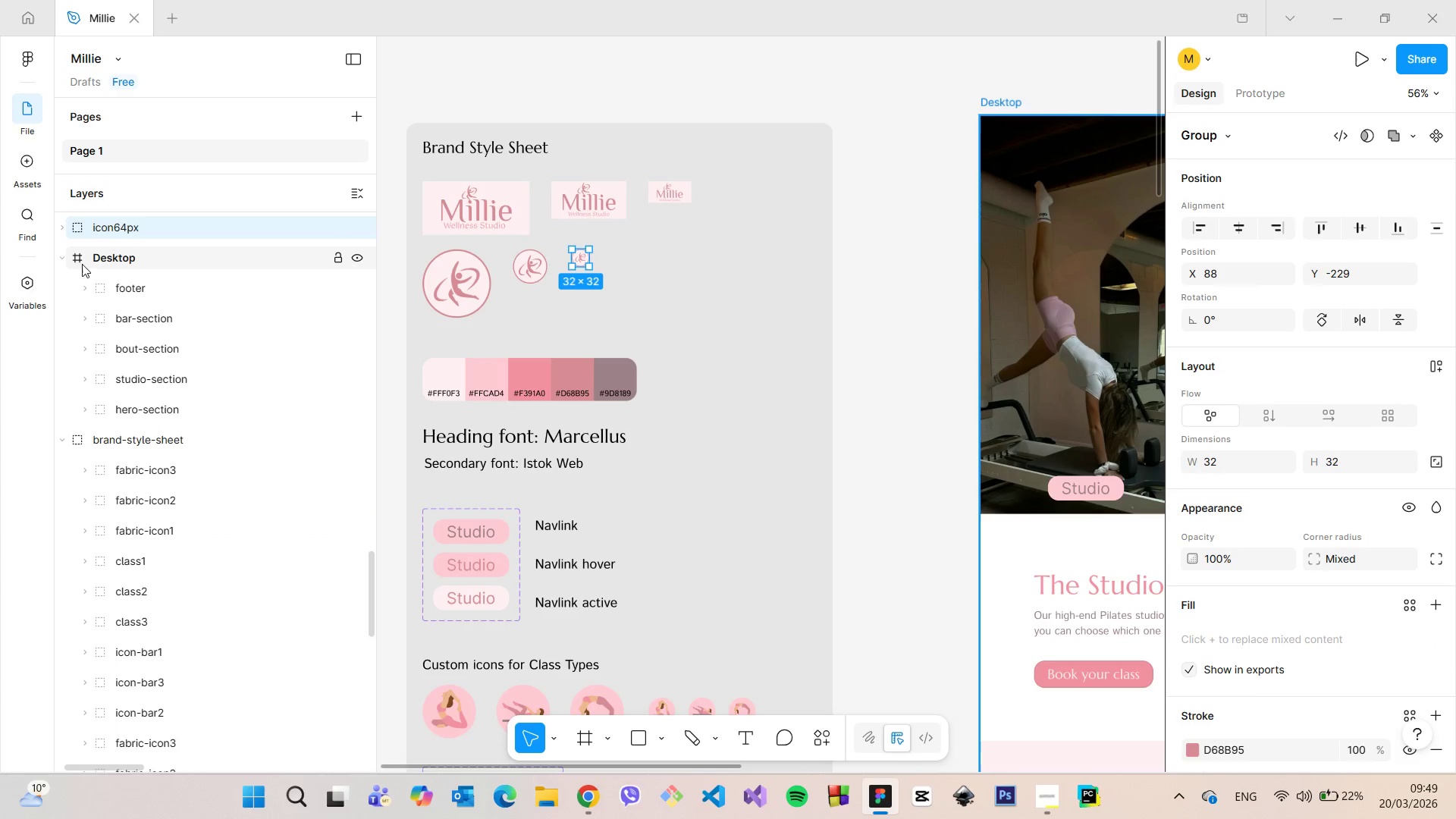 
left_click([63, 258])
 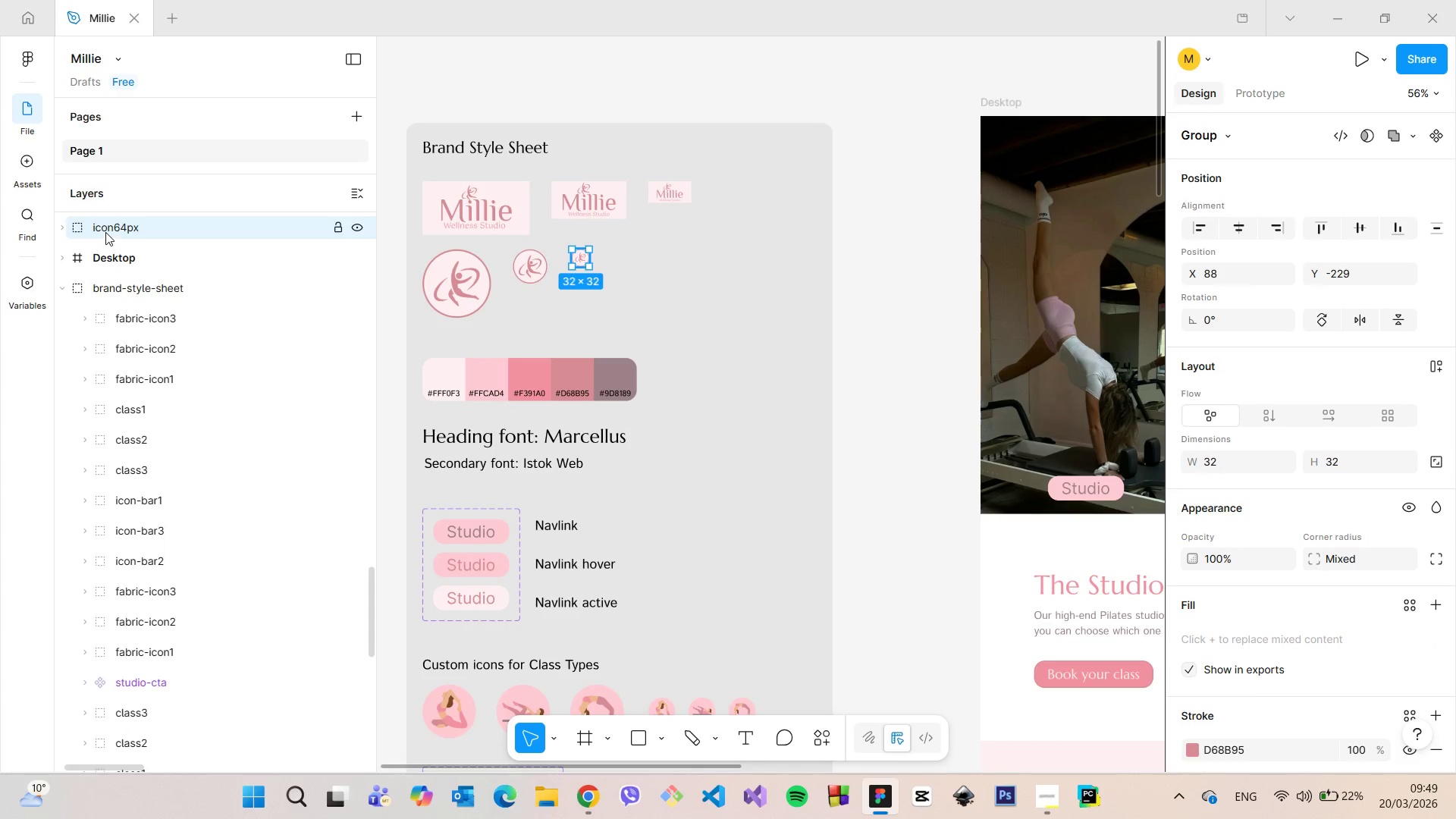 
left_click_drag(start_coordinate=[105, 230], to_coordinate=[97, 325])
 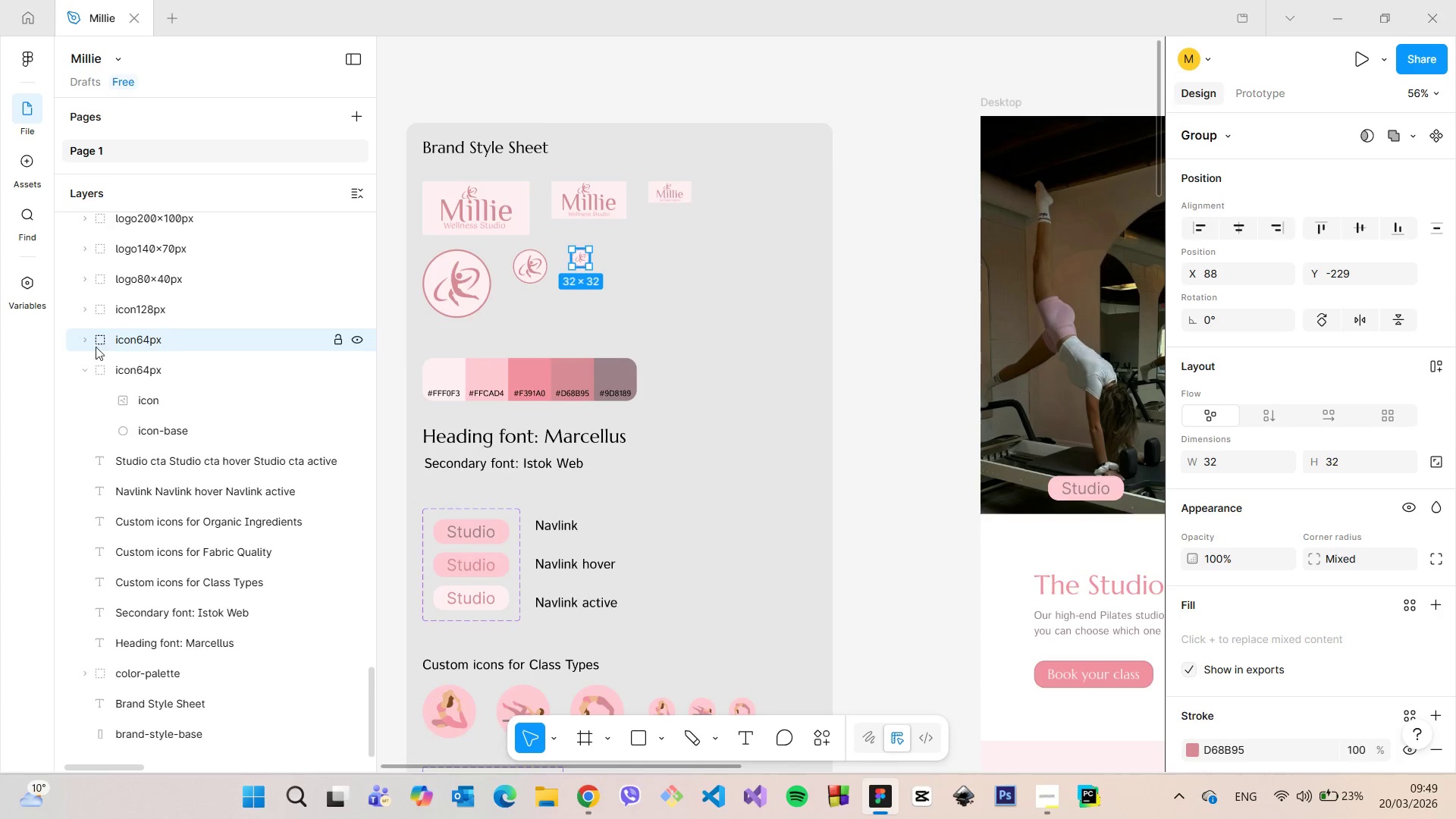 
scroll: coordinate [240, 425], scroll_direction: down, amount: 8.0
 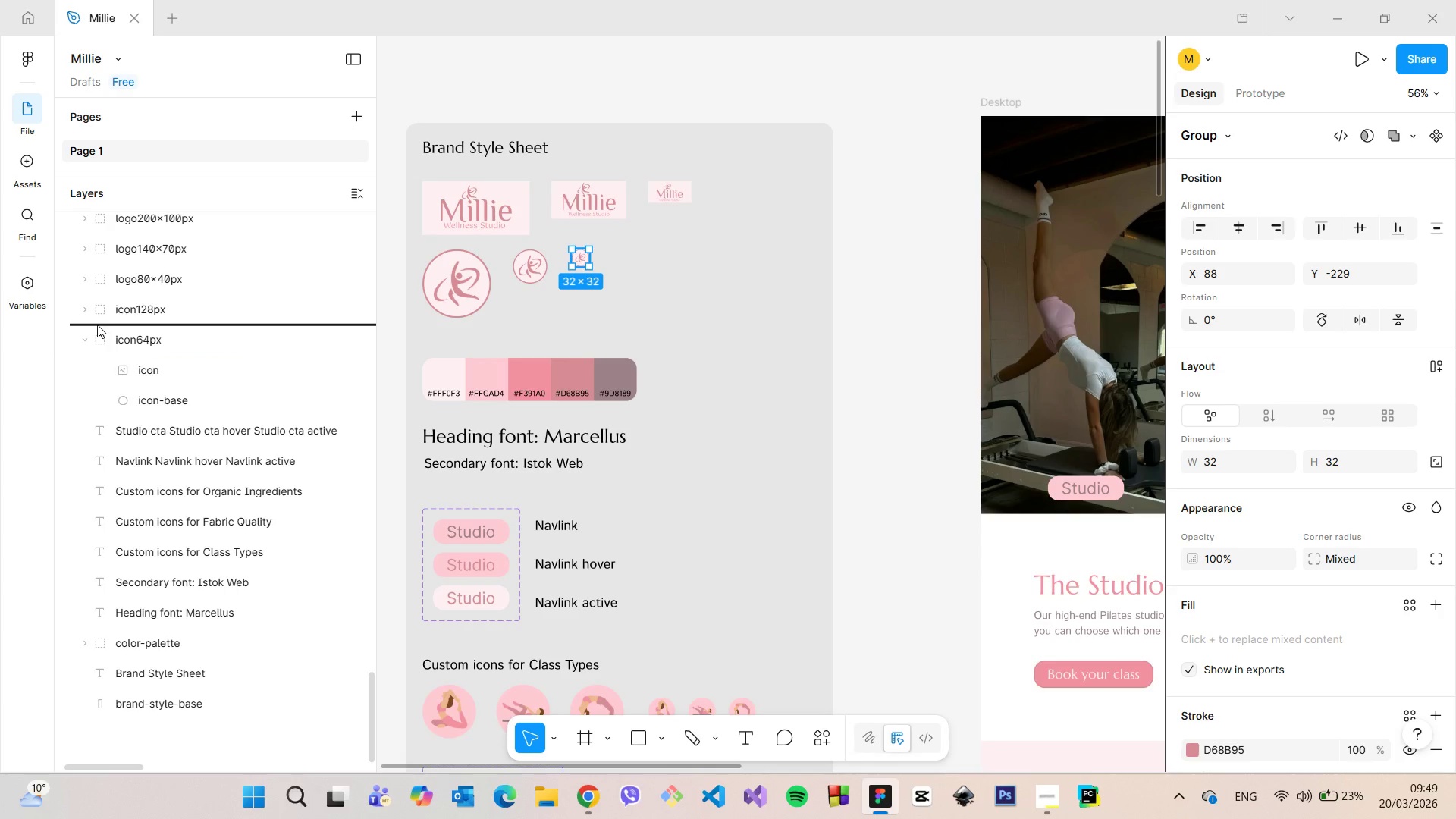 
left_click([82, 372])
 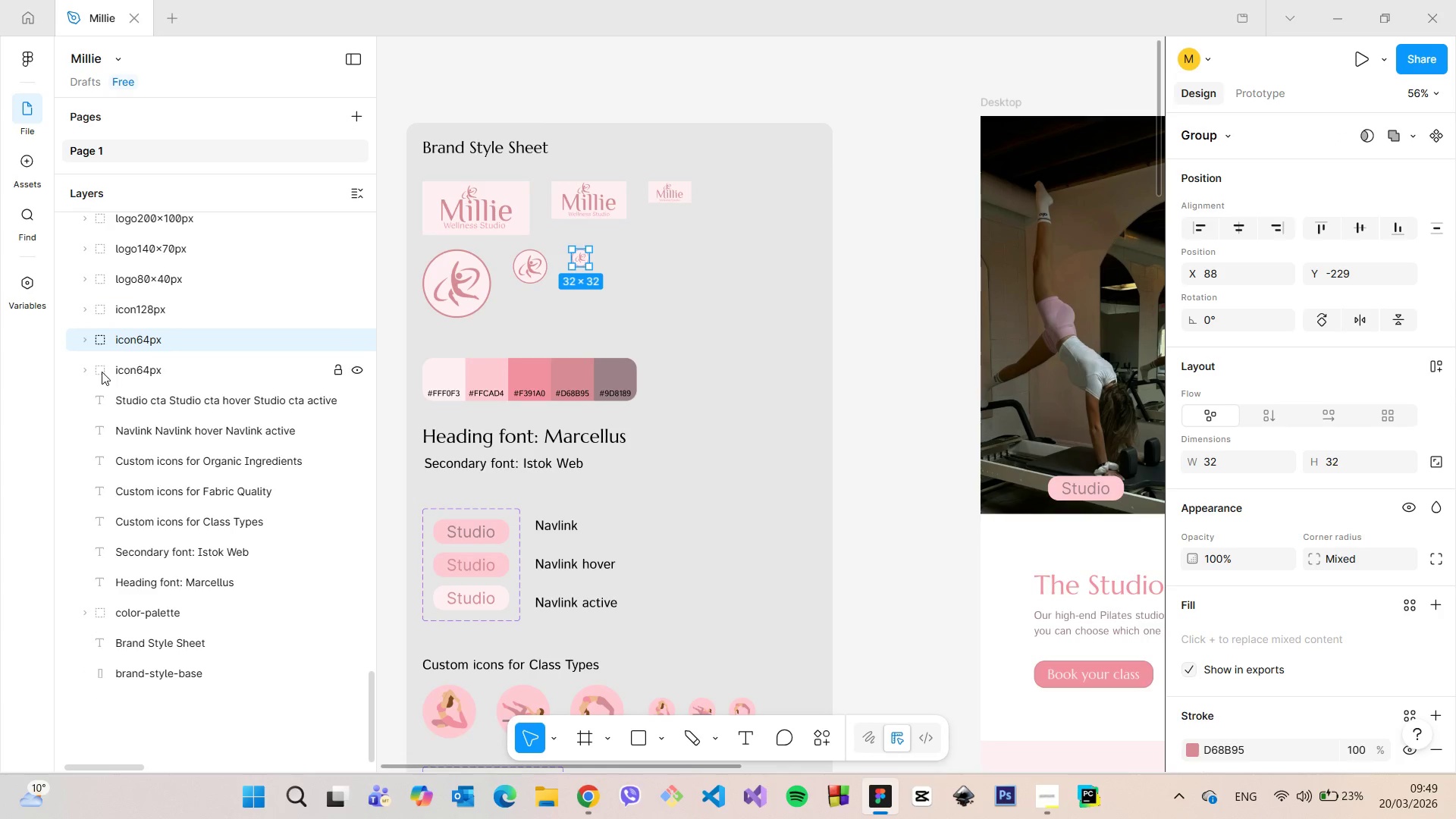 
left_click_drag(start_coordinate=[102, 372], to_coordinate=[107, 331])
 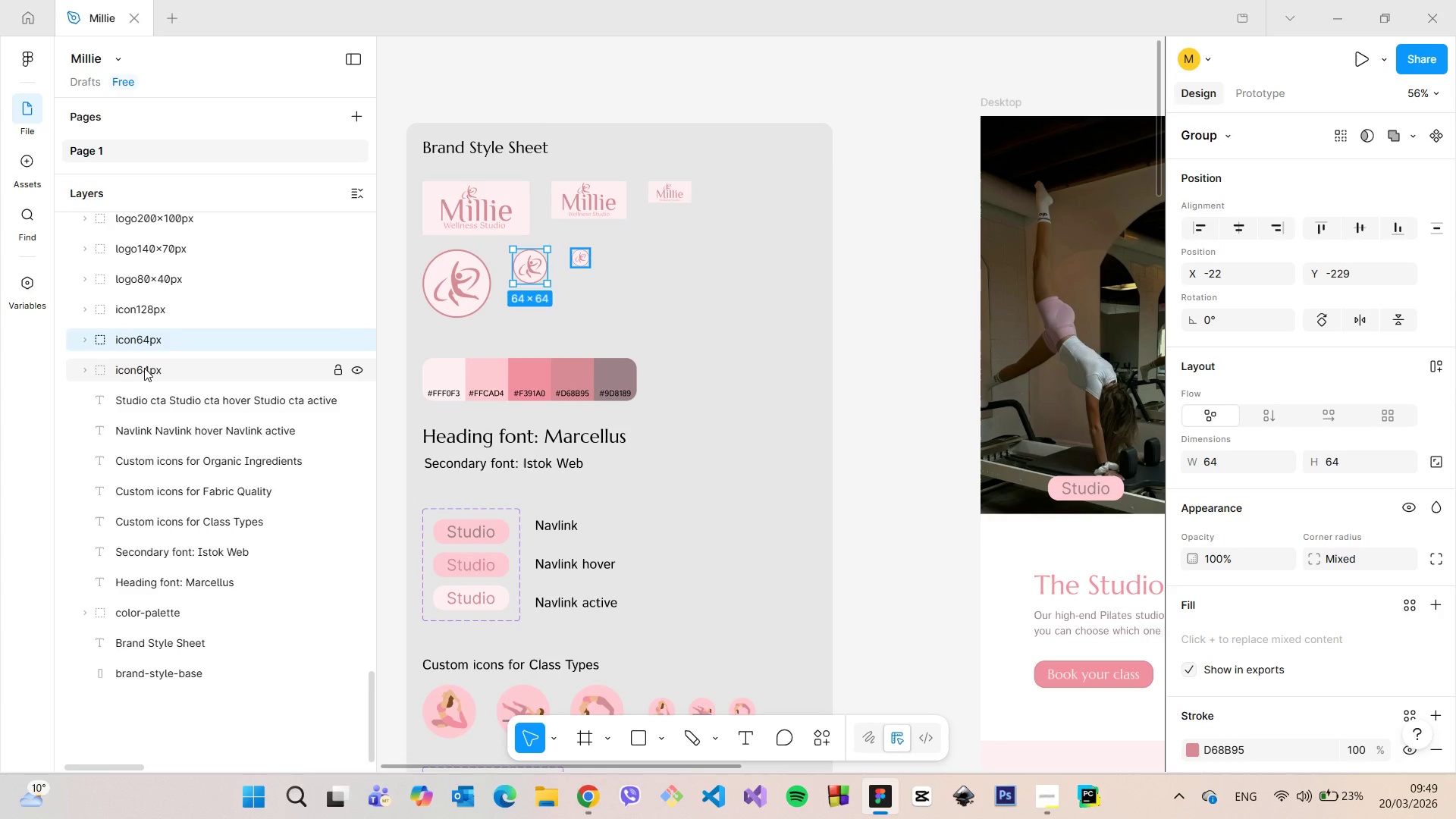 
left_click([144, 368])
 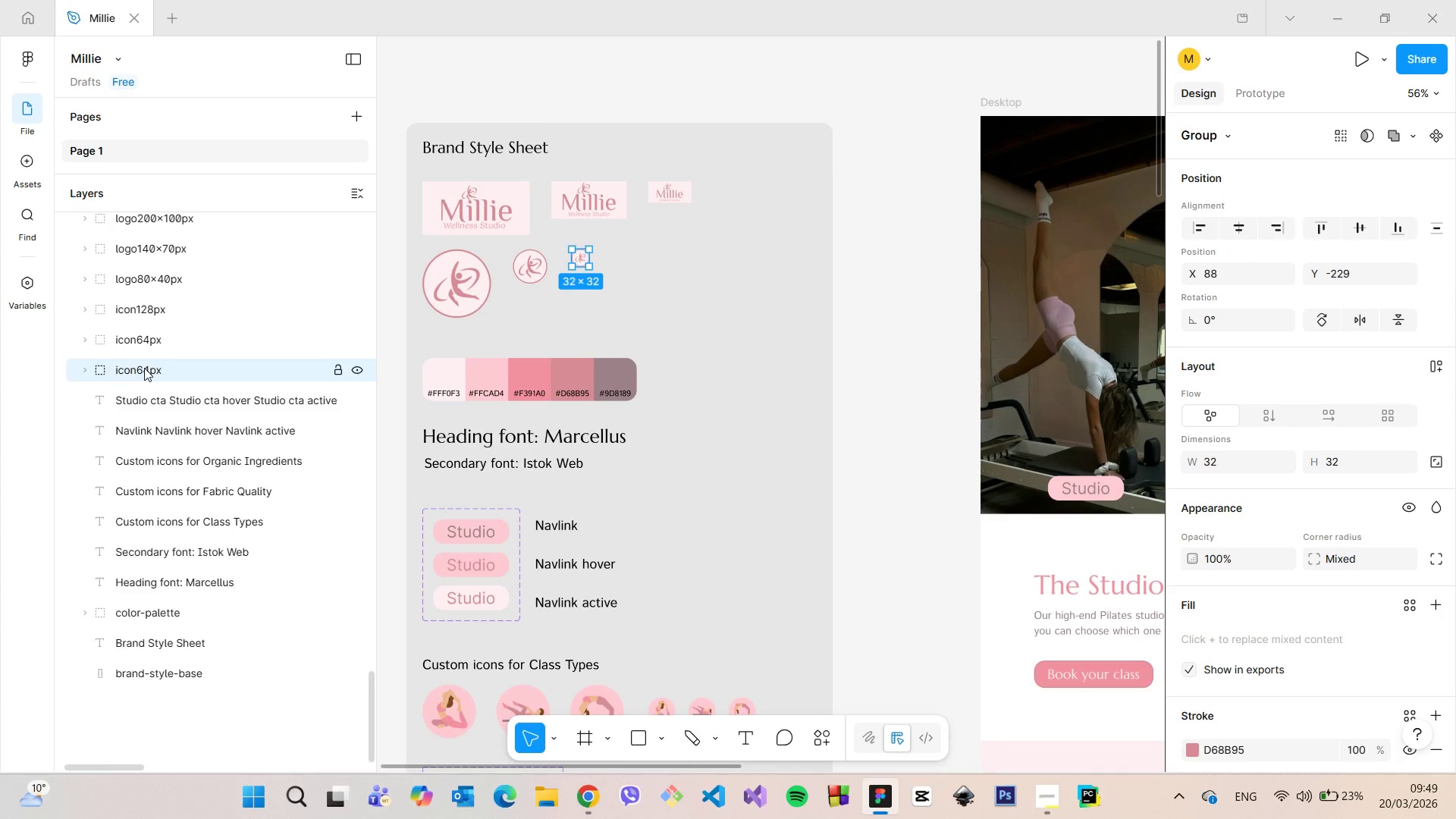 
double_click([144, 368])
 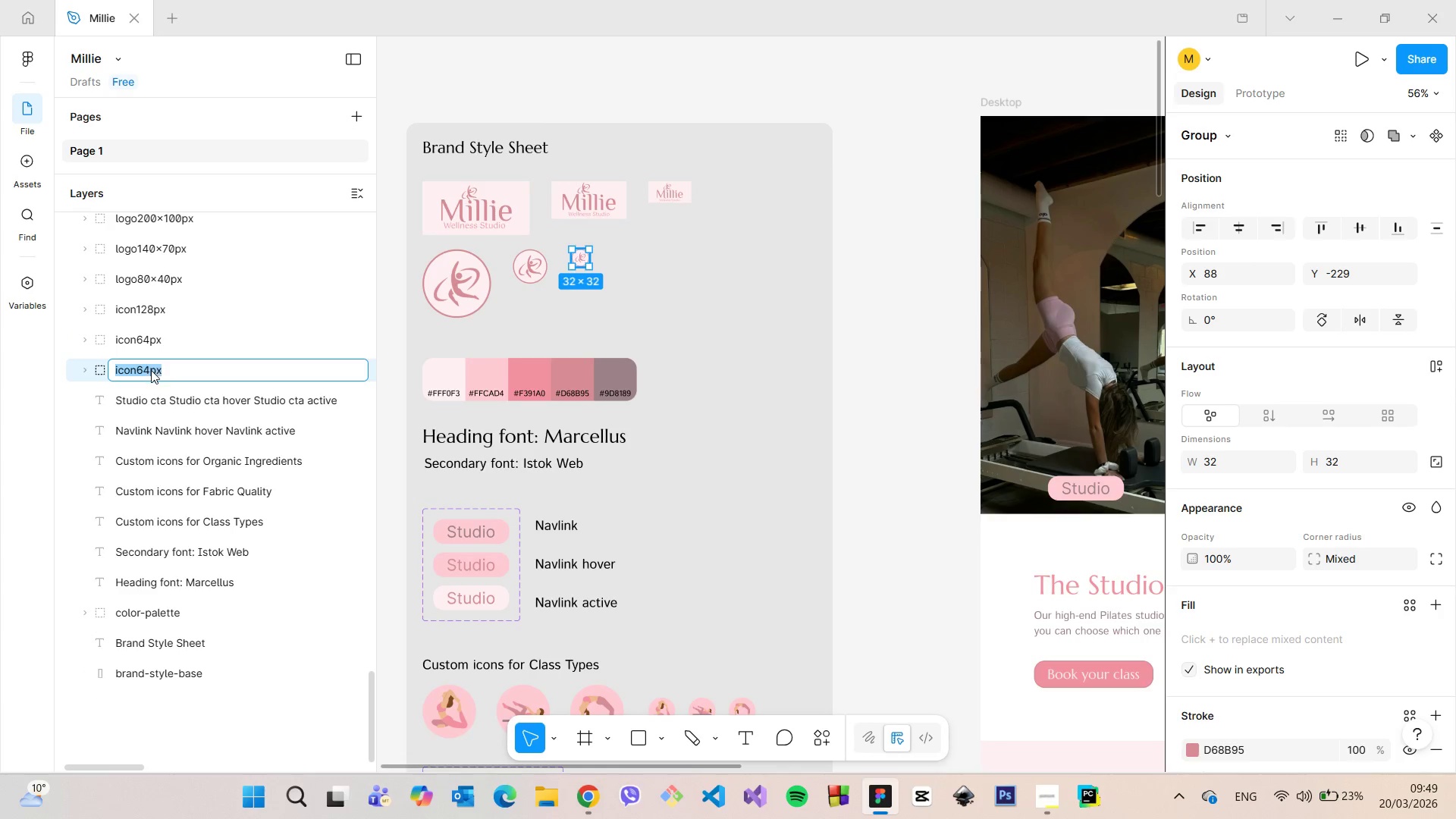 
left_click([151, 370])
 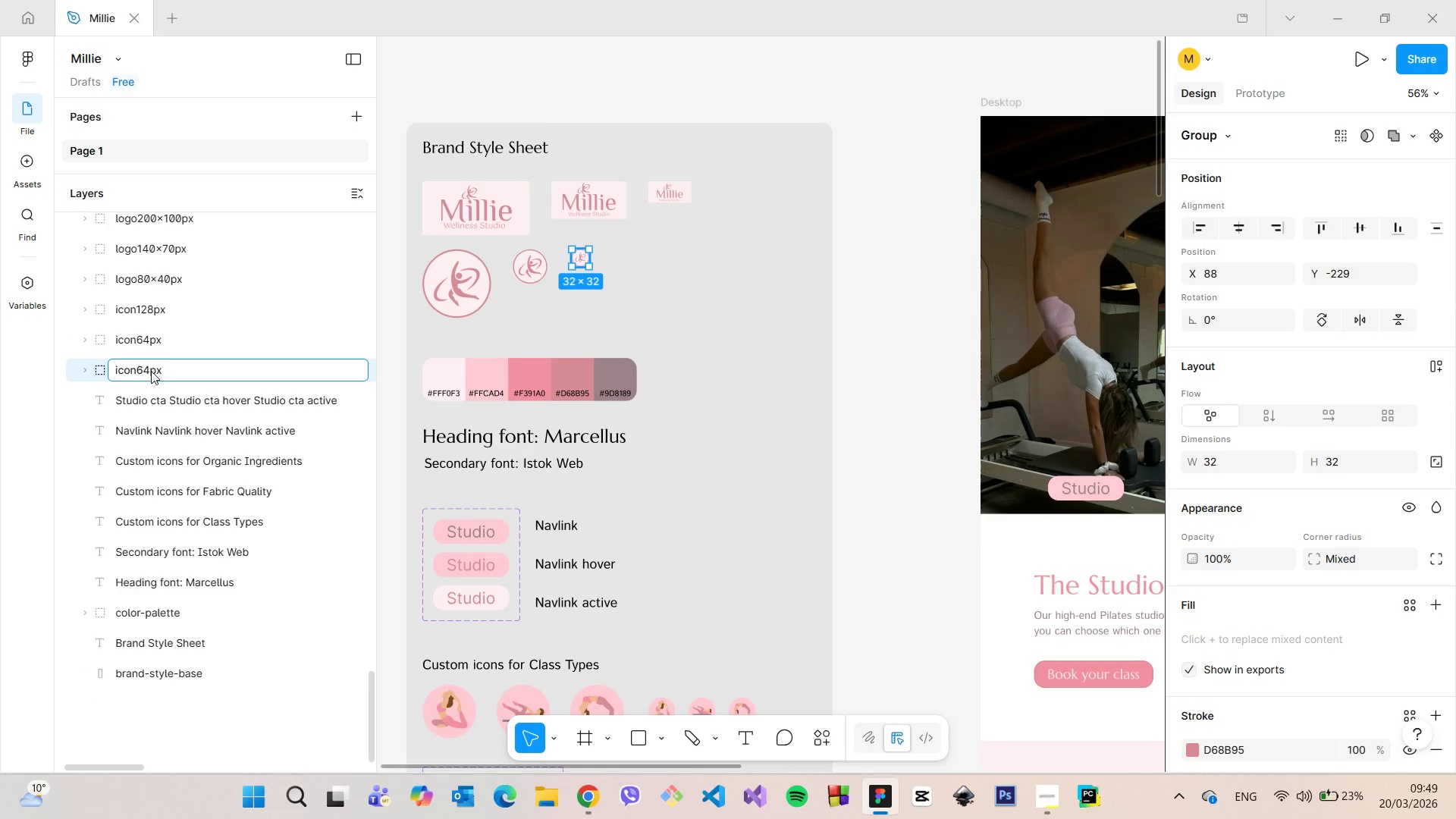 
key(Backspace)
key(Backspace)
type(32)
 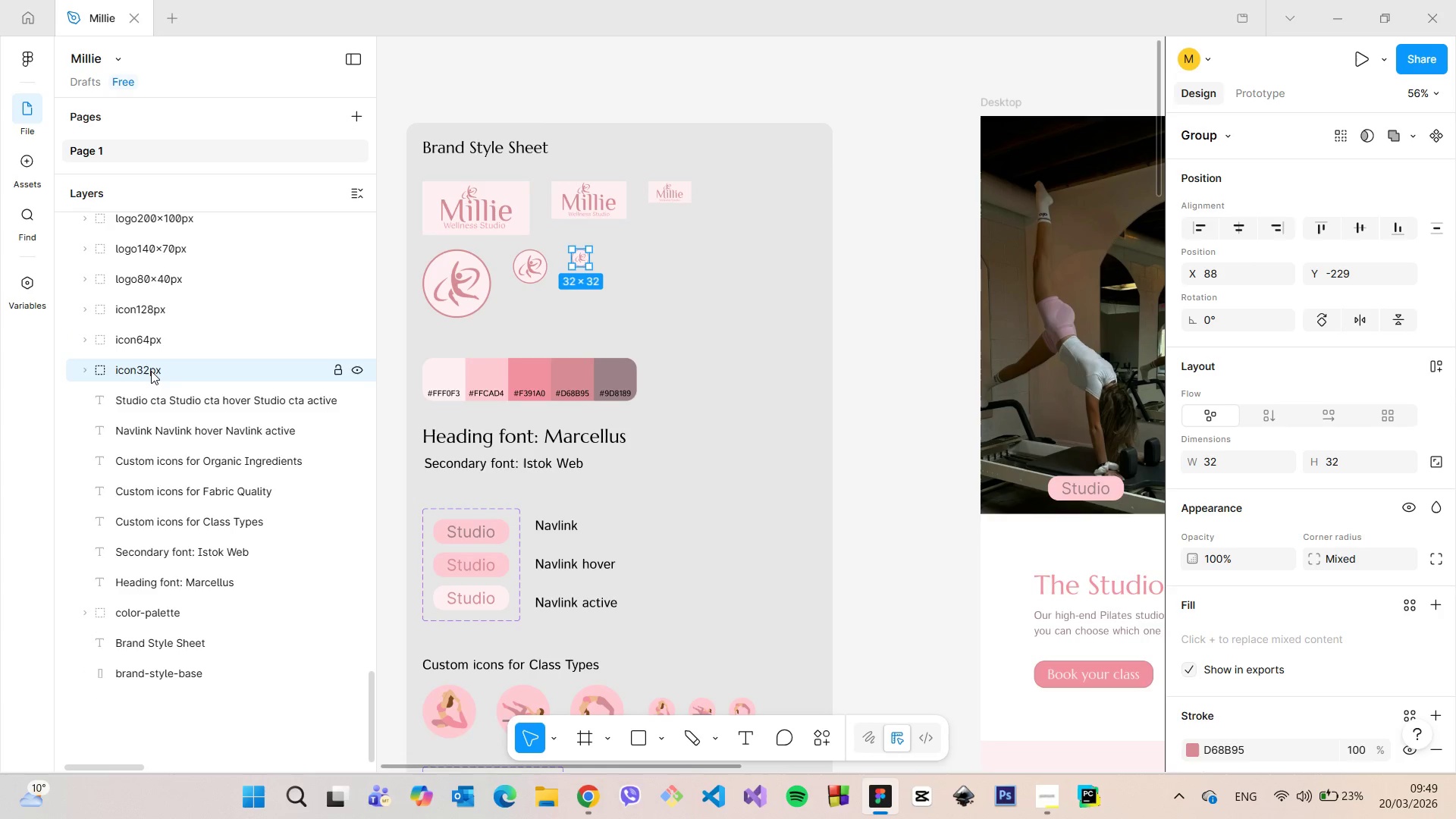 
key(Enter)
 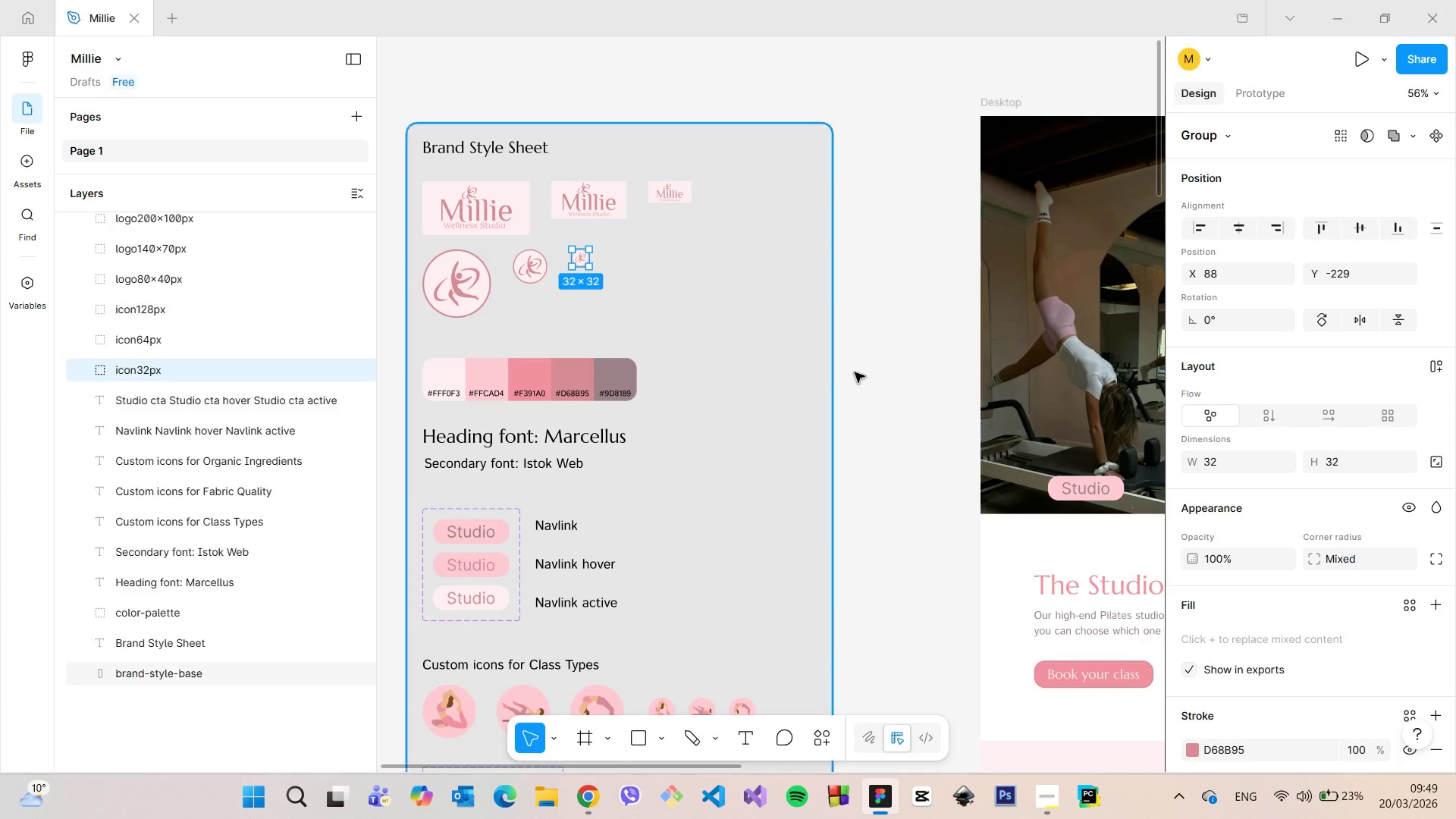 
scroll: coordinate [964, 378], scroll_direction: none, amount: 0.0
 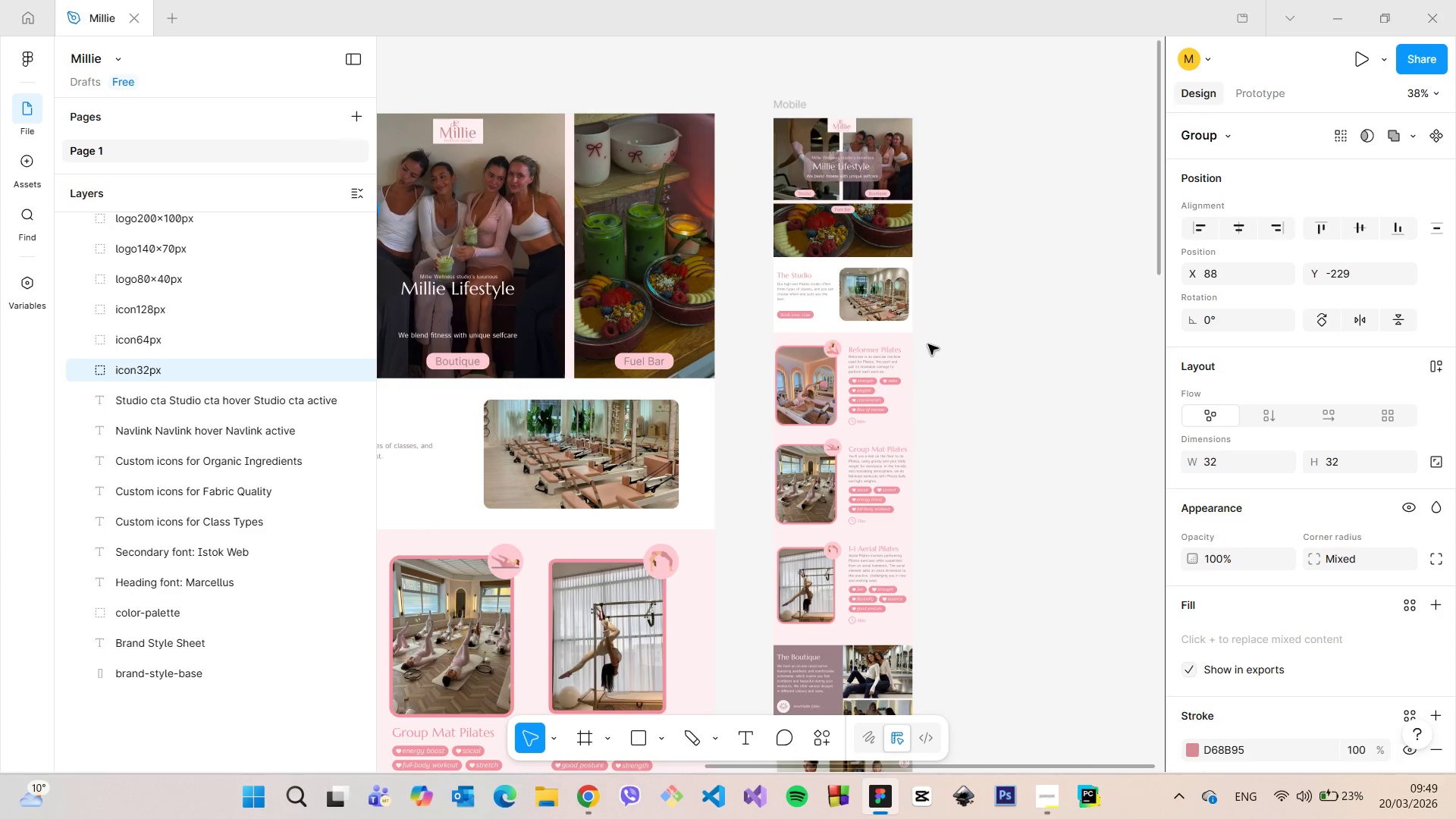 
scroll: coordinate [928, 344], scroll_direction: down, amount: 8.0
 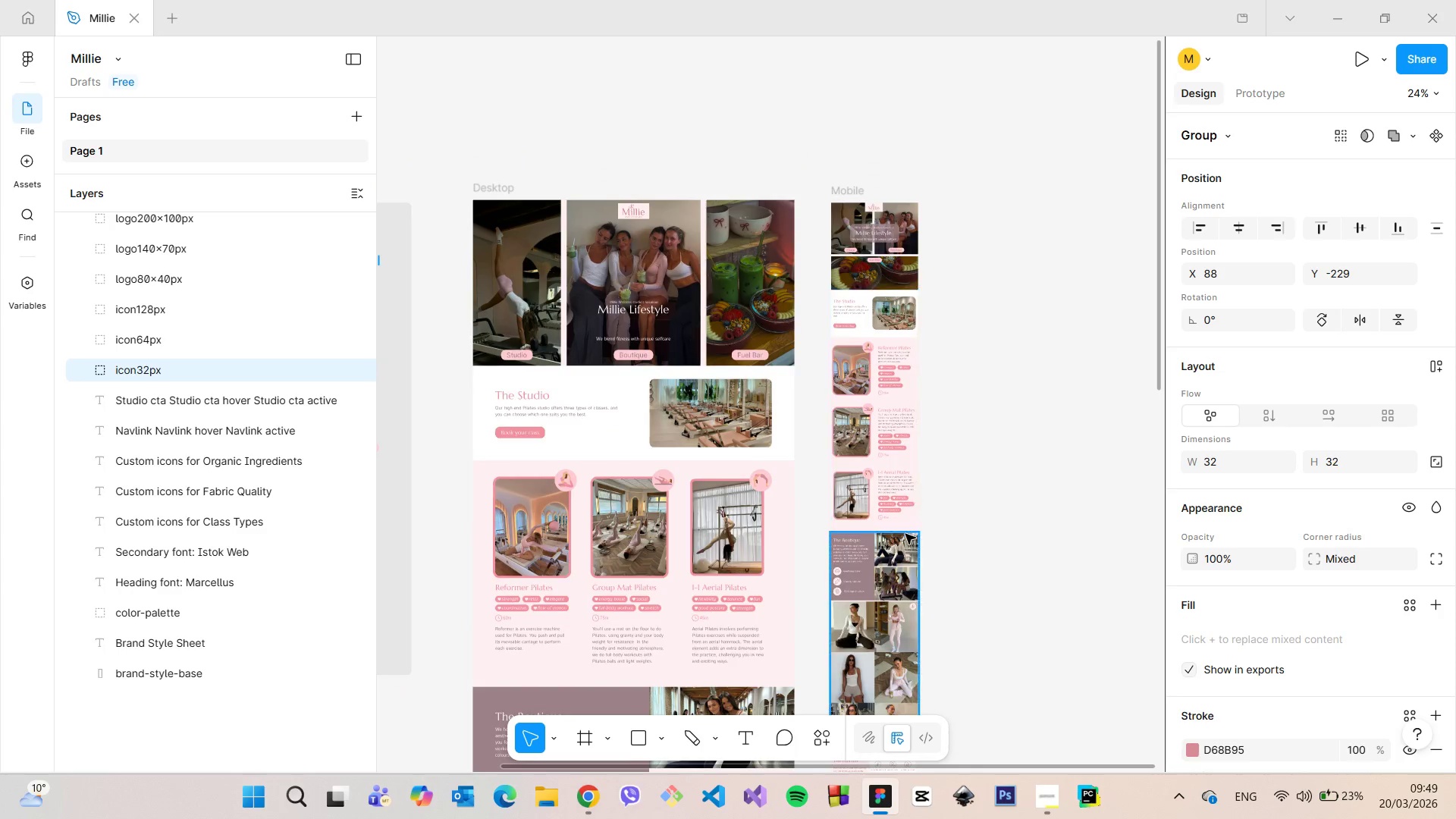 
scroll: coordinate [907, 534], scroll_direction: up, amount: 12.0
 